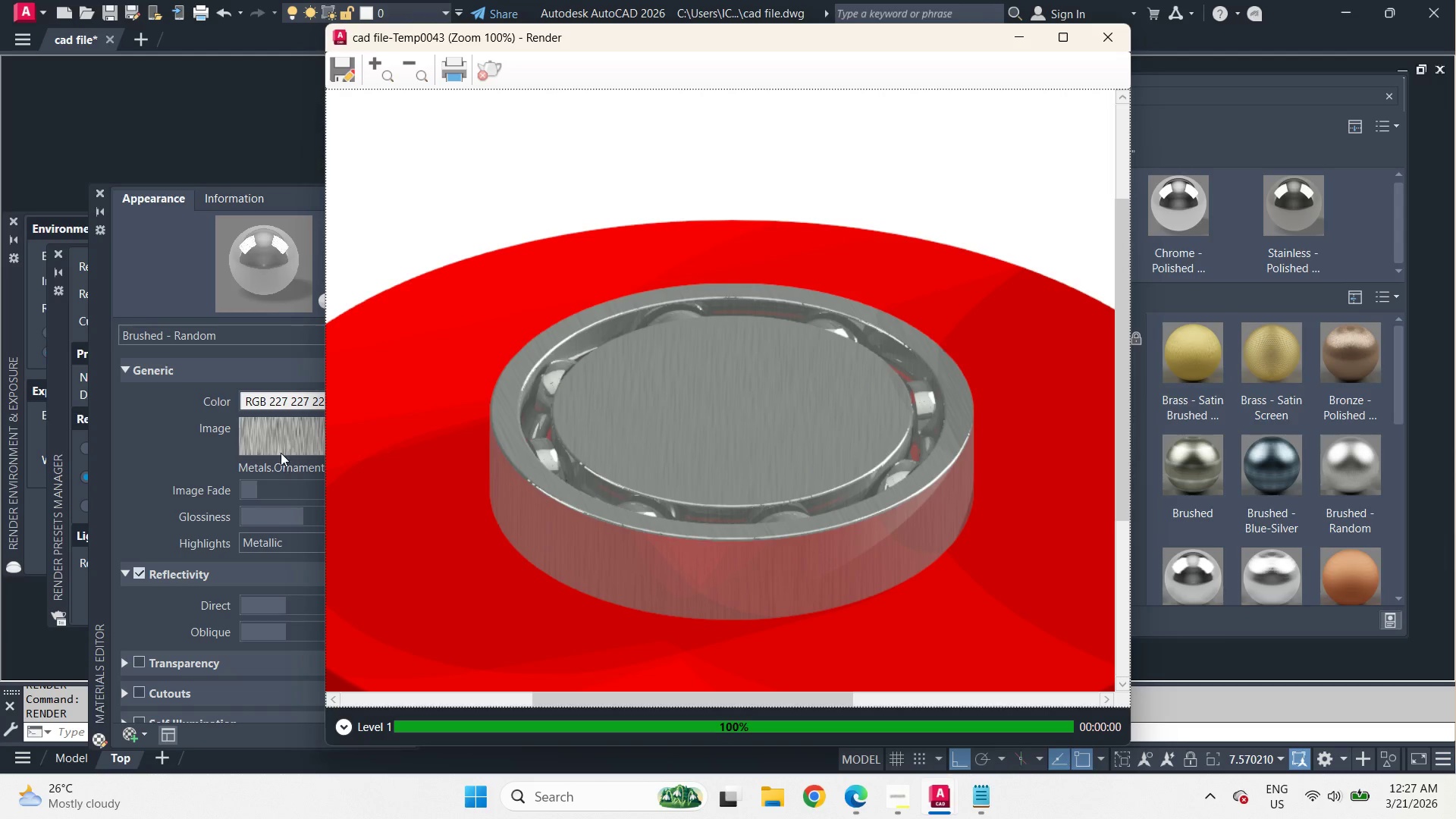 
wait(5.14)
 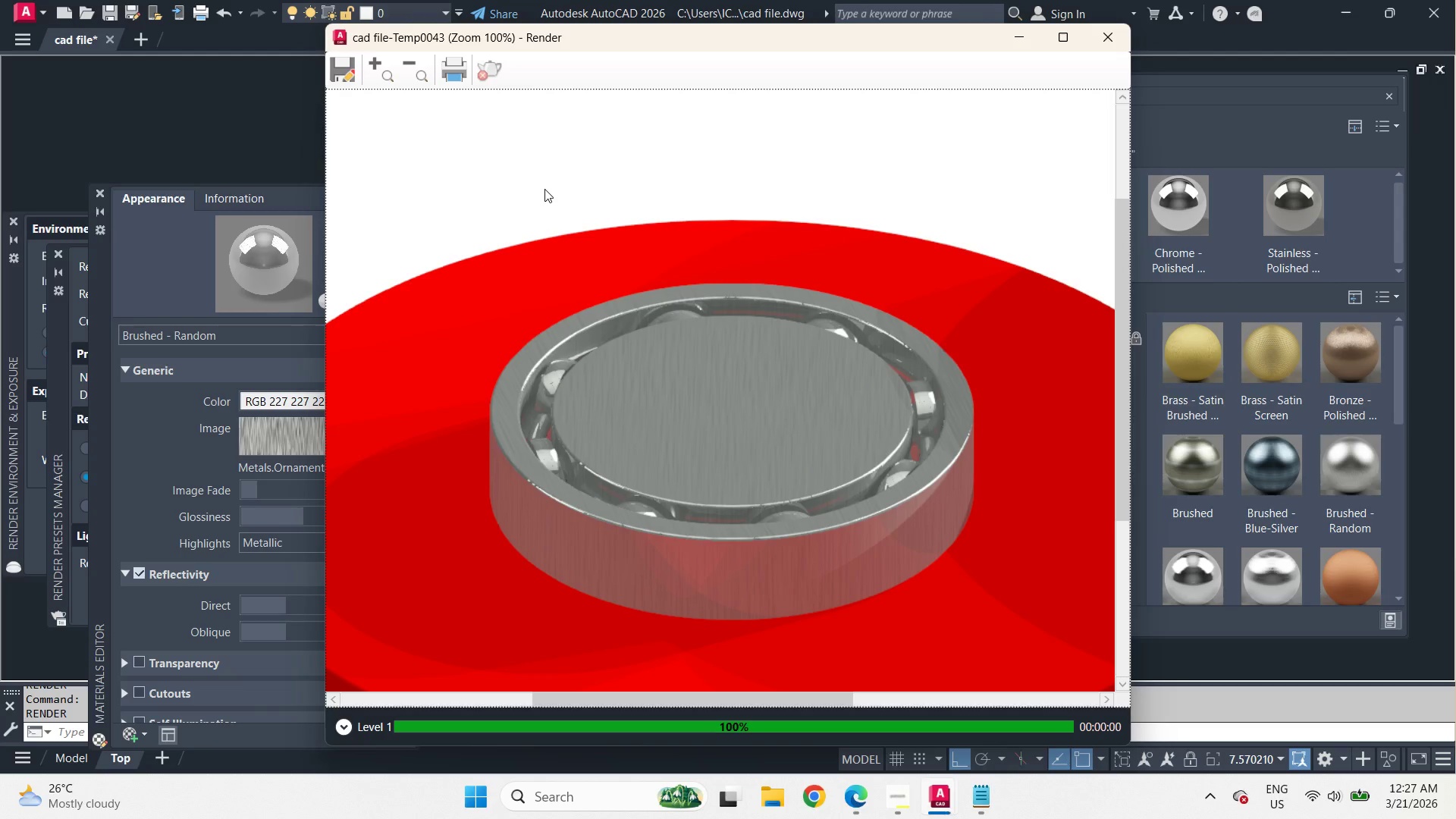 
left_click([216, 480])
 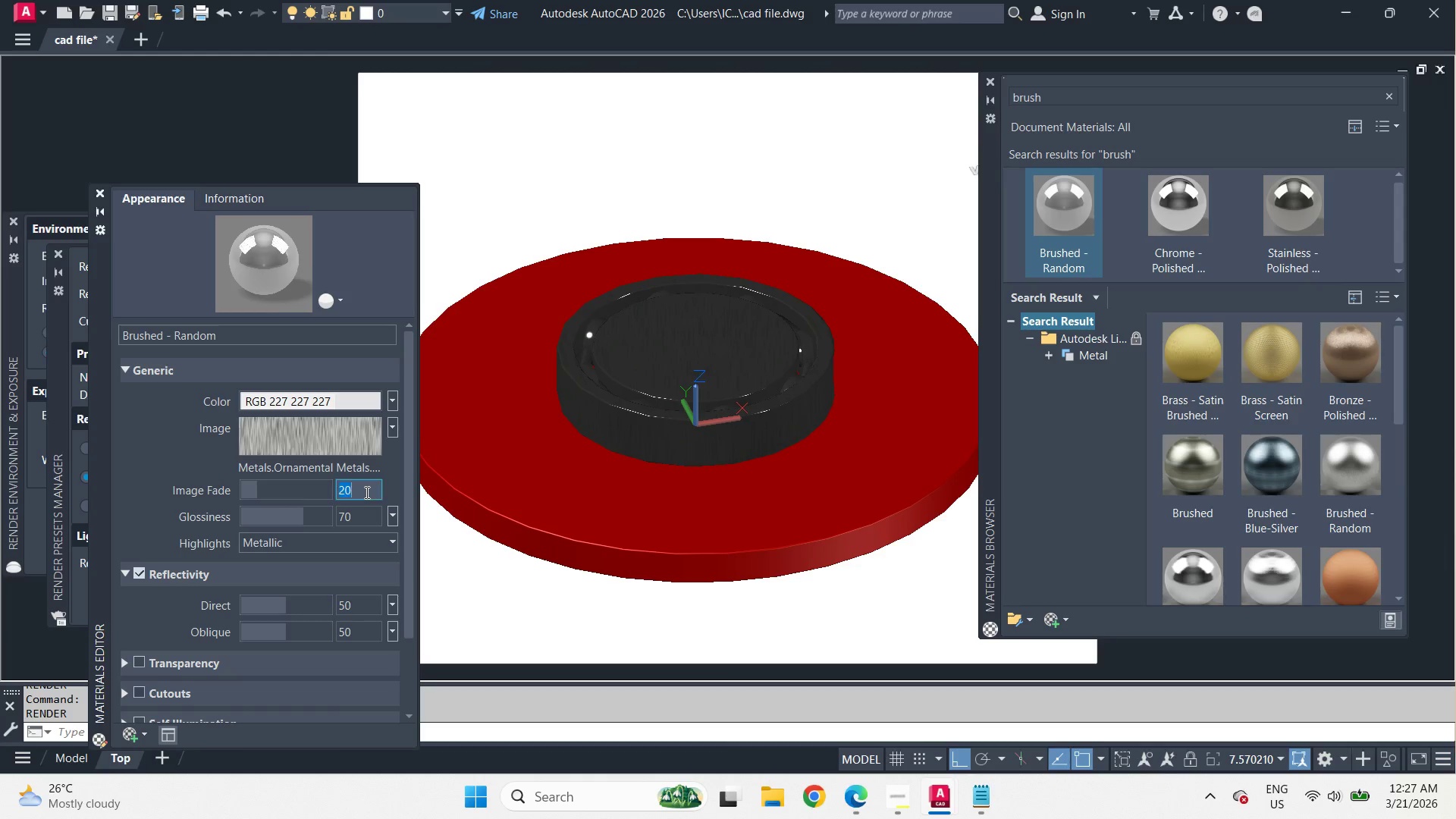 
double_click([366, 492])
 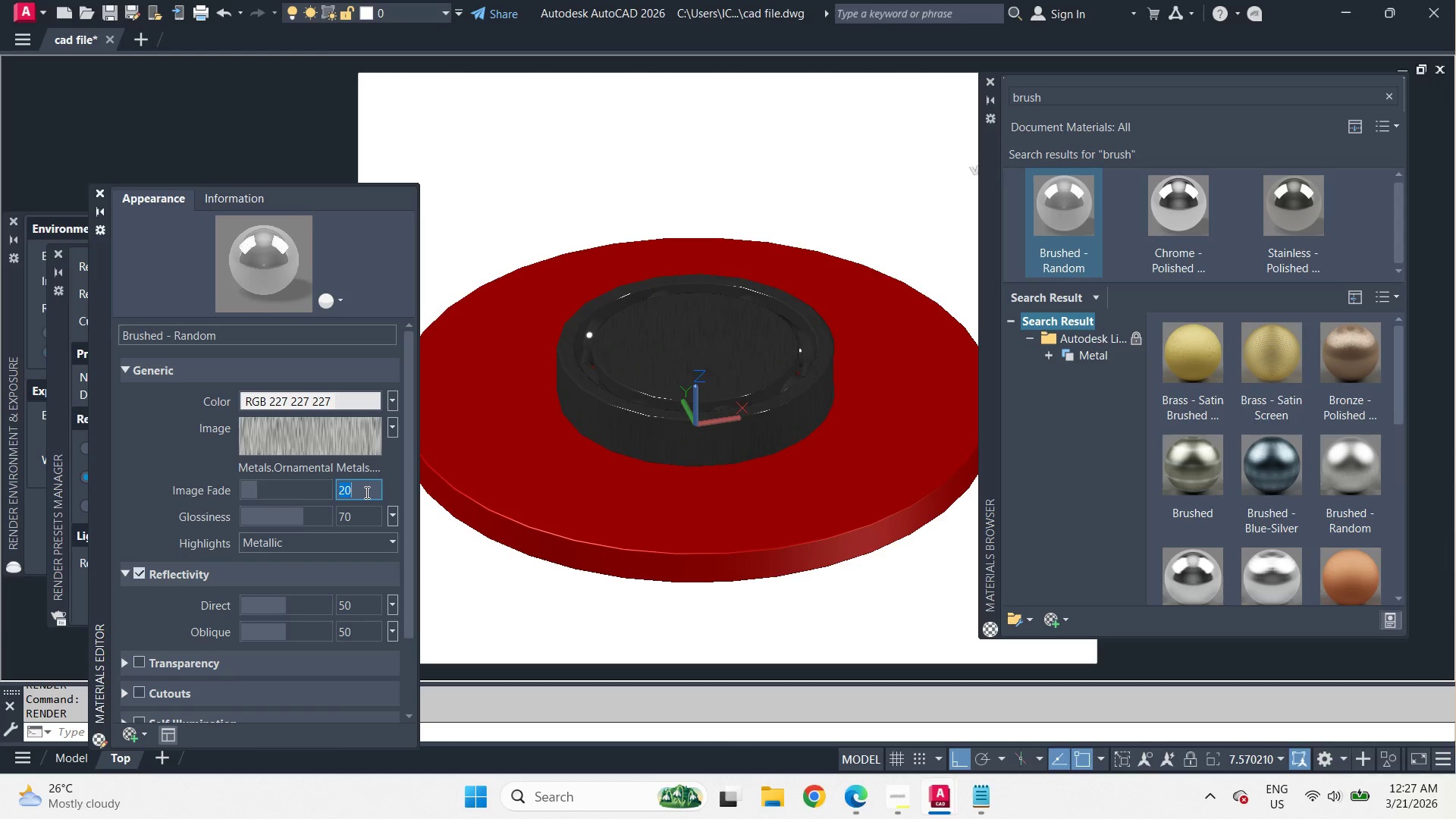 
key(Numpad1)
 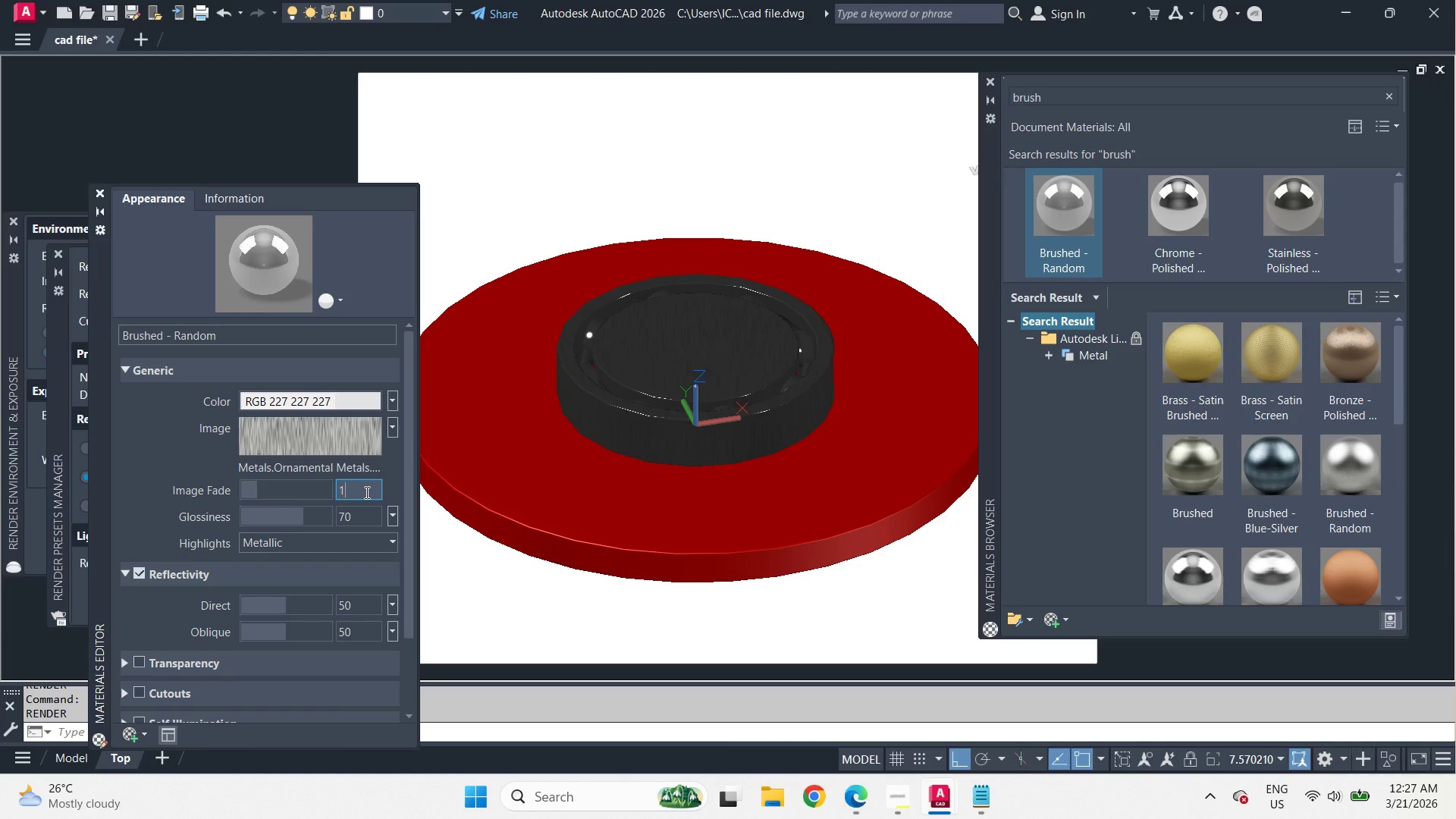 
key(Numpad5)
 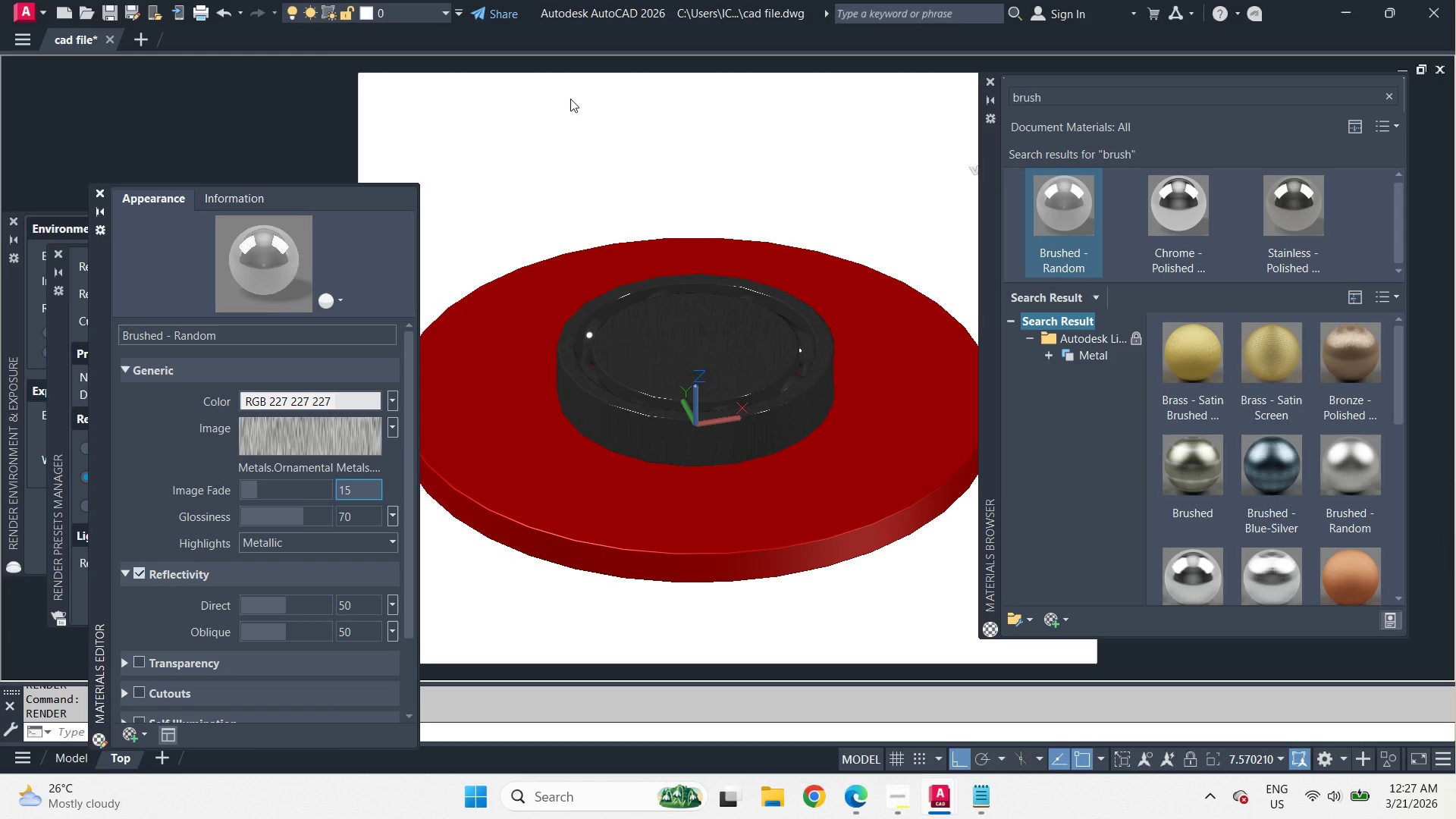 
left_click([571, 99])
 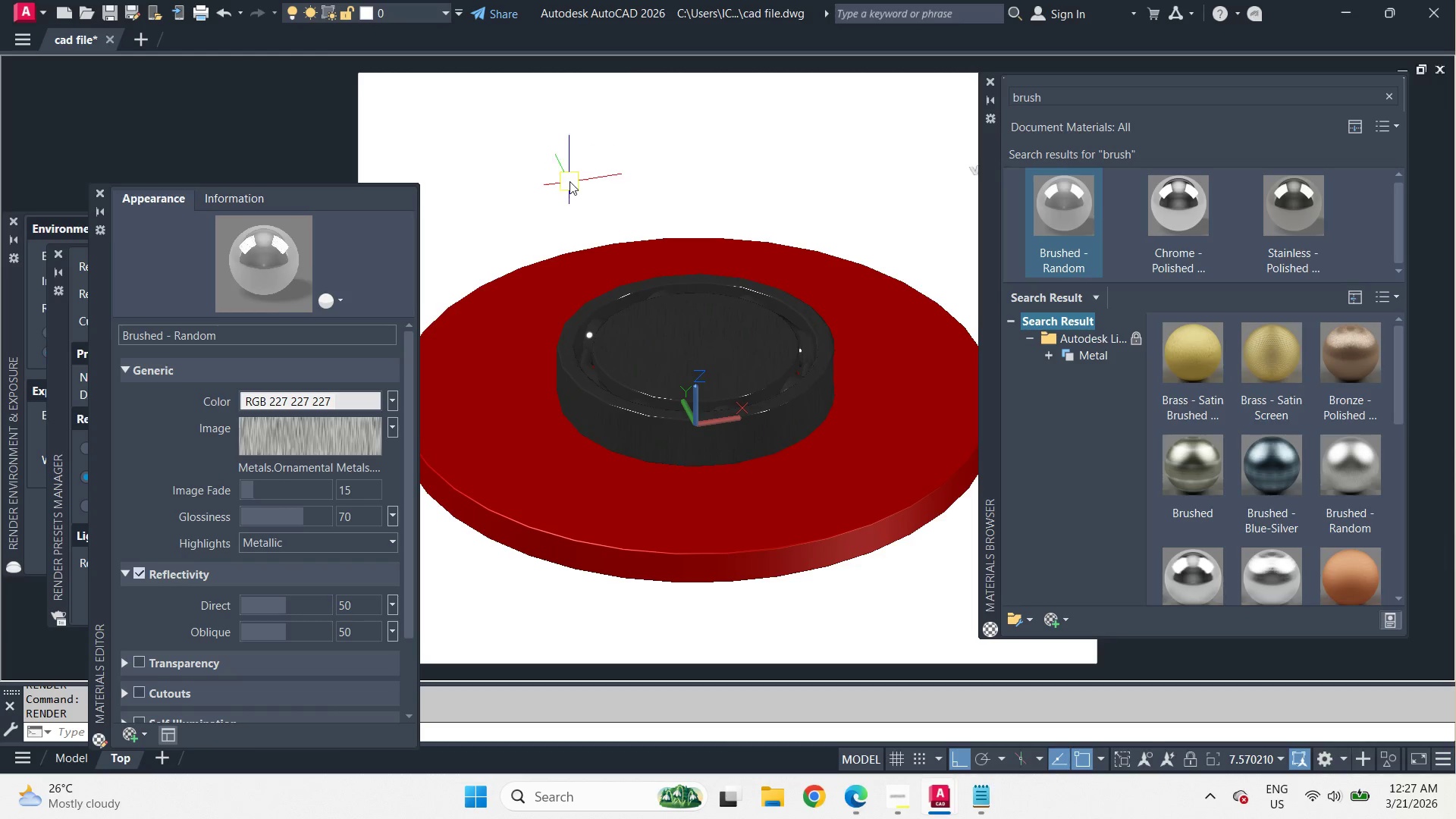 
type(rr )
 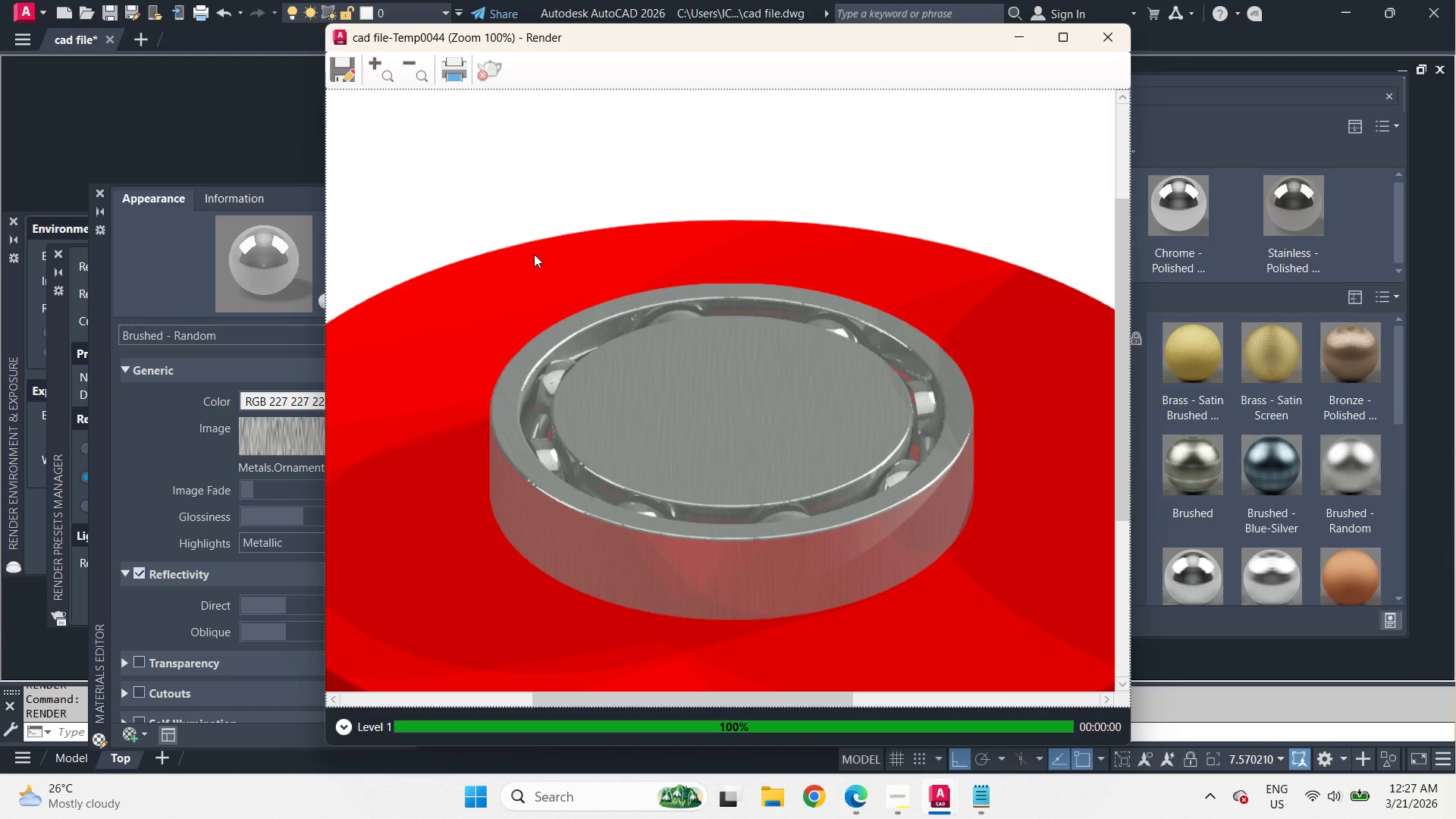 
left_click([184, 491])
 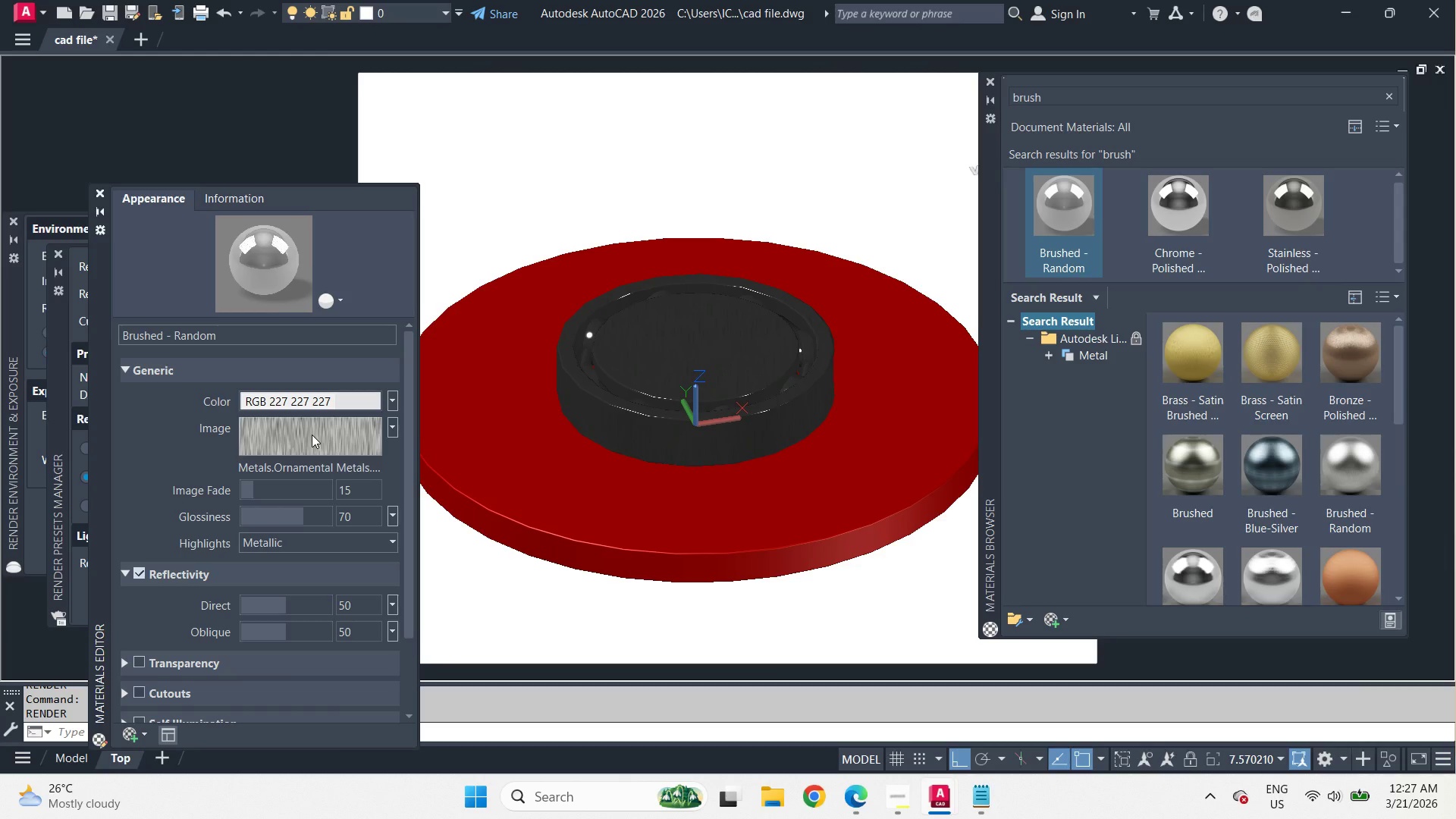 
left_click([312, 435])
 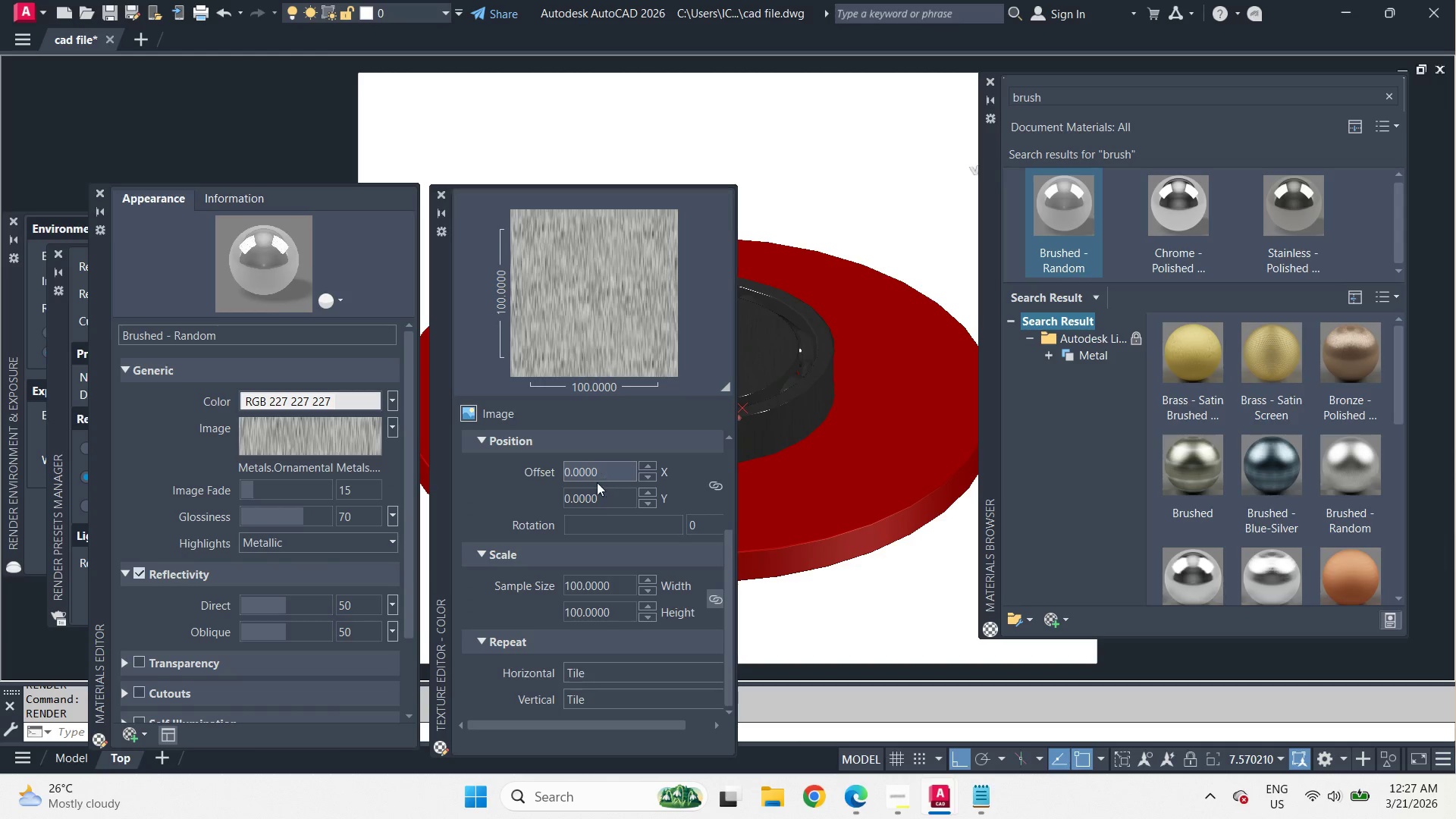 
mouse_move([632, 526])
 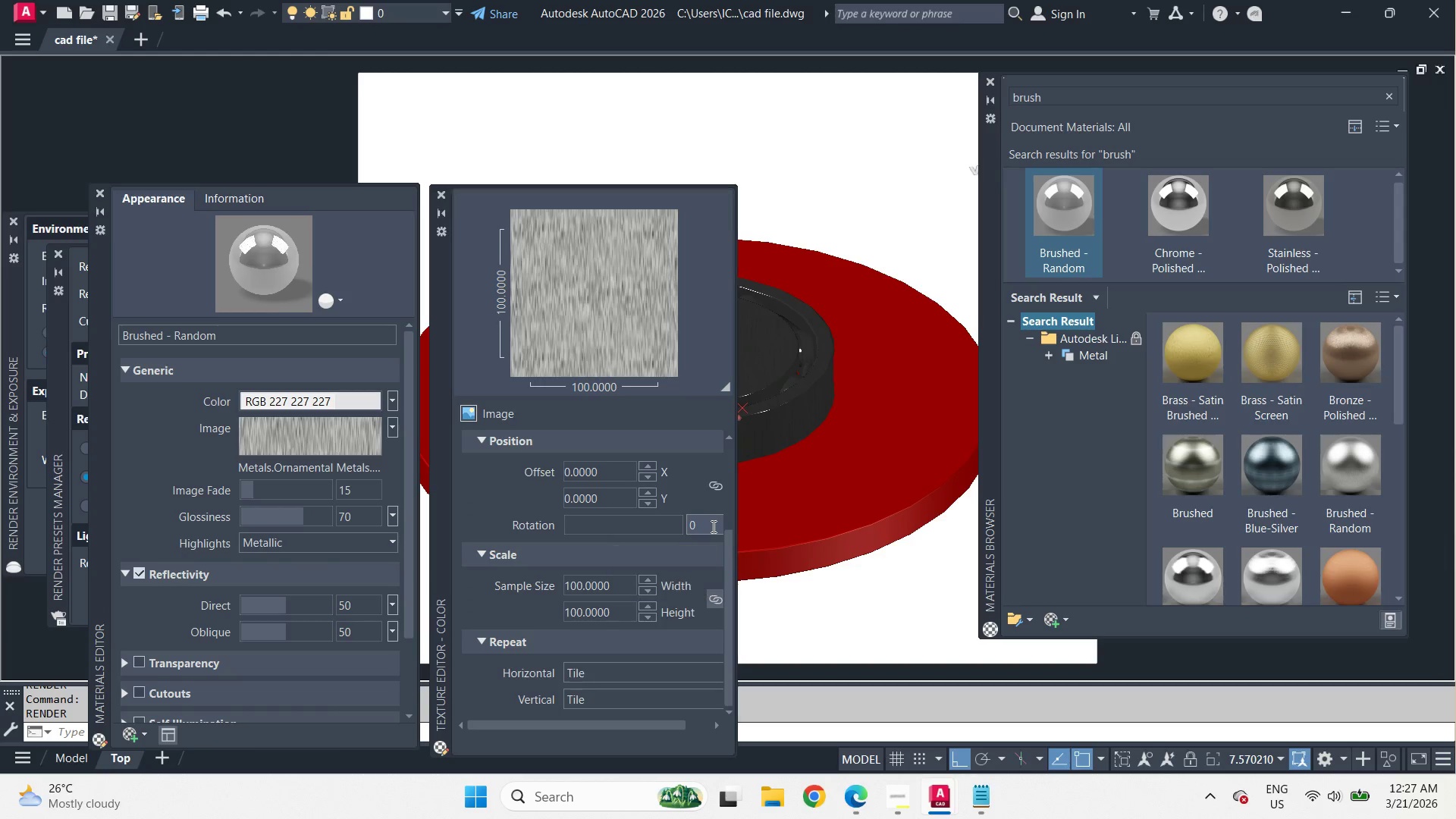 
left_click([712, 526])
 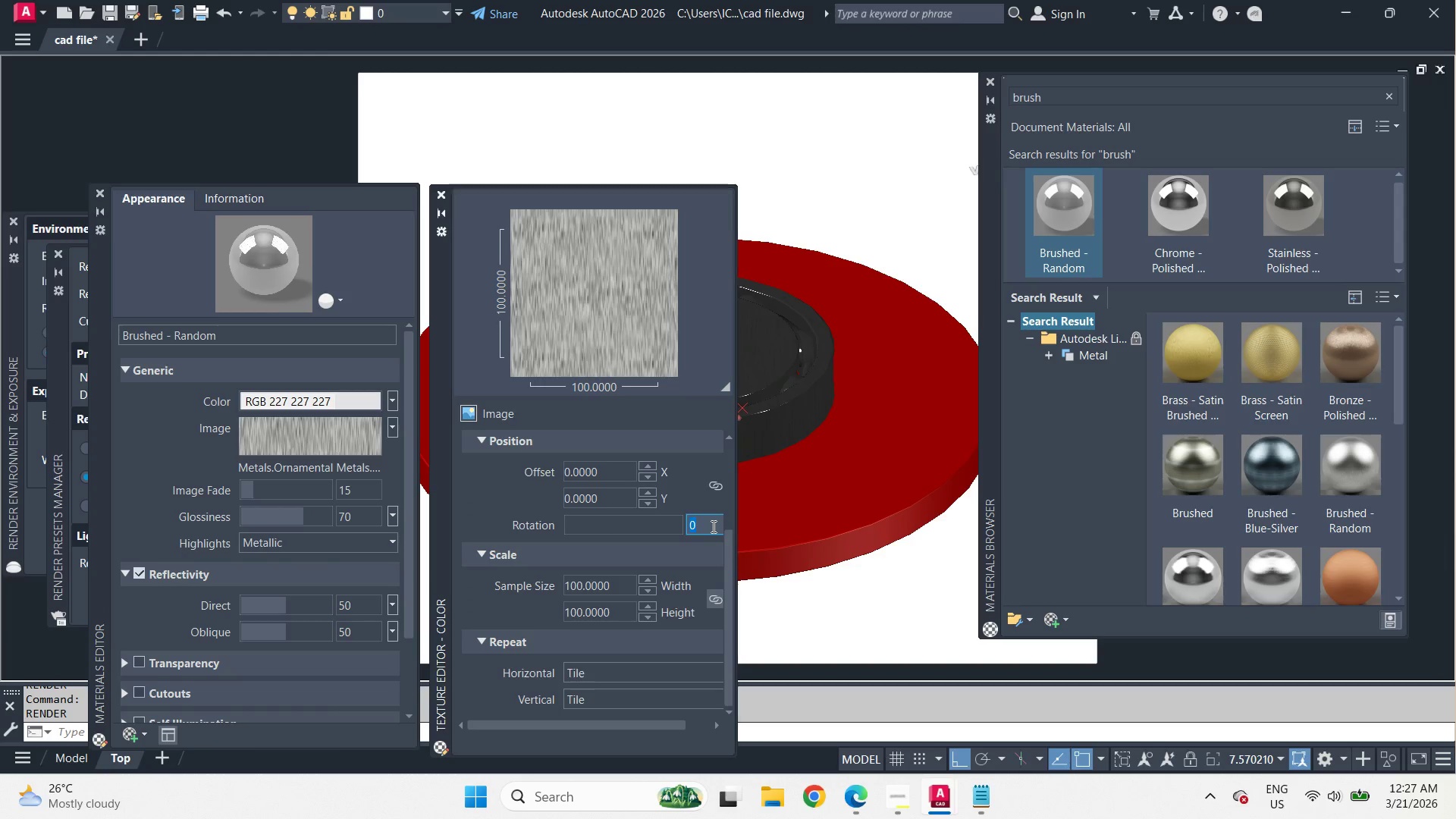 
key(Numpad9)
 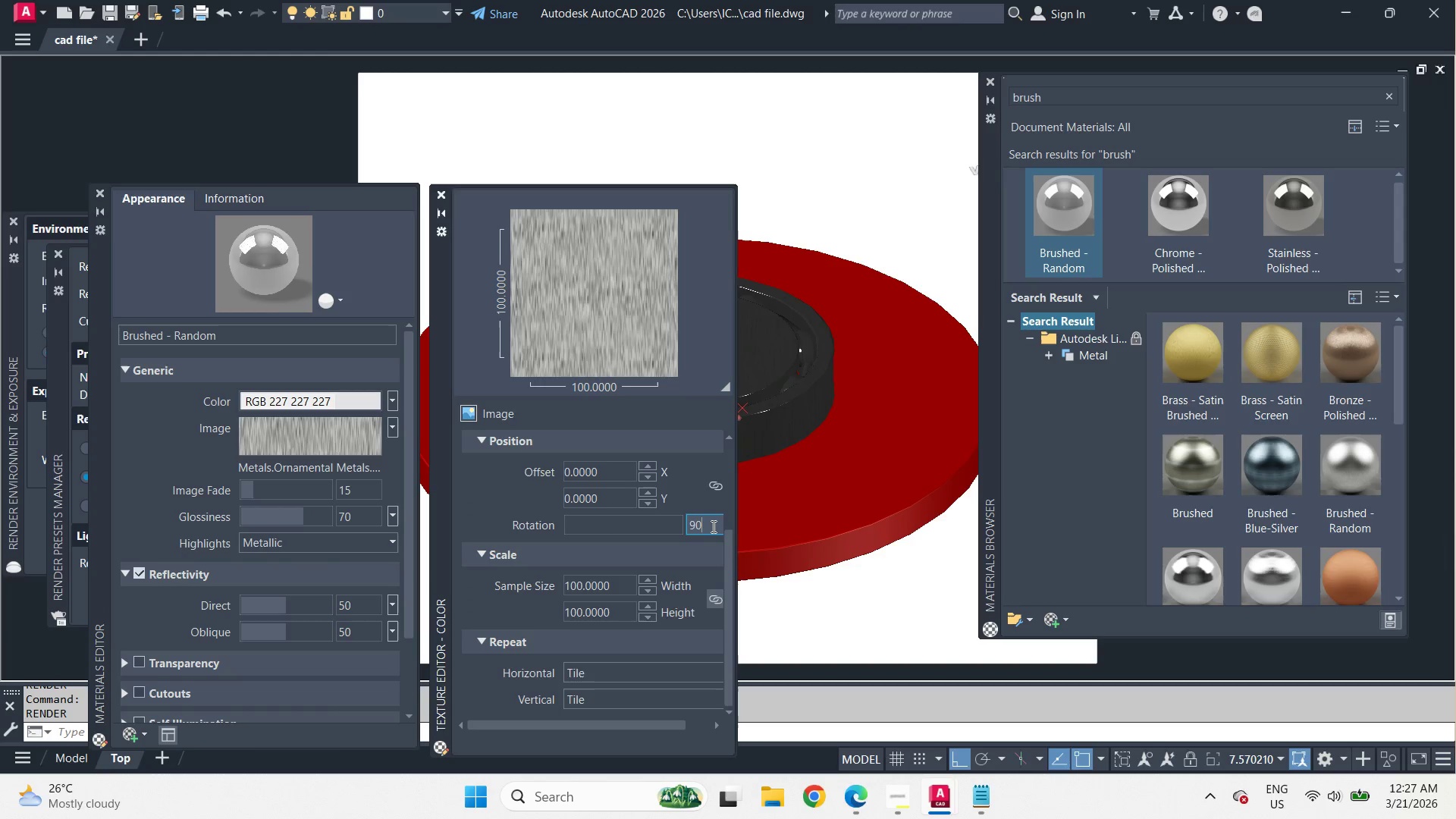 
key(Numpad0)
 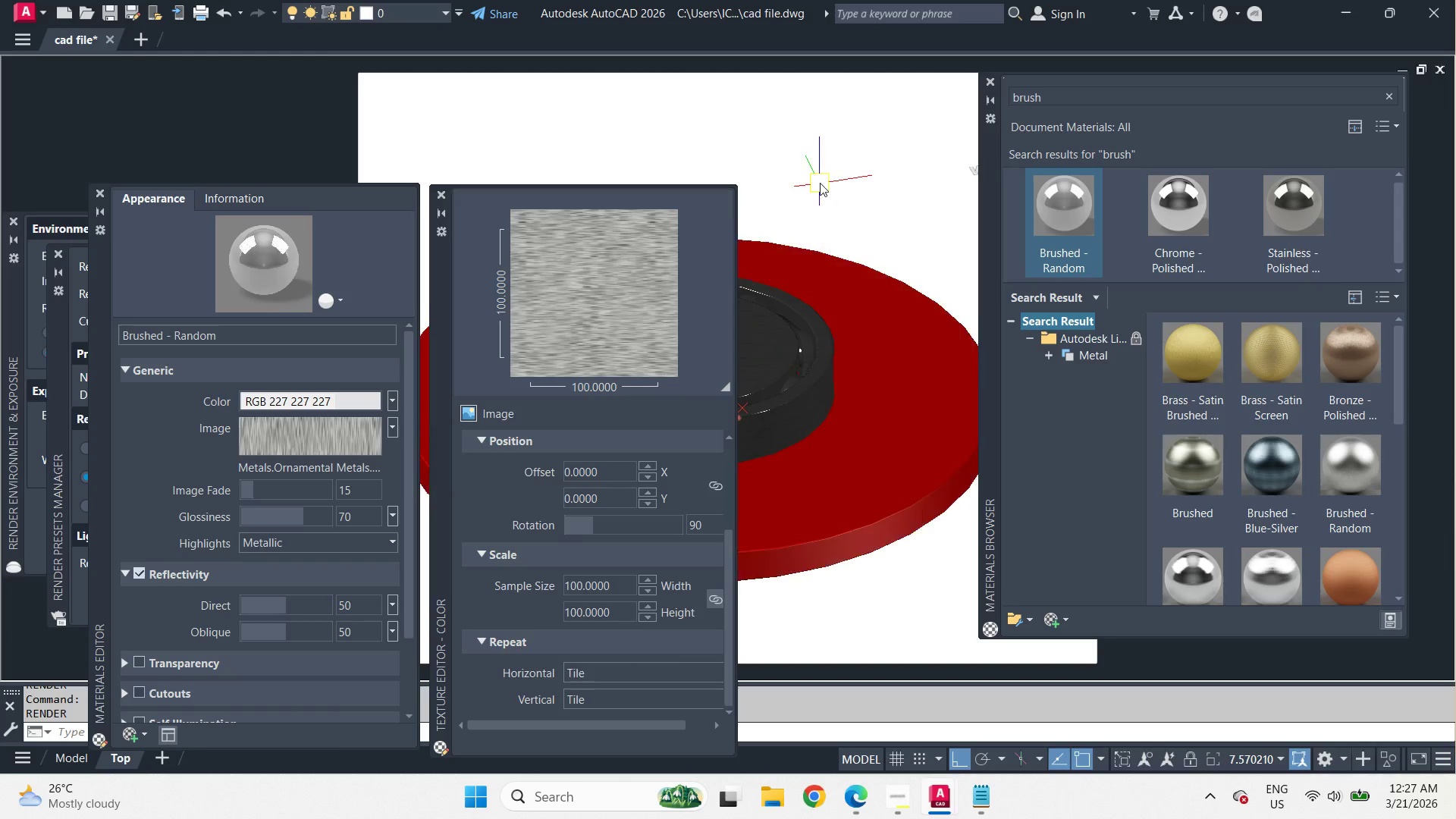 
double_click([833, 200])
 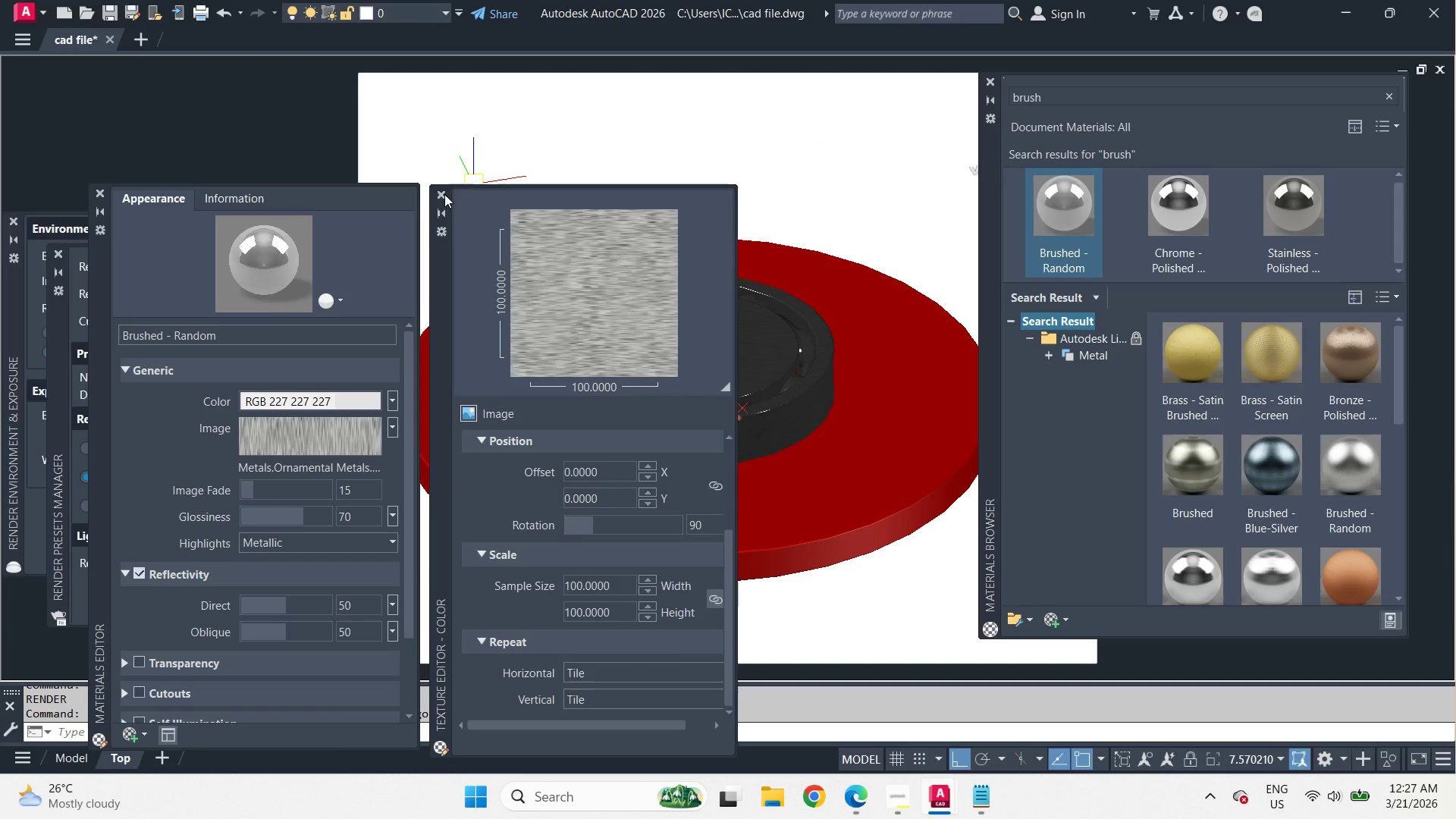 
left_click([443, 193])
 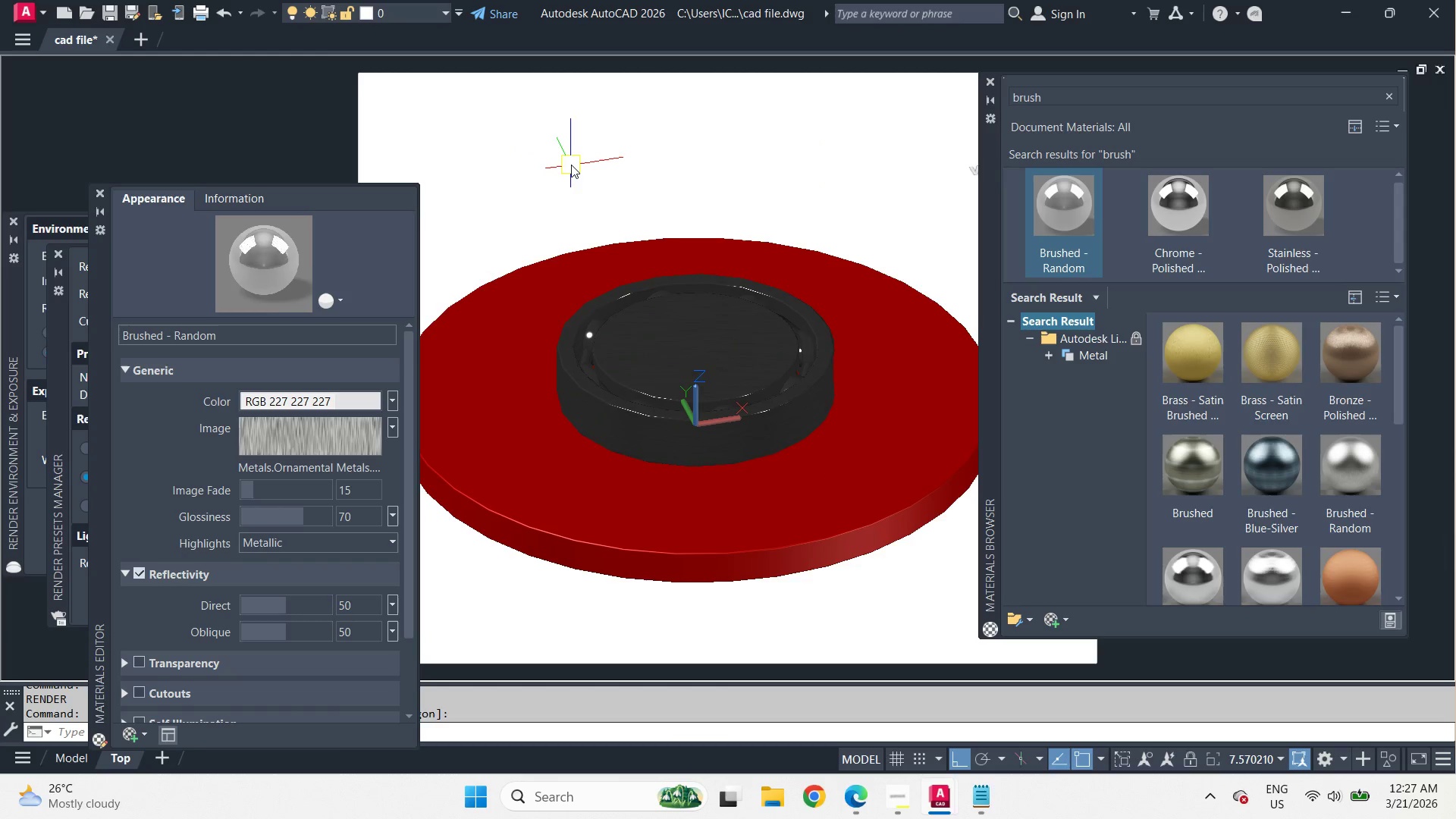 
type(rr )
 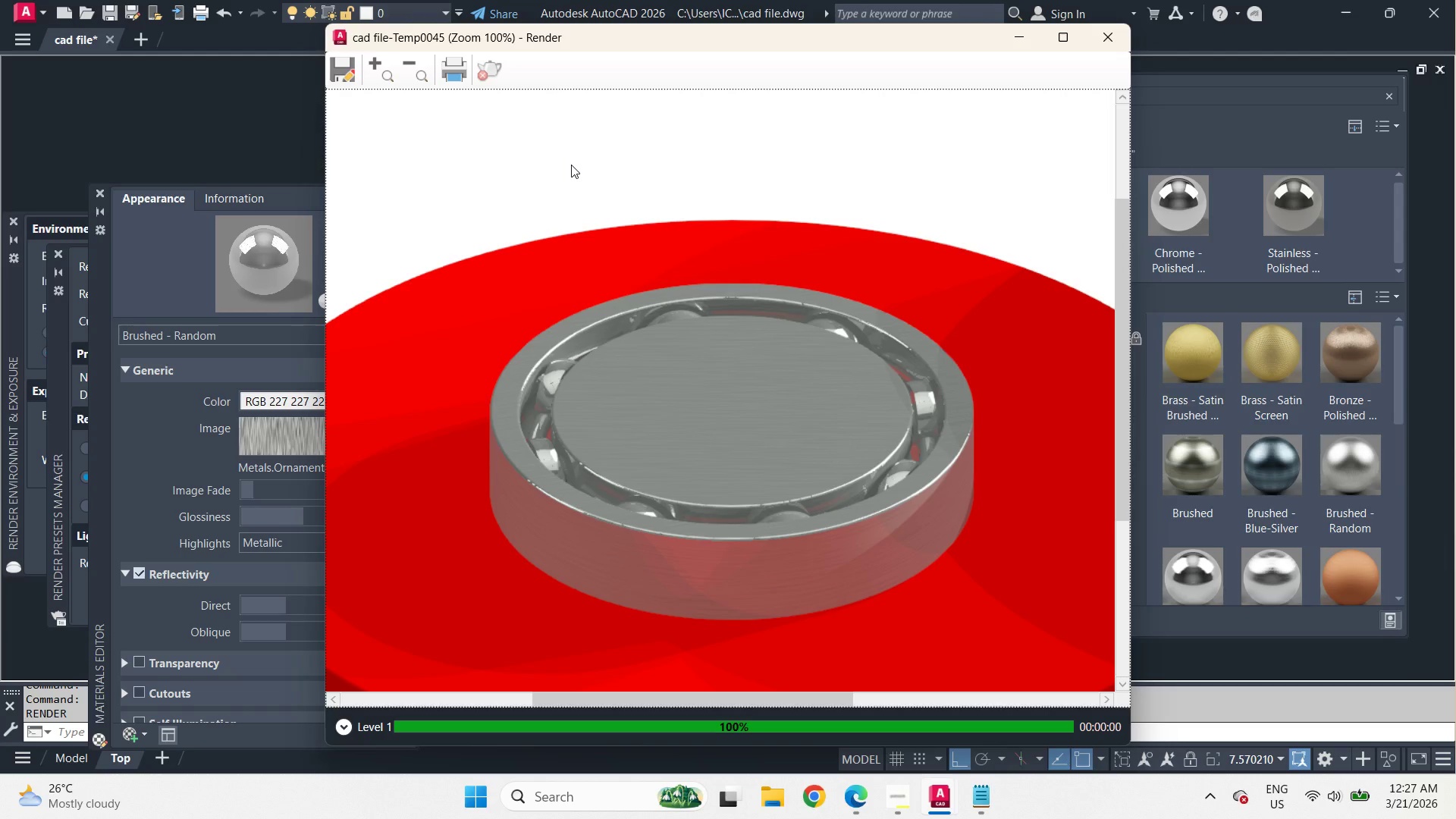 
wait(5.45)
 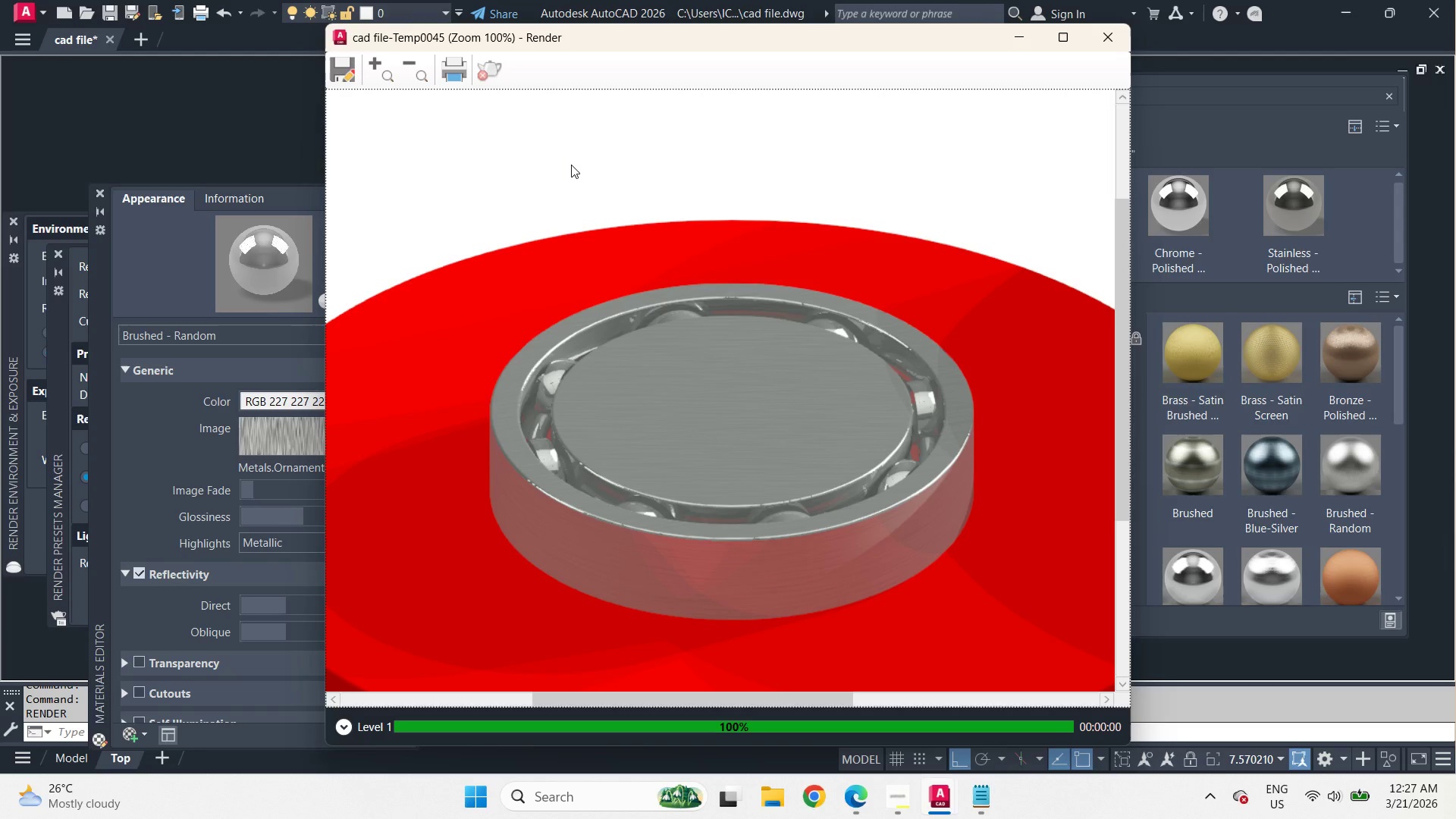 
left_click([186, 475])
 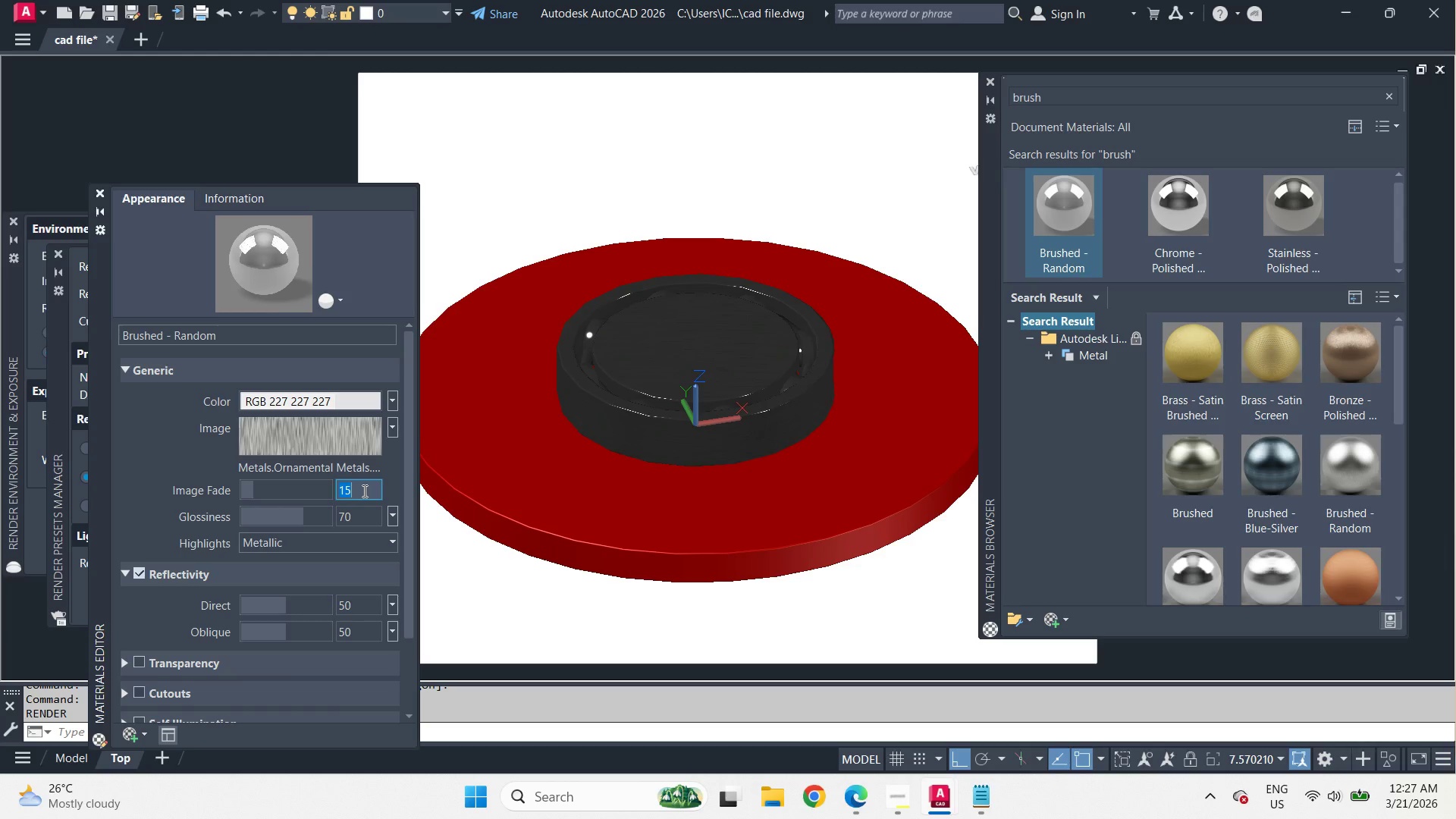 
double_click([363, 491])
 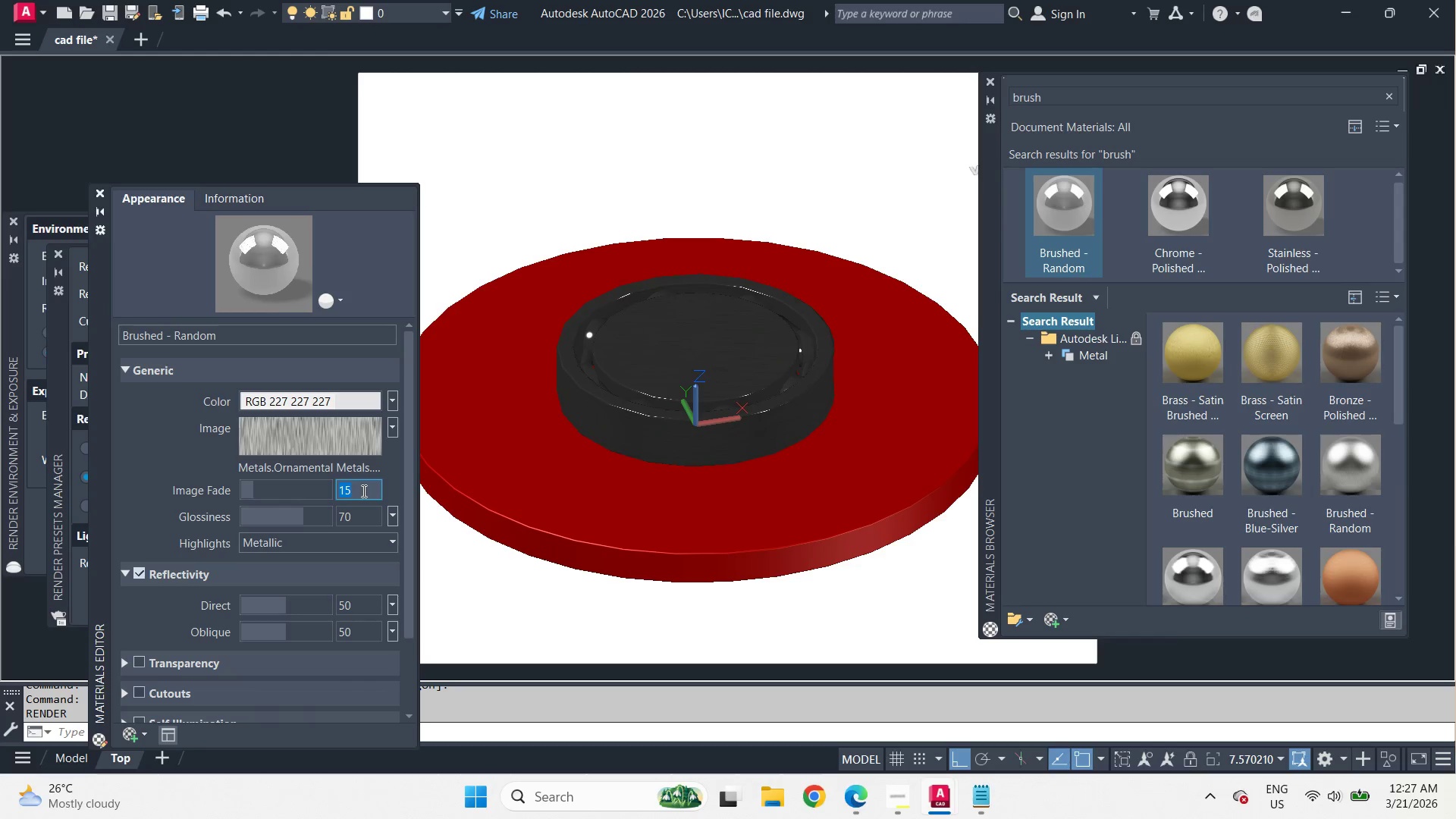 
key(Numpad1)
 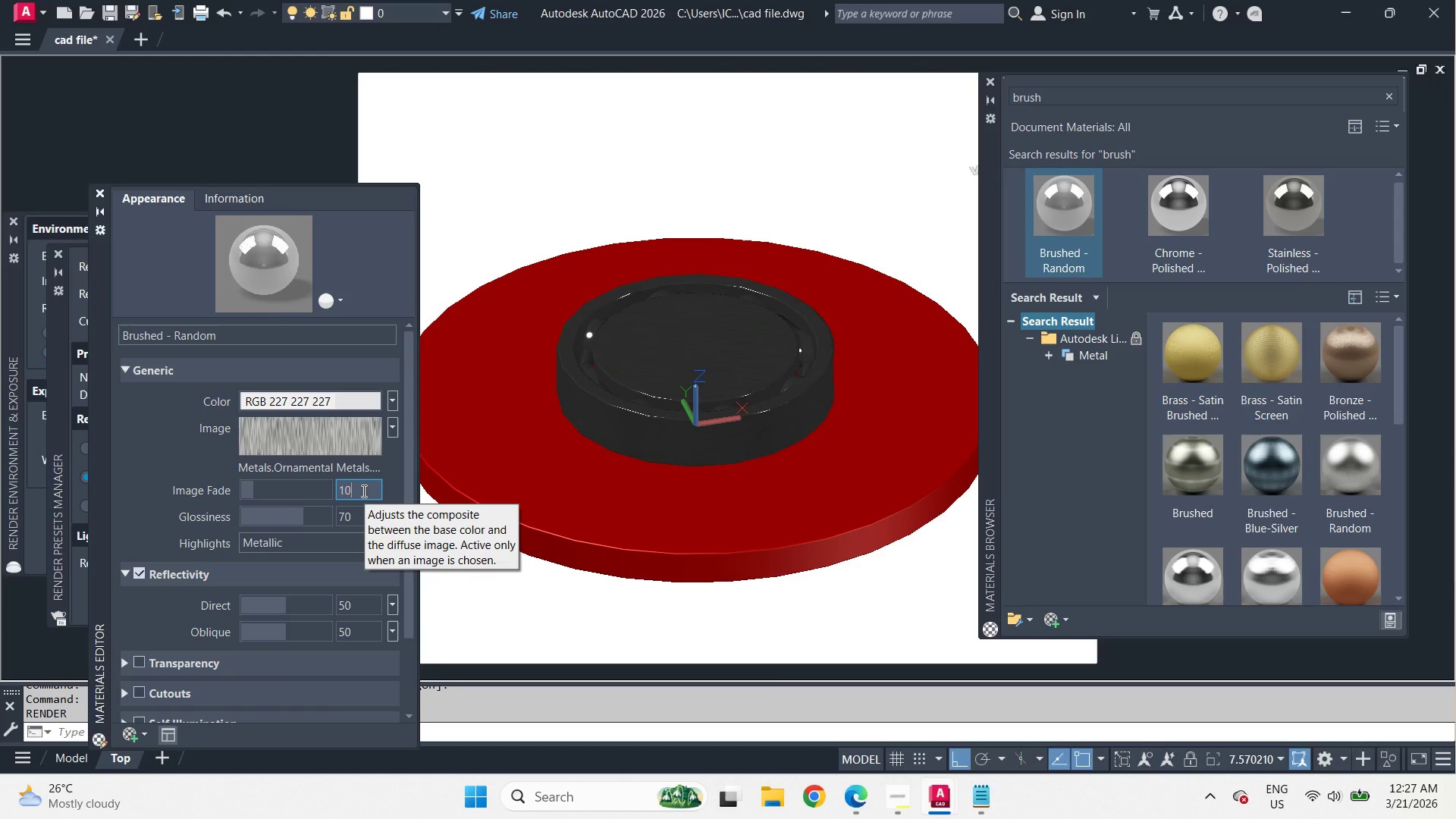 
key(Numpad0)
 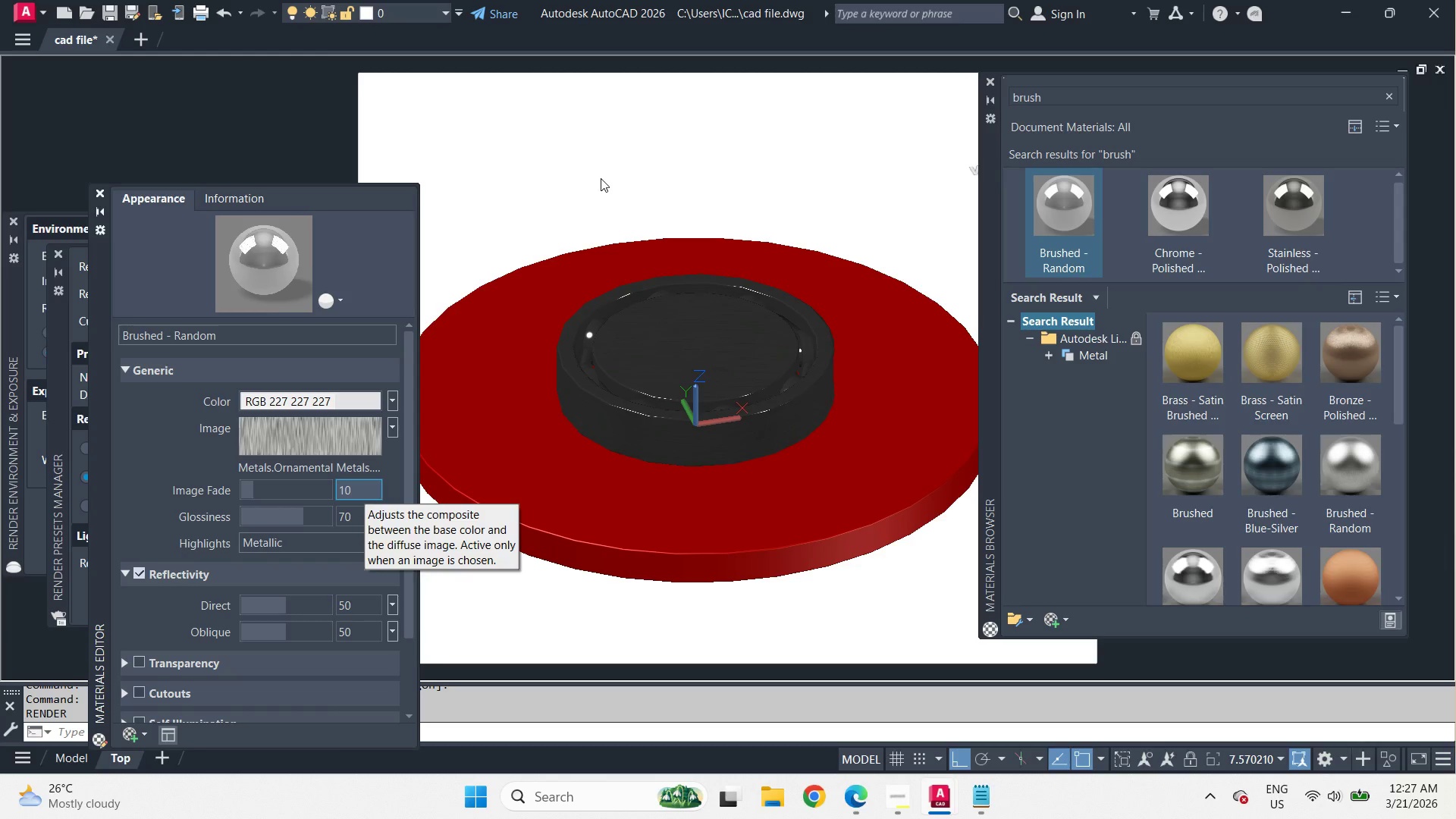 
left_click([608, 169])
 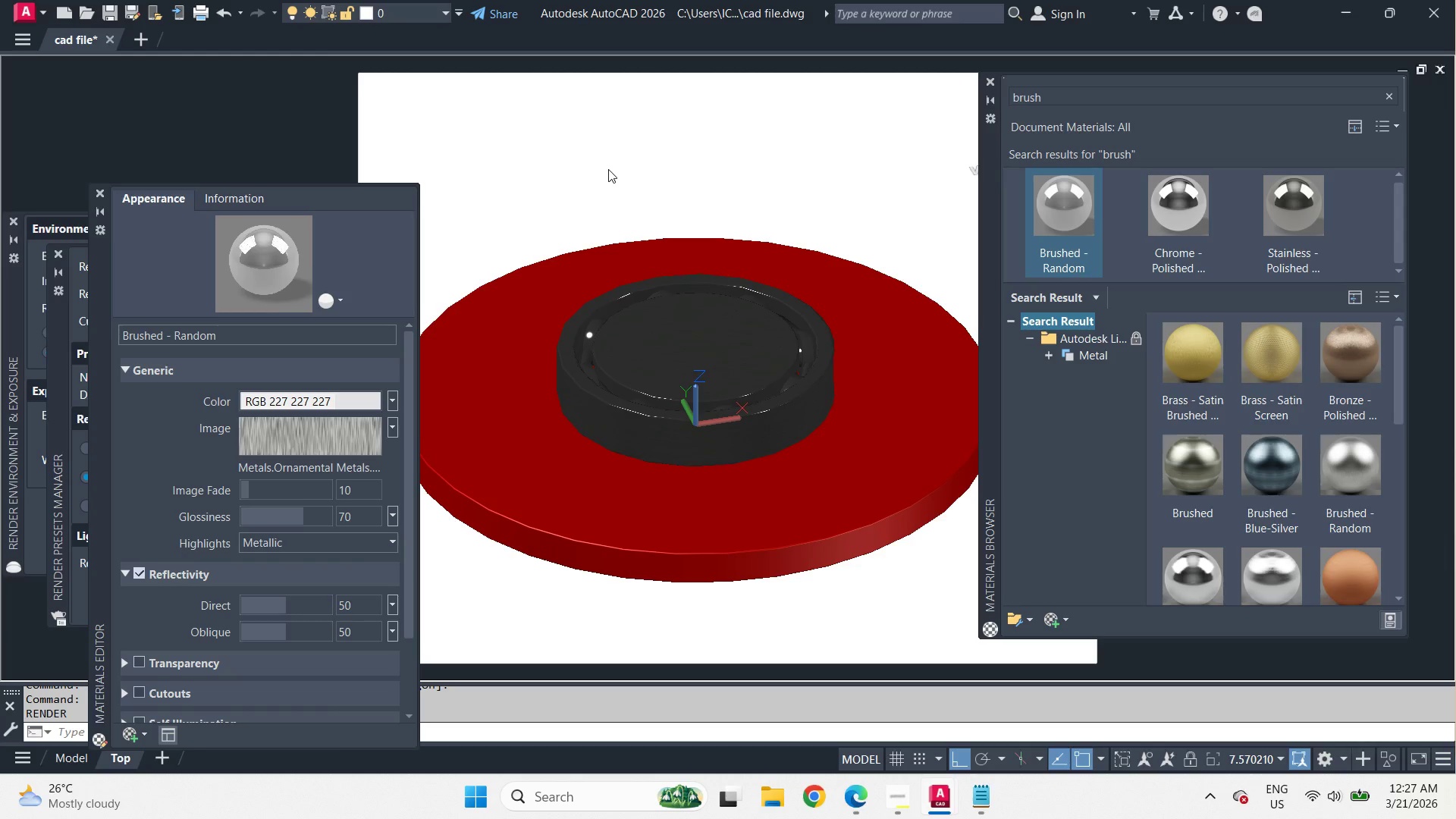 
type(rr )
 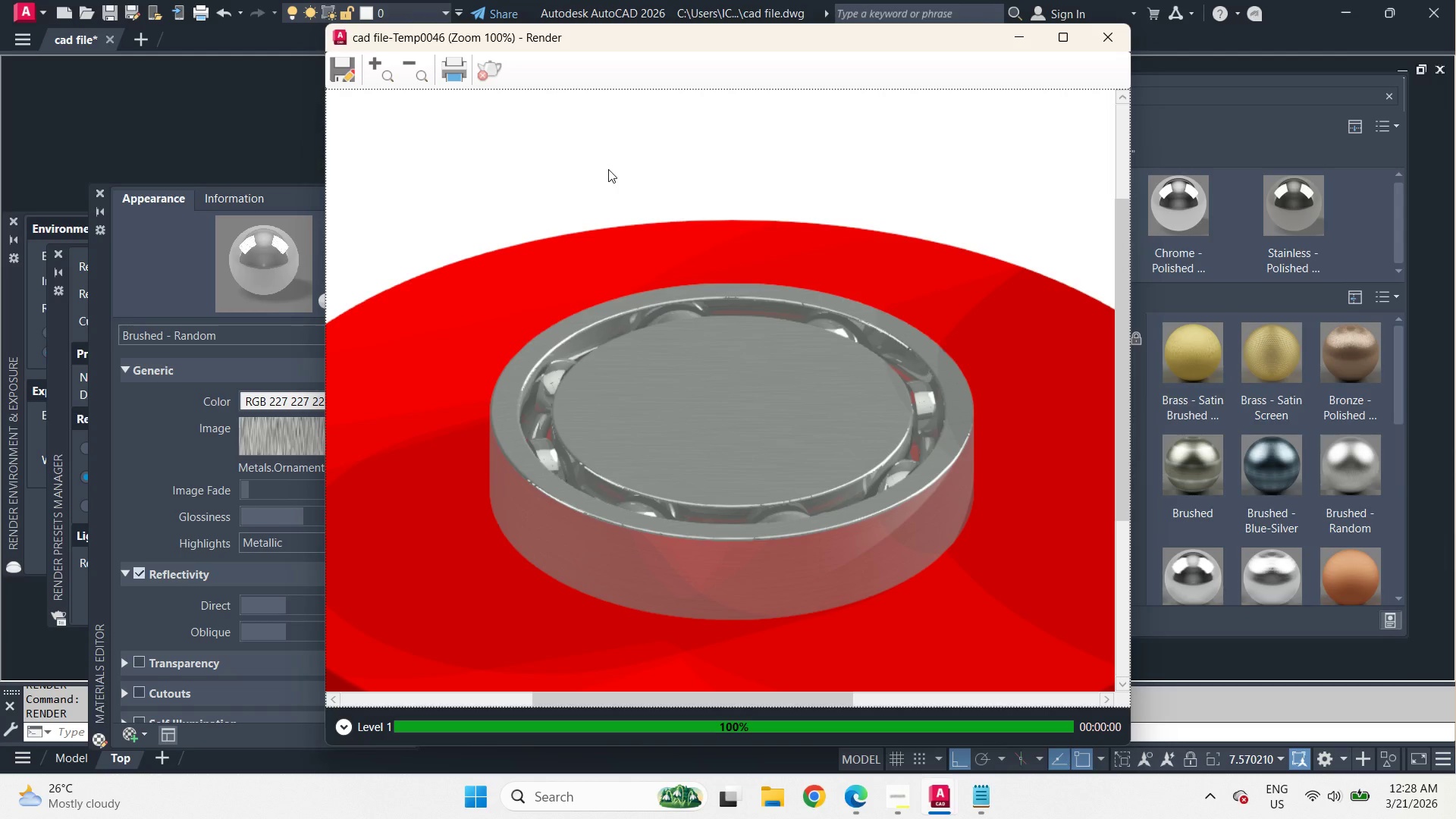 
scroll: coordinate [769, 295], scroll_direction: down, amount: 3.0
 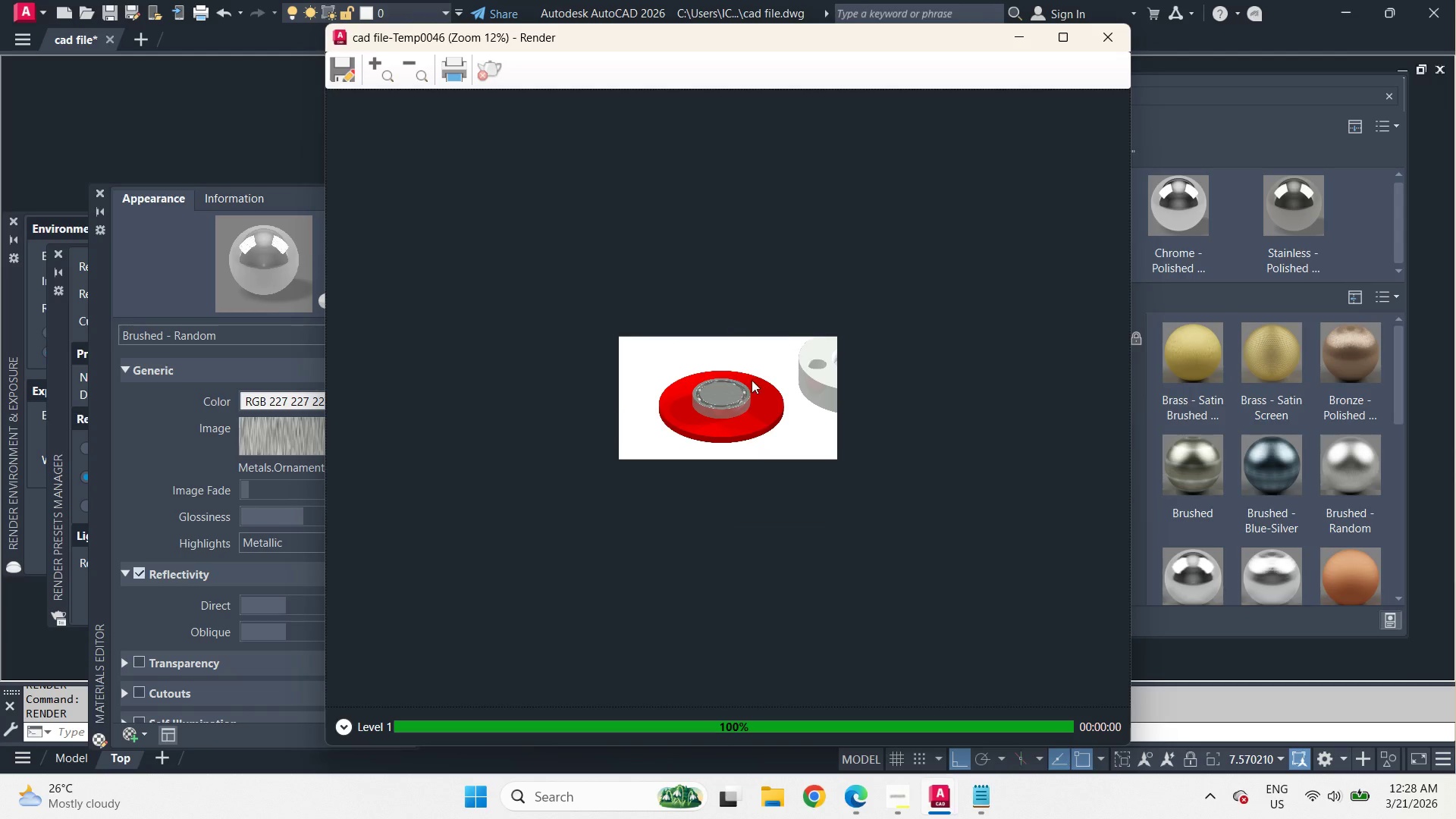 
scroll: coordinate [750, 383], scroll_direction: up, amount: 2.0
 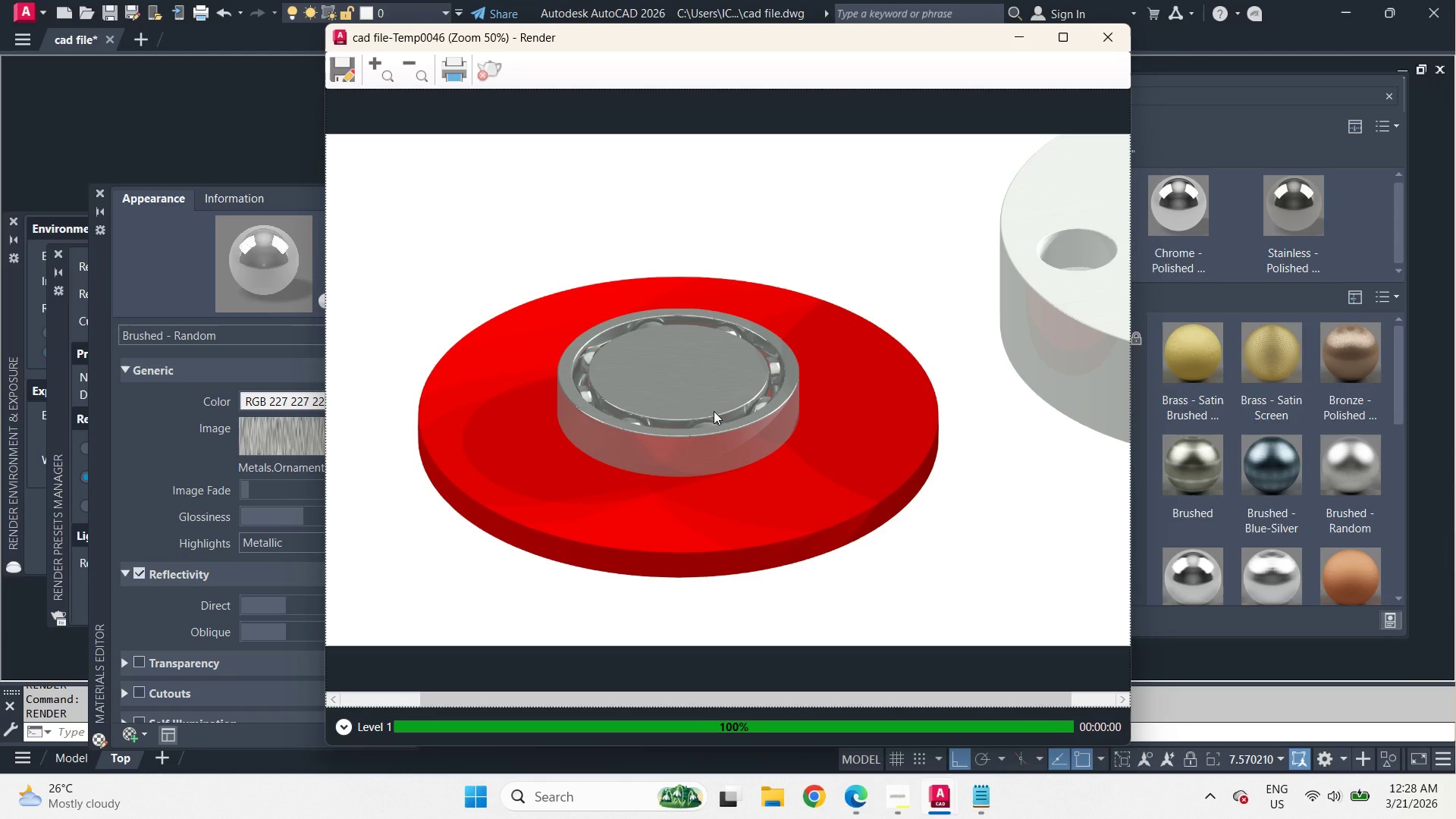 
wait(10.33)
 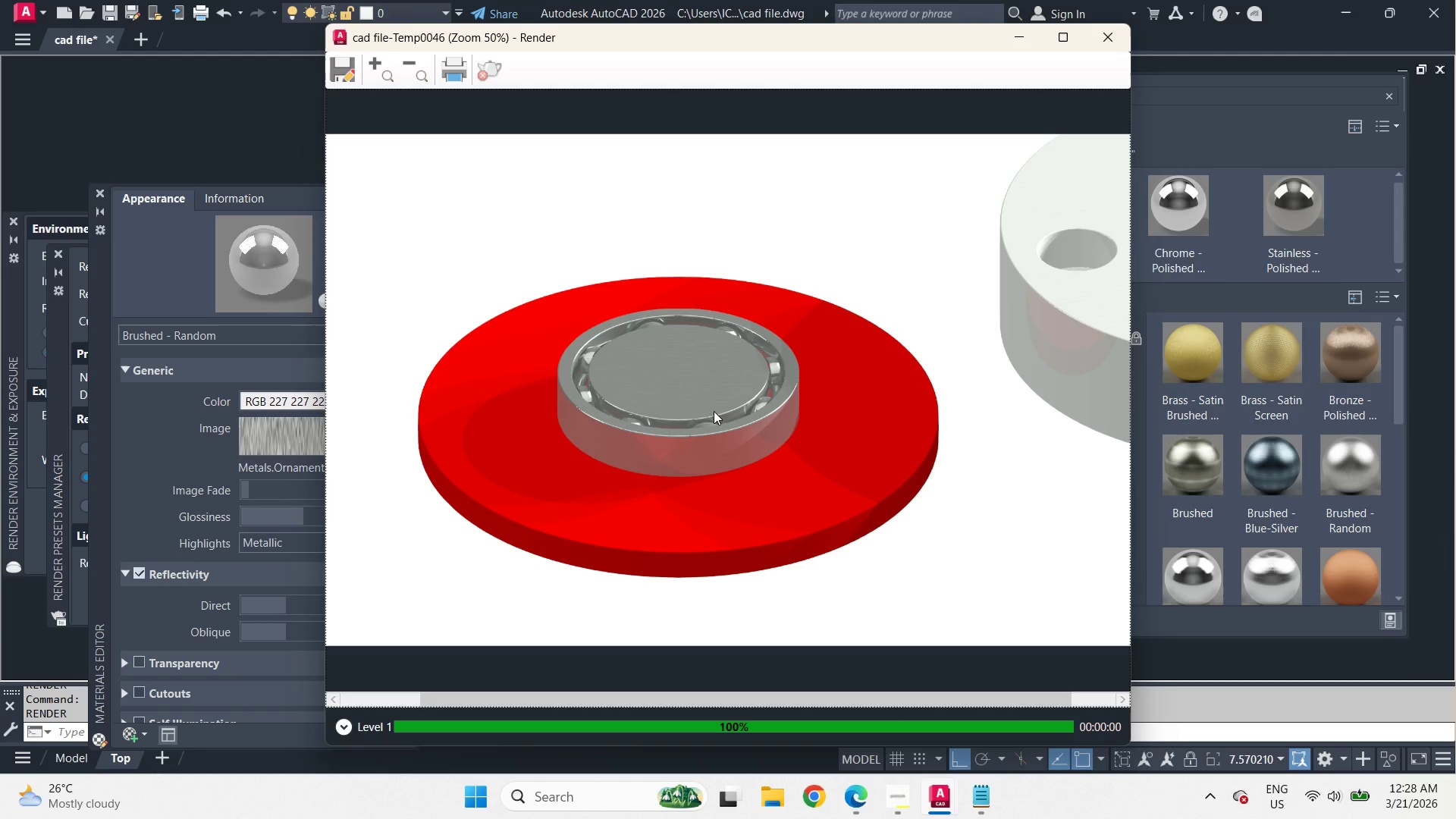 
left_click([817, 259])
 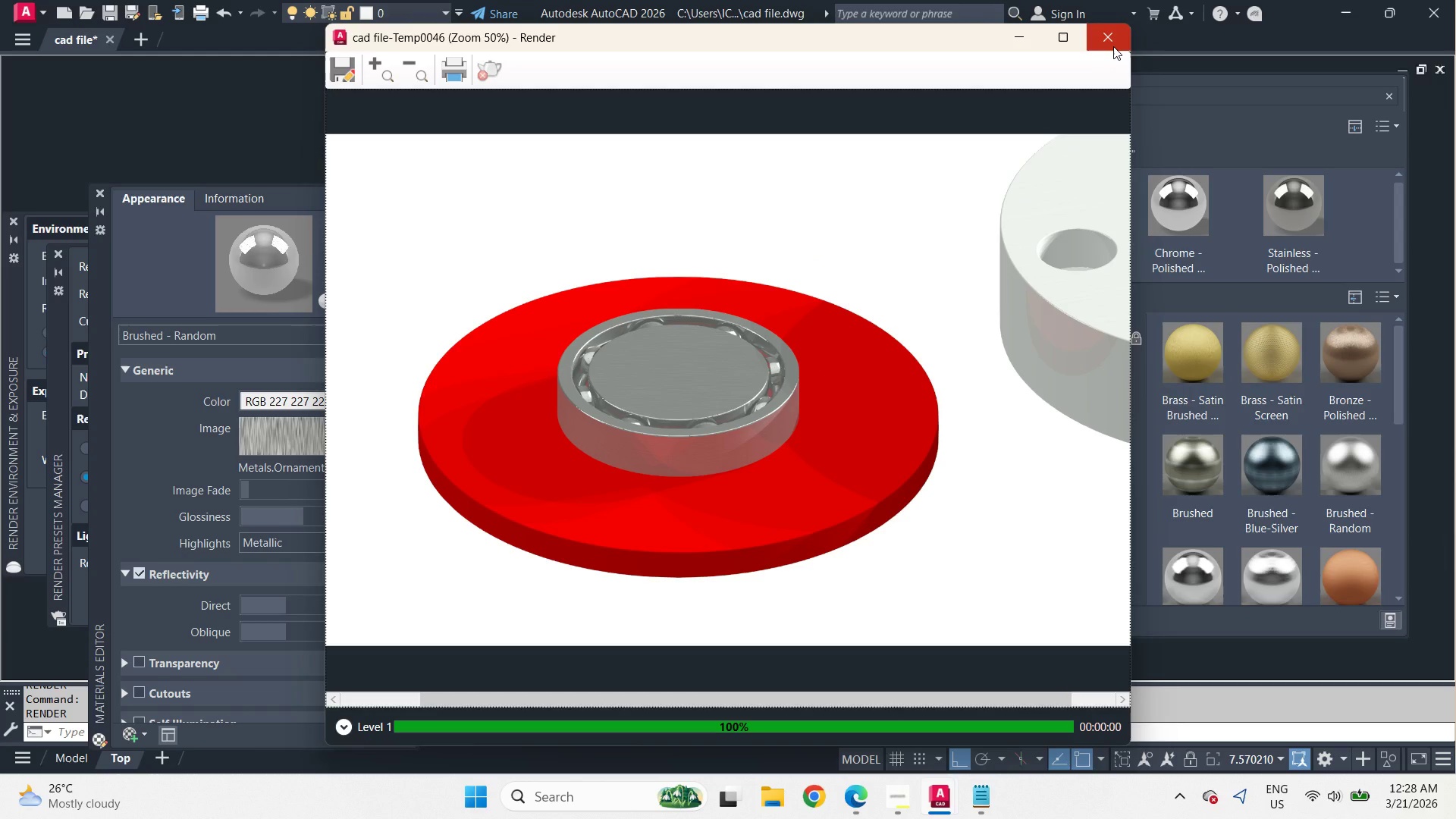 
left_click([1113, 46])
 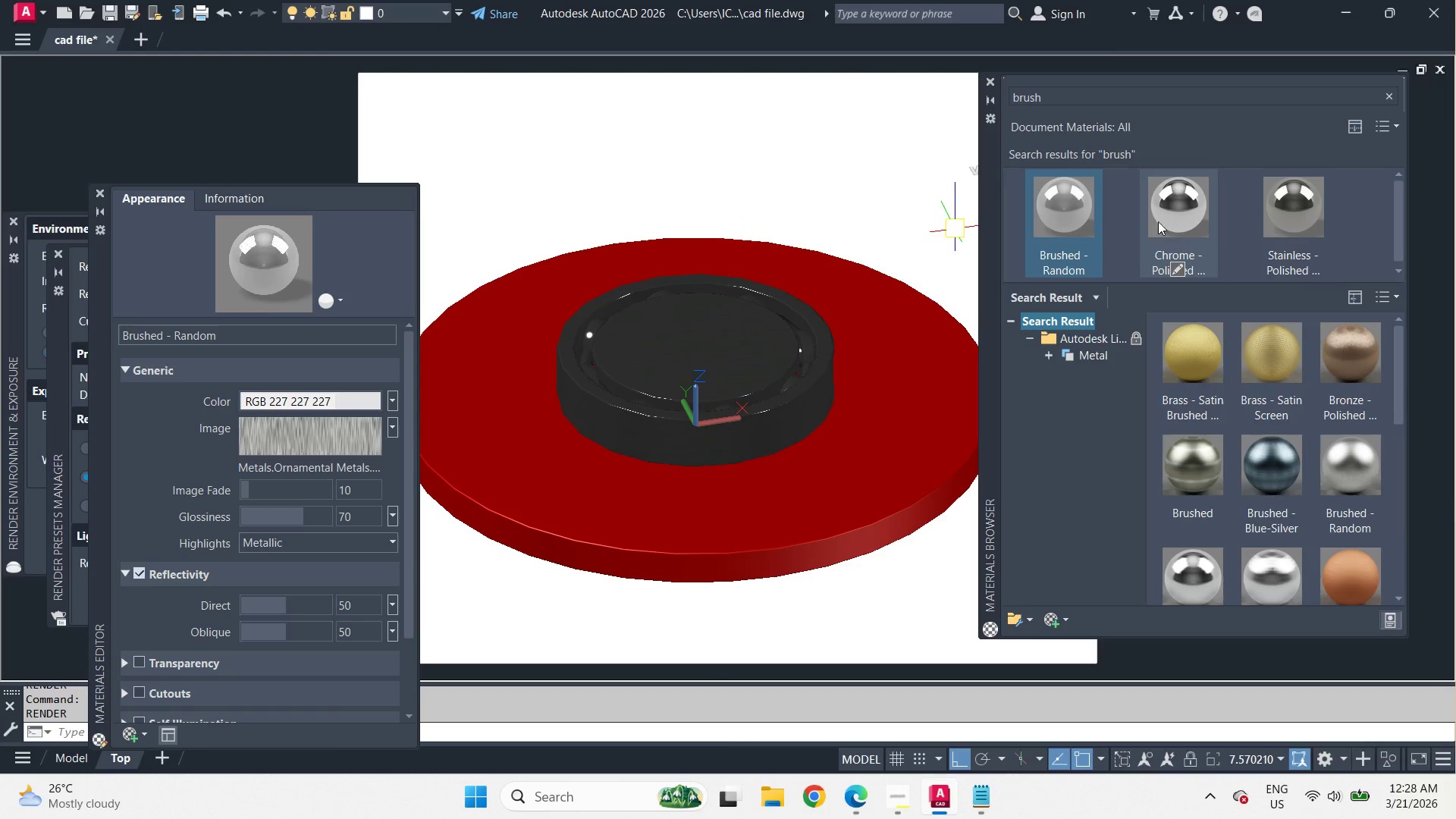 
right_click([1163, 220])
 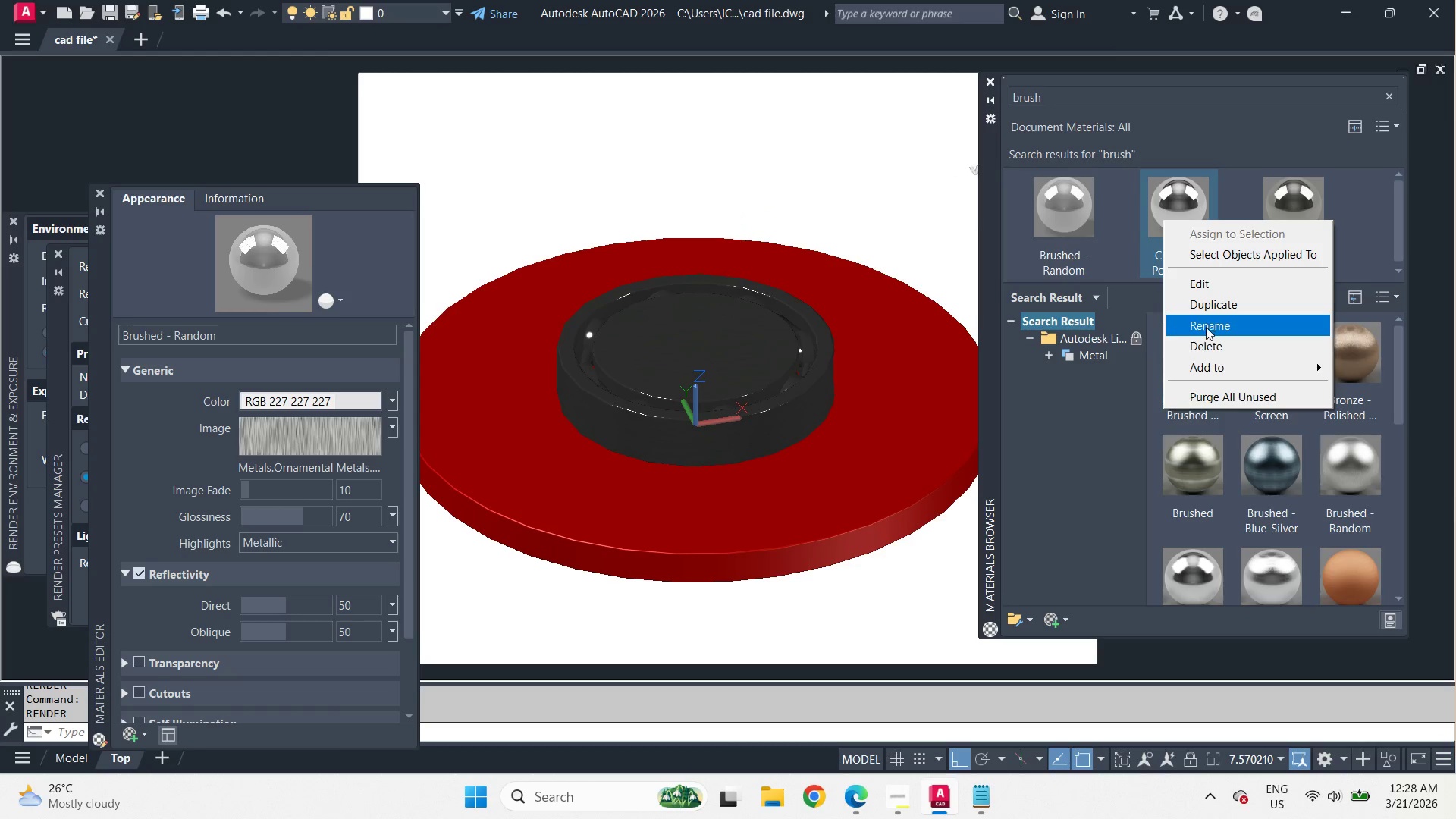 
left_click([1211, 344])
 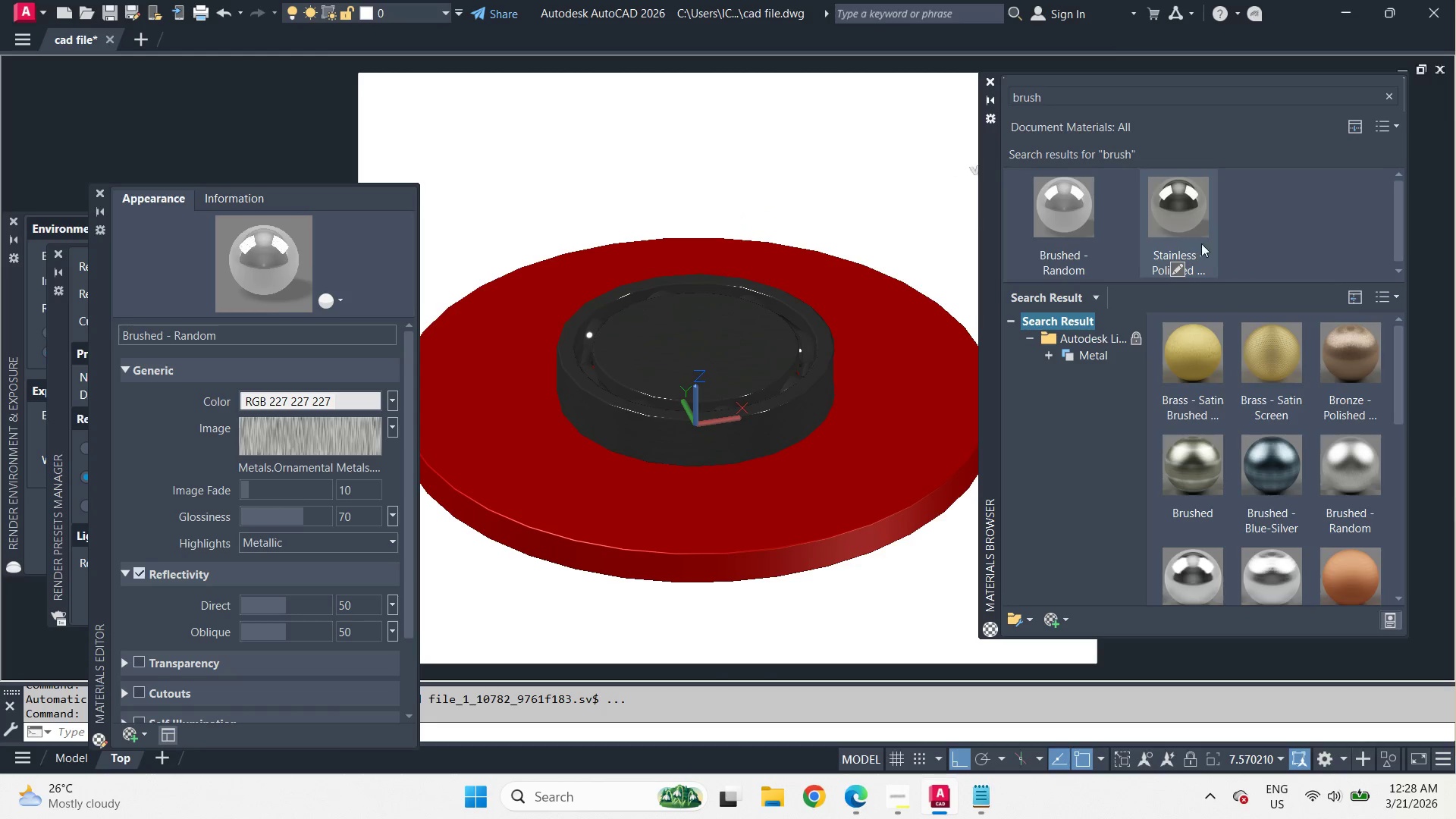 
right_click([1189, 219])
 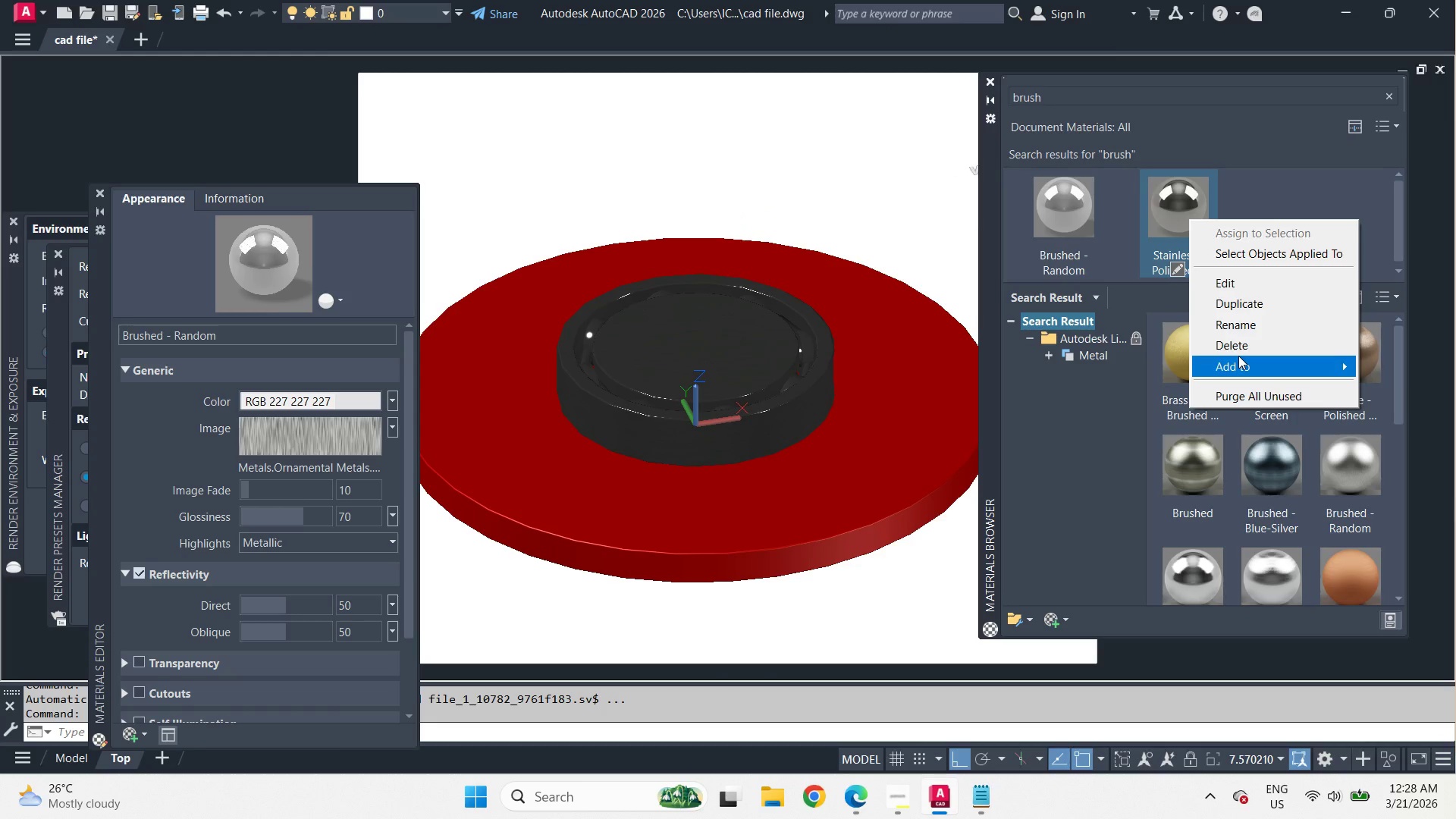 
left_click([1236, 337])
 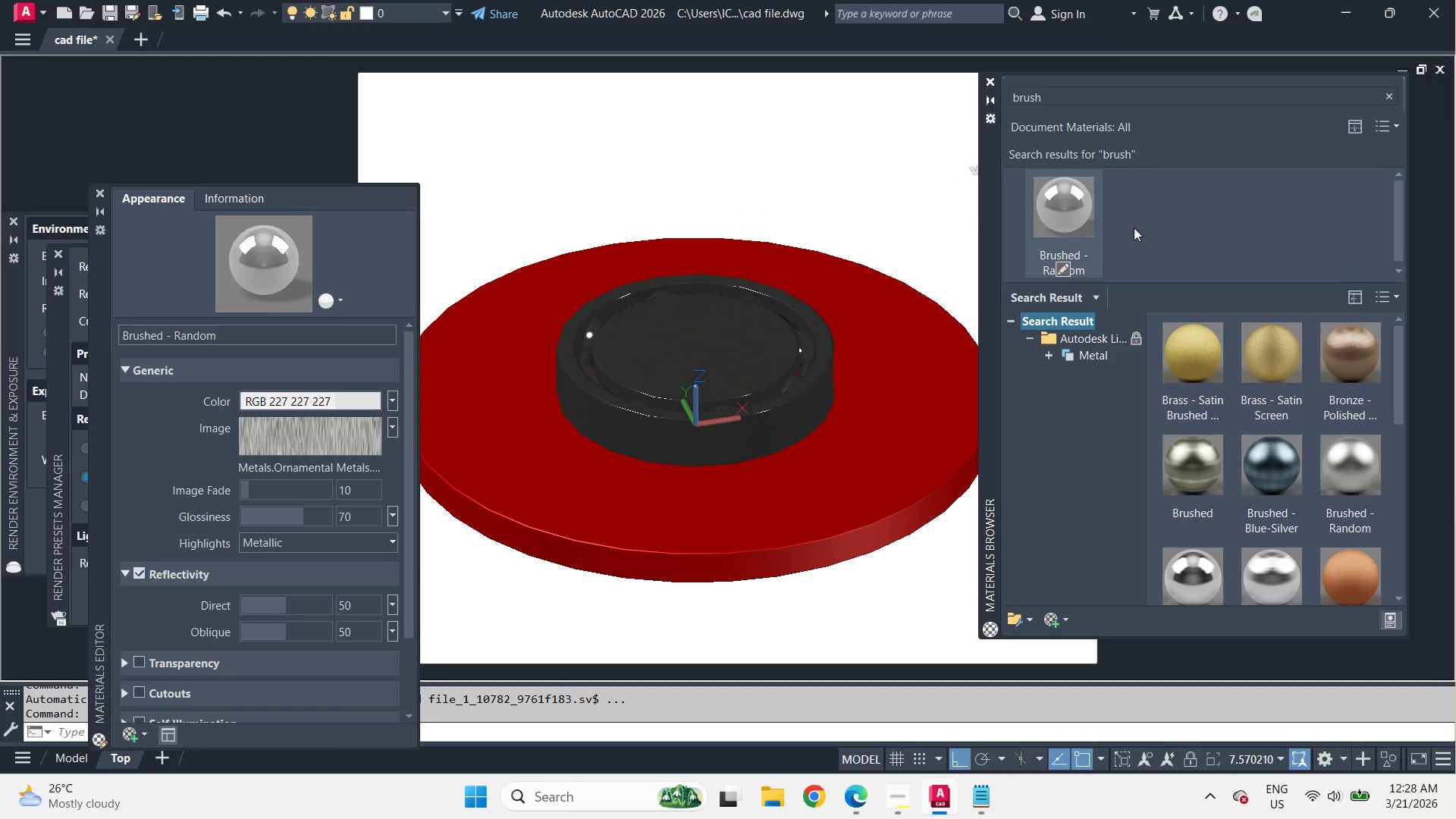 
left_click([1172, 230])
 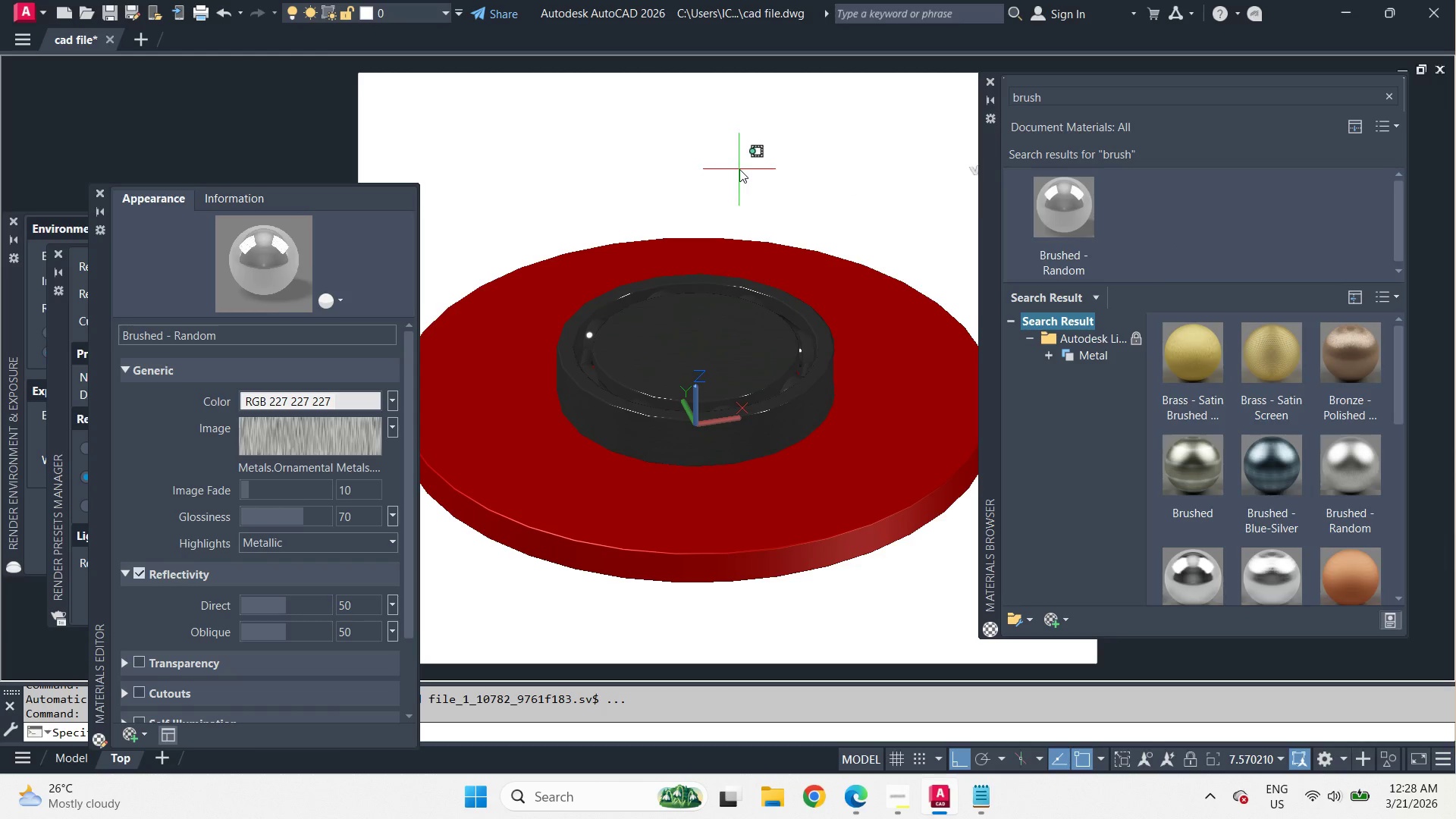 
double_click([767, 203])
 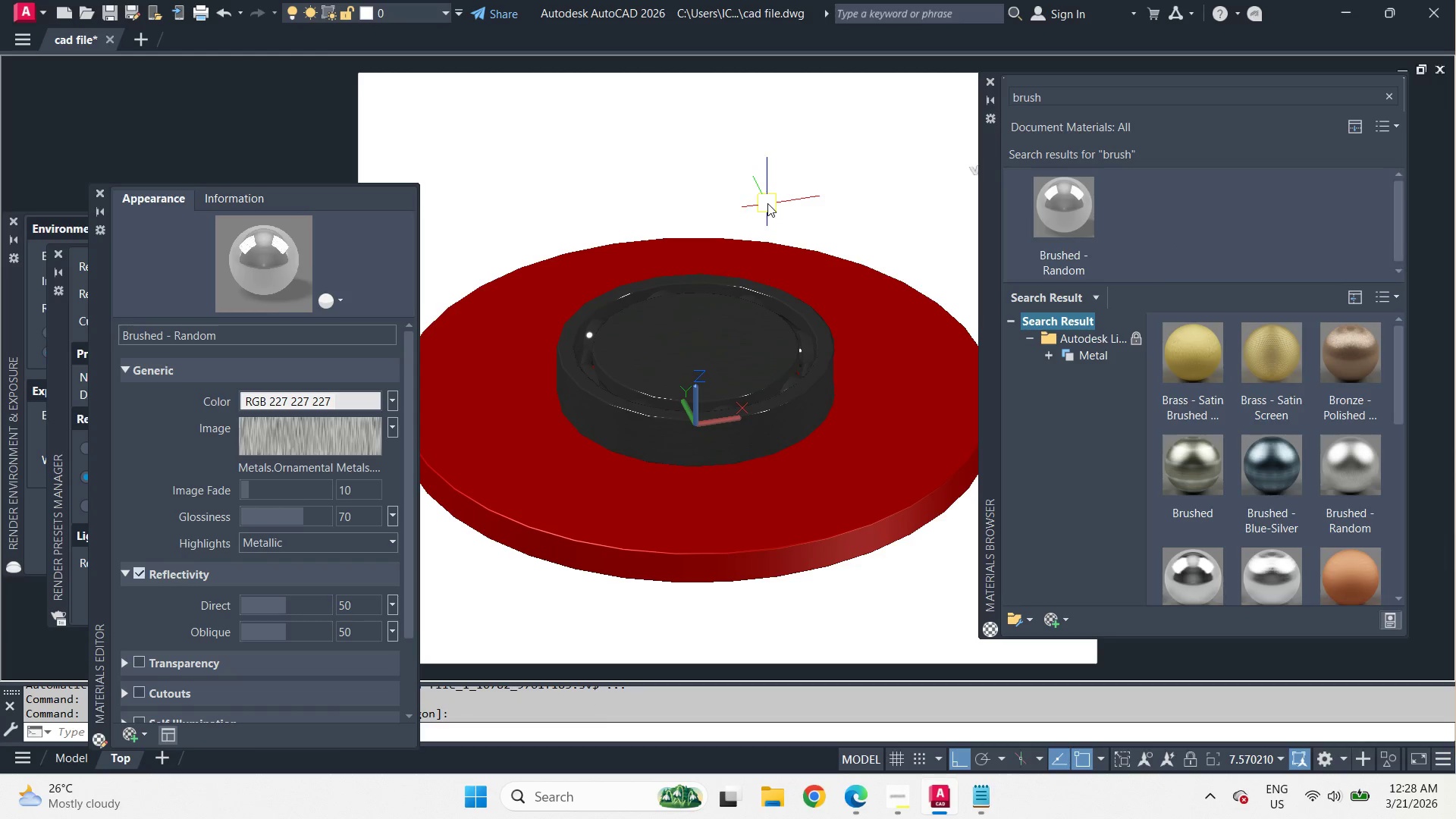 
type(rr )
 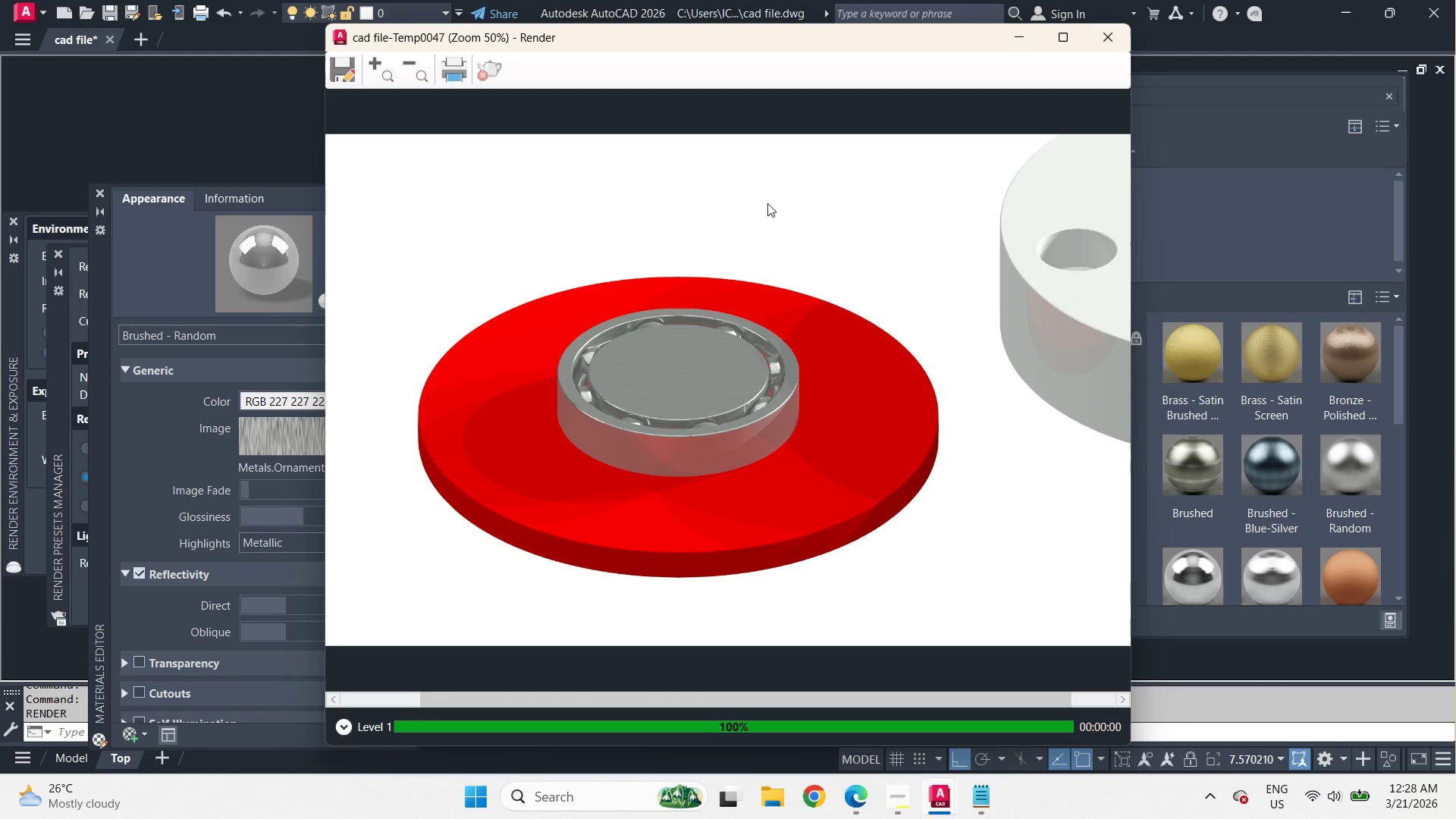 
scroll: coordinate [676, 374], scroll_direction: up, amount: 2.0
 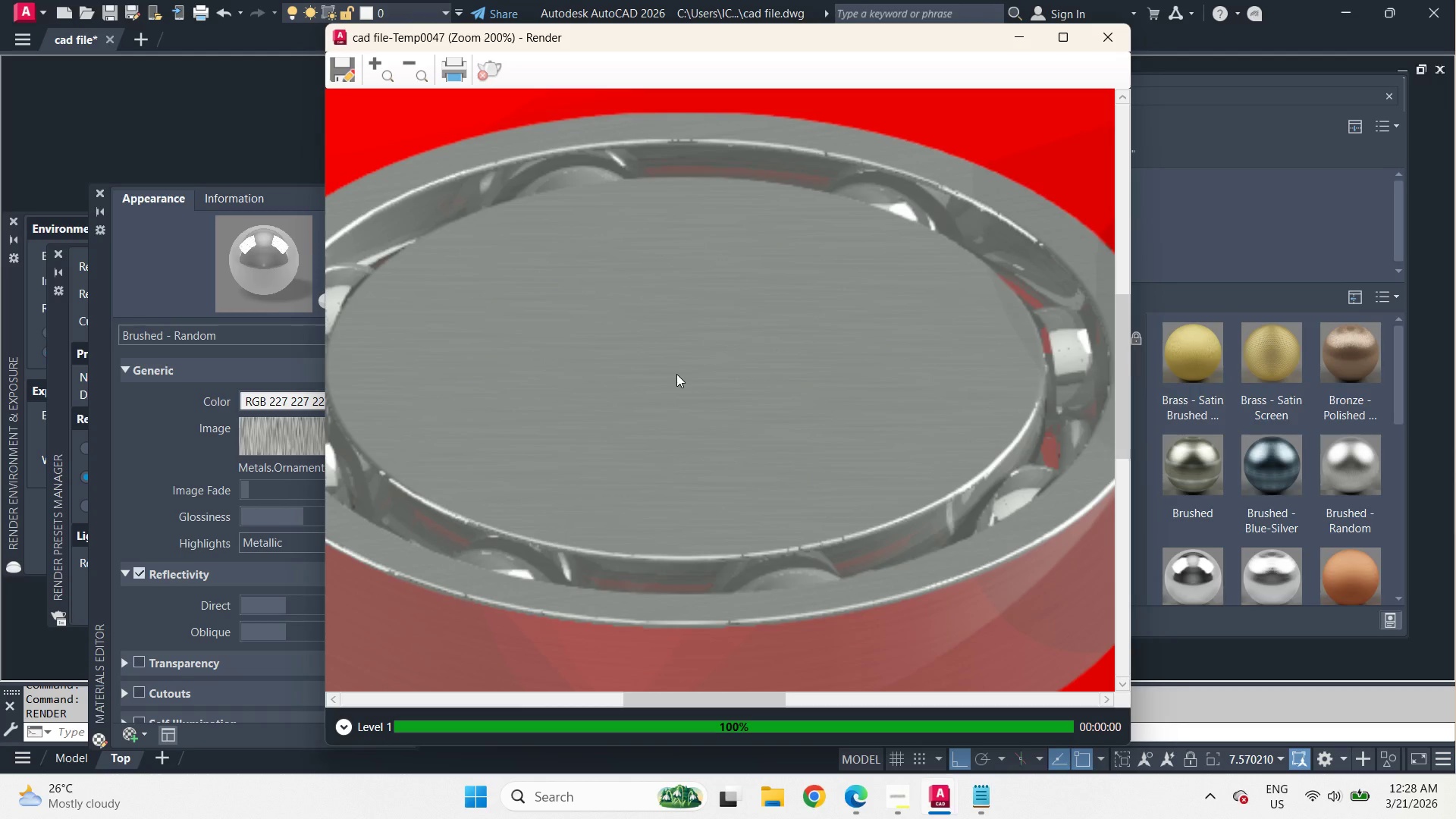 
scroll: coordinate [676, 374], scroll_direction: down, amount: 2.0
 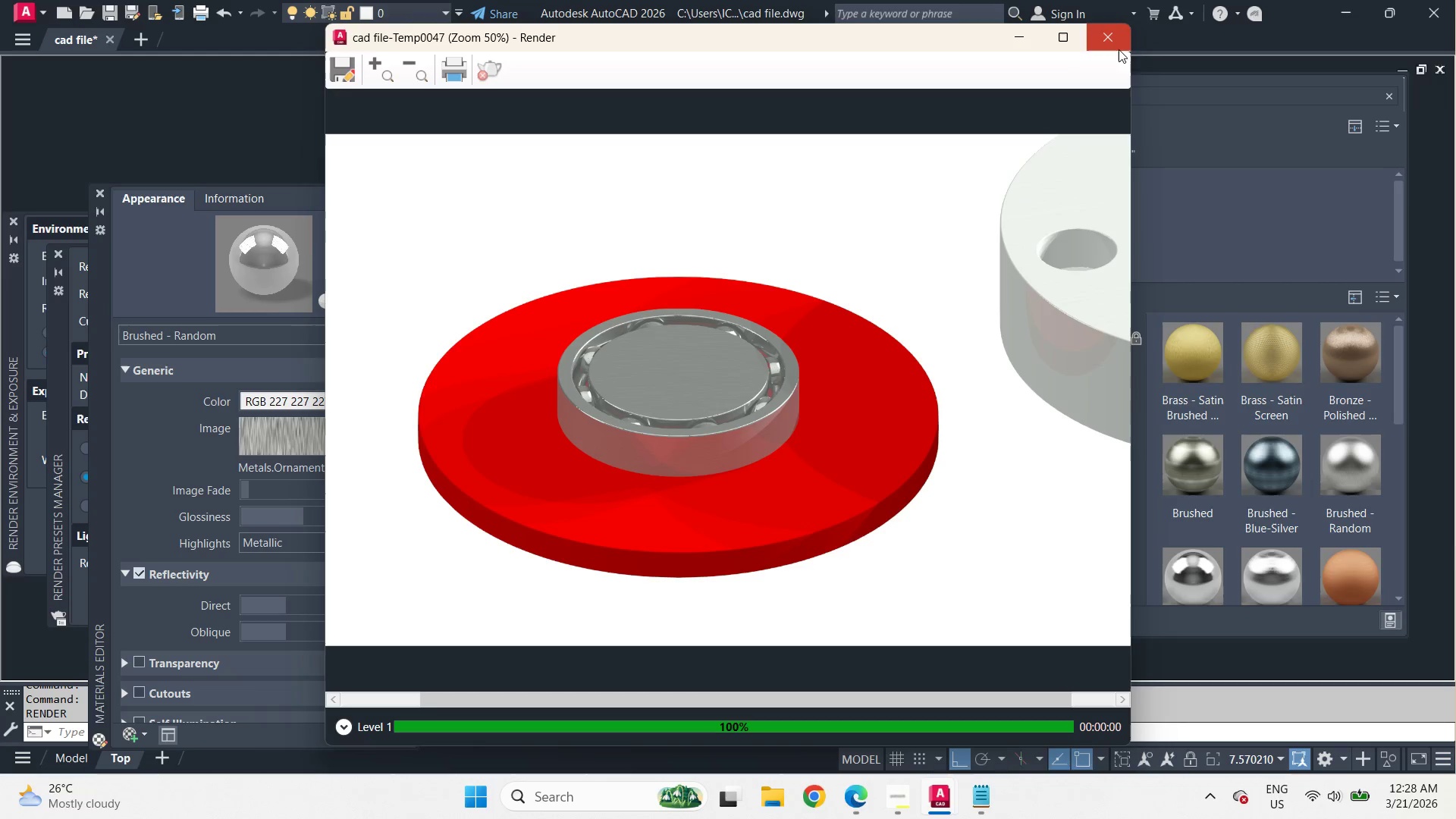 
left_click([1118, 29])
 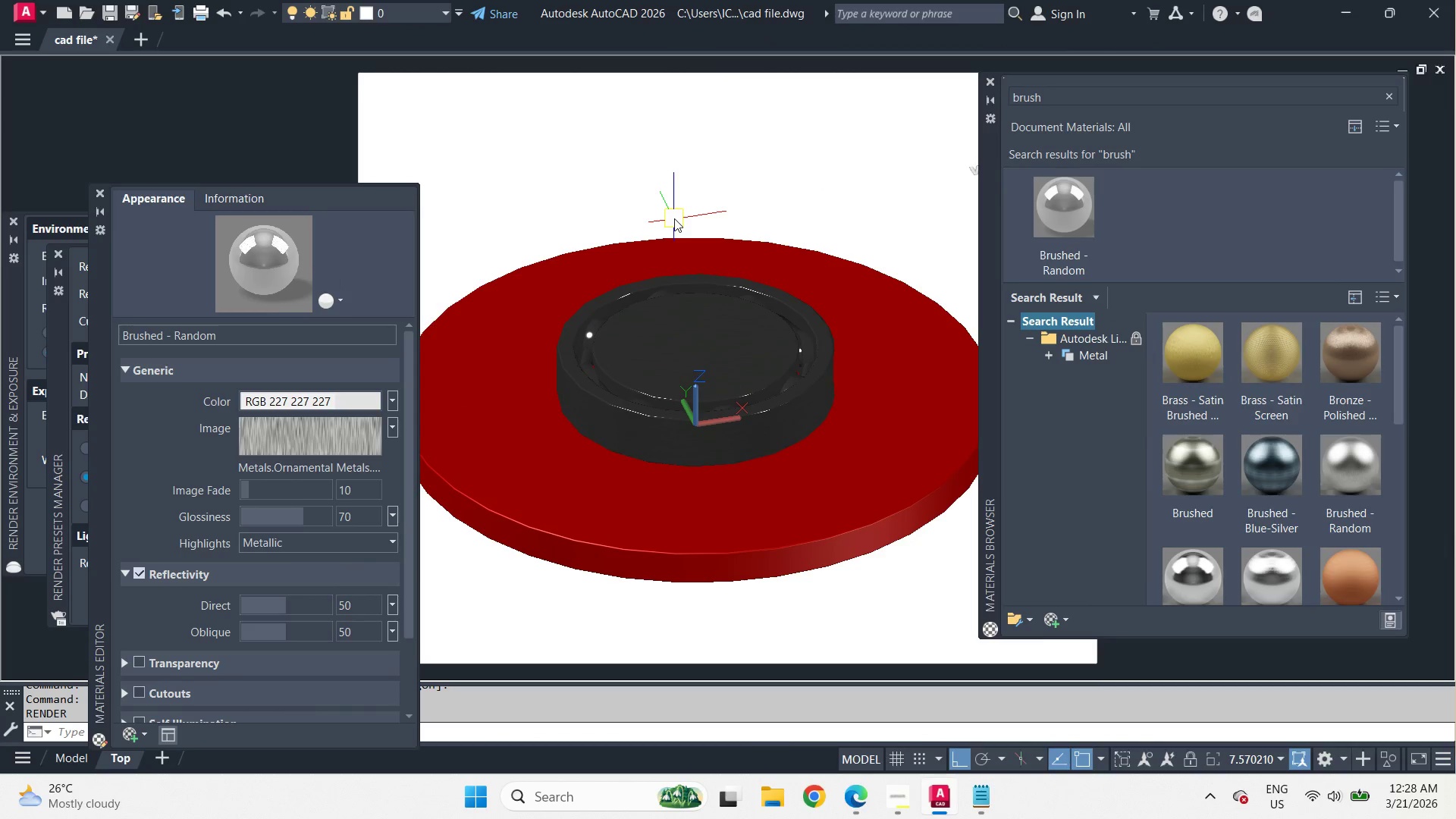 
scroll: coordinate [670, 217], scroll_direction: down, amount: 2.0
 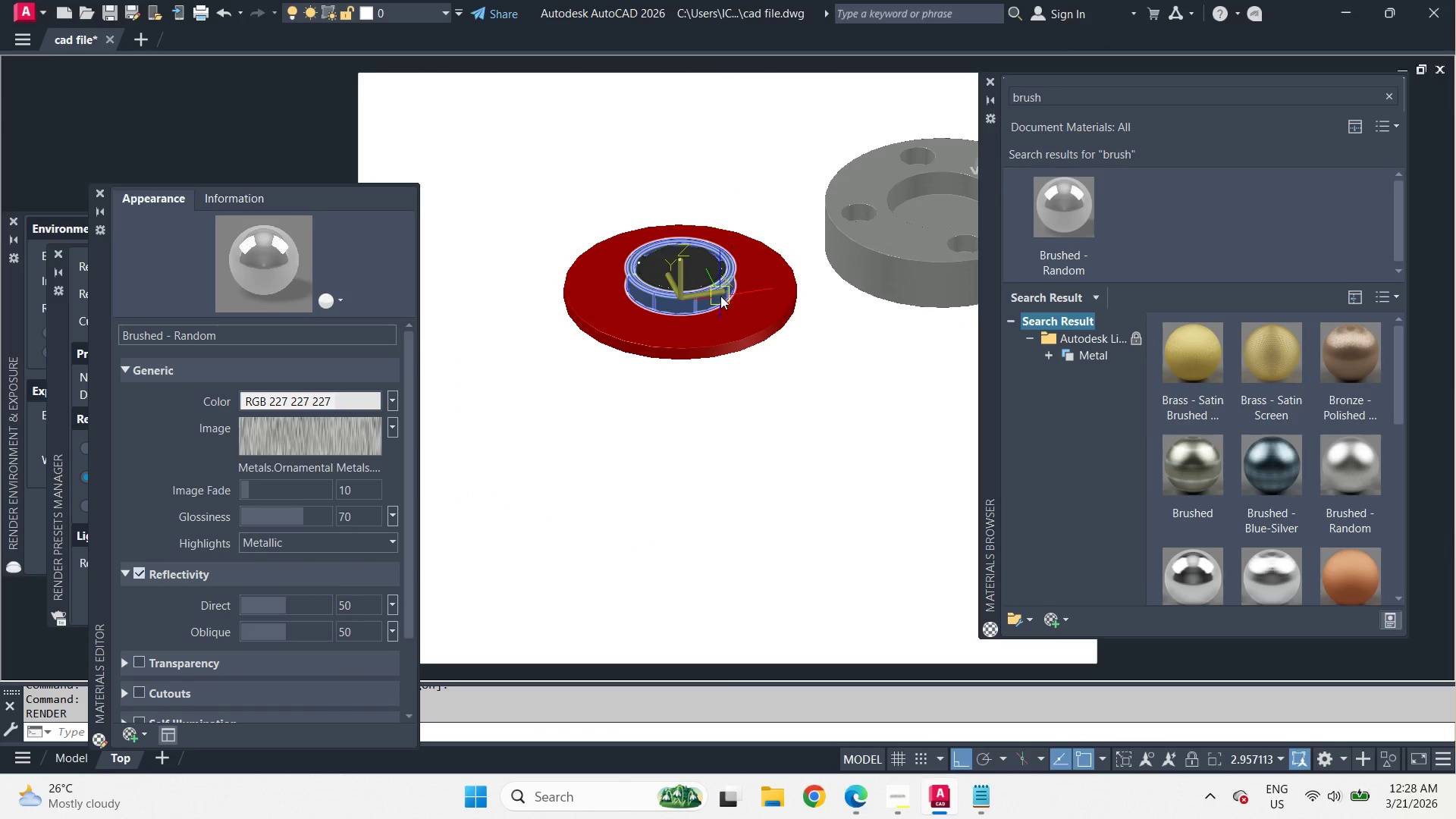 
scroll: coordinate [720, 296], scroll_direction: up, amount: 1.0
 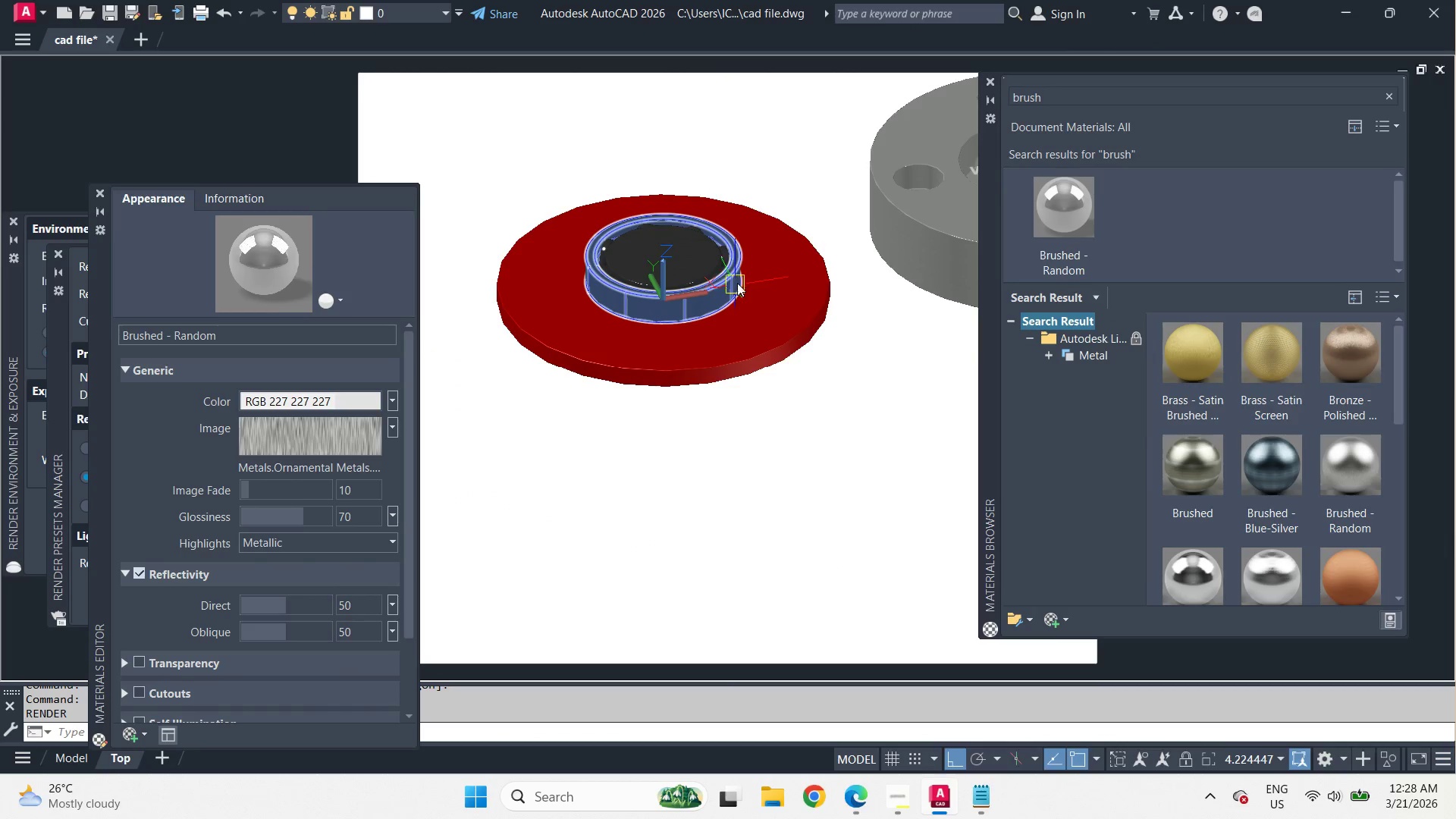 
mouse_move([755, 283])
 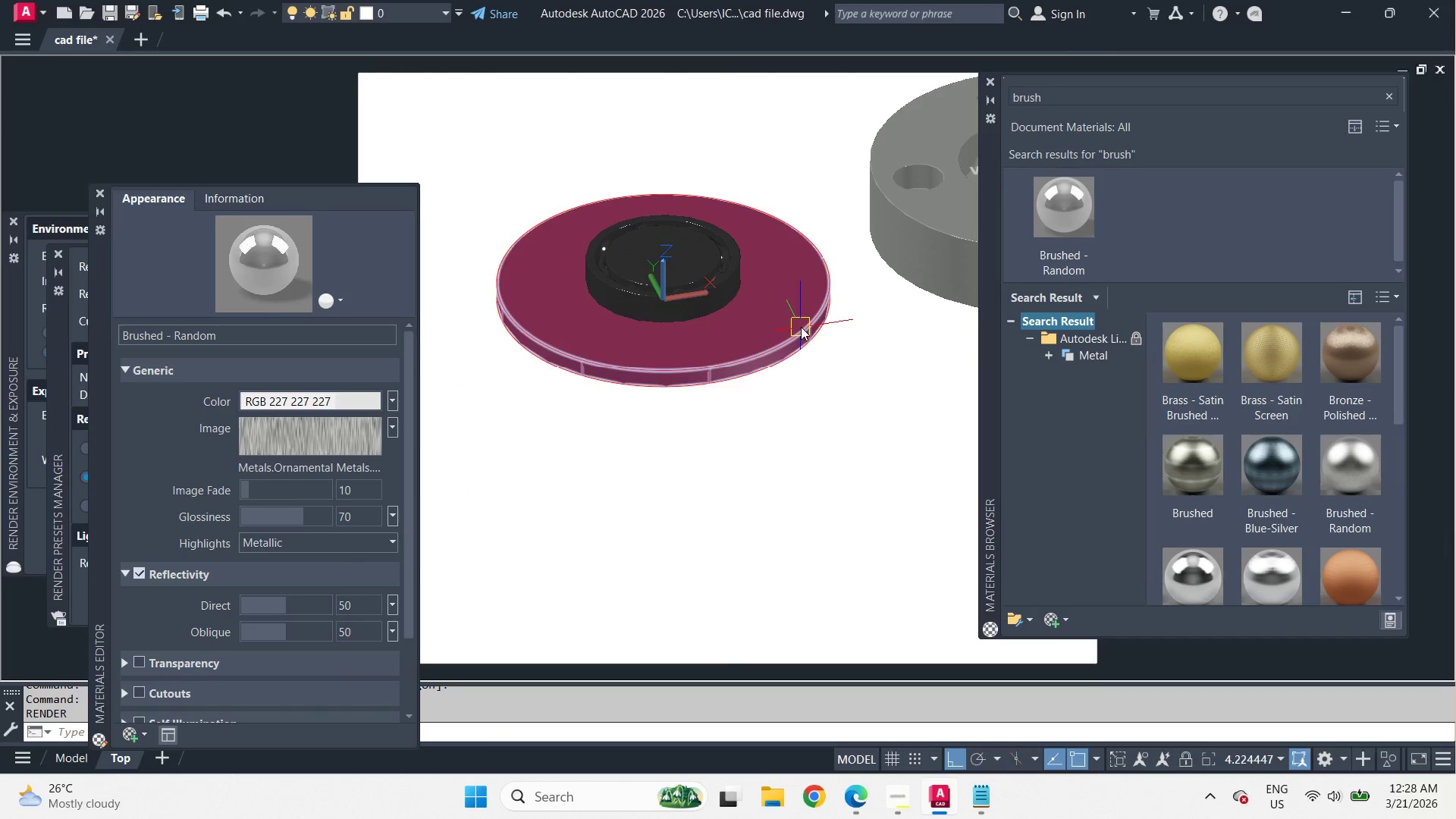 
left_click([801, 327])
 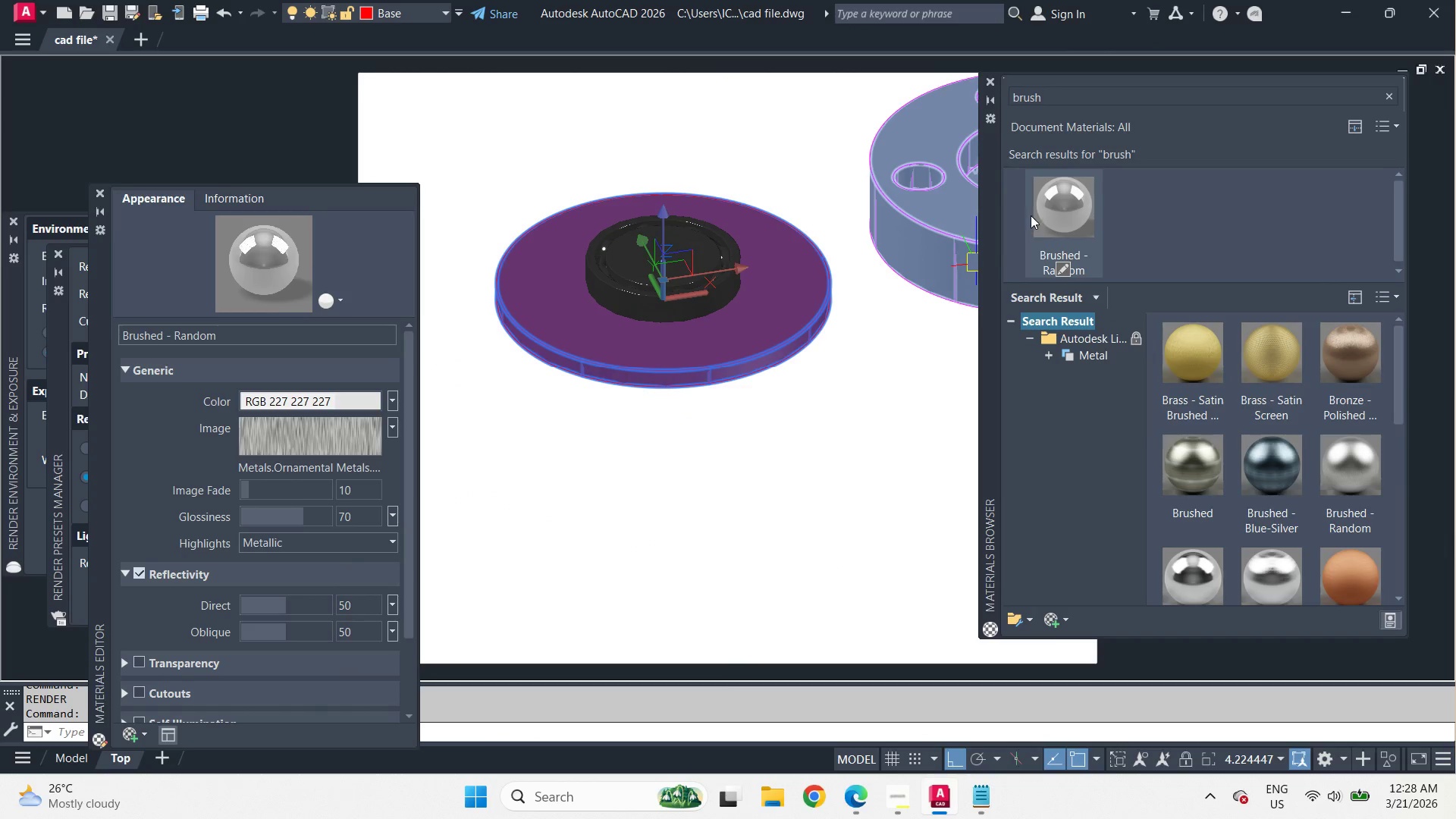 
right_click([1046, 202])
 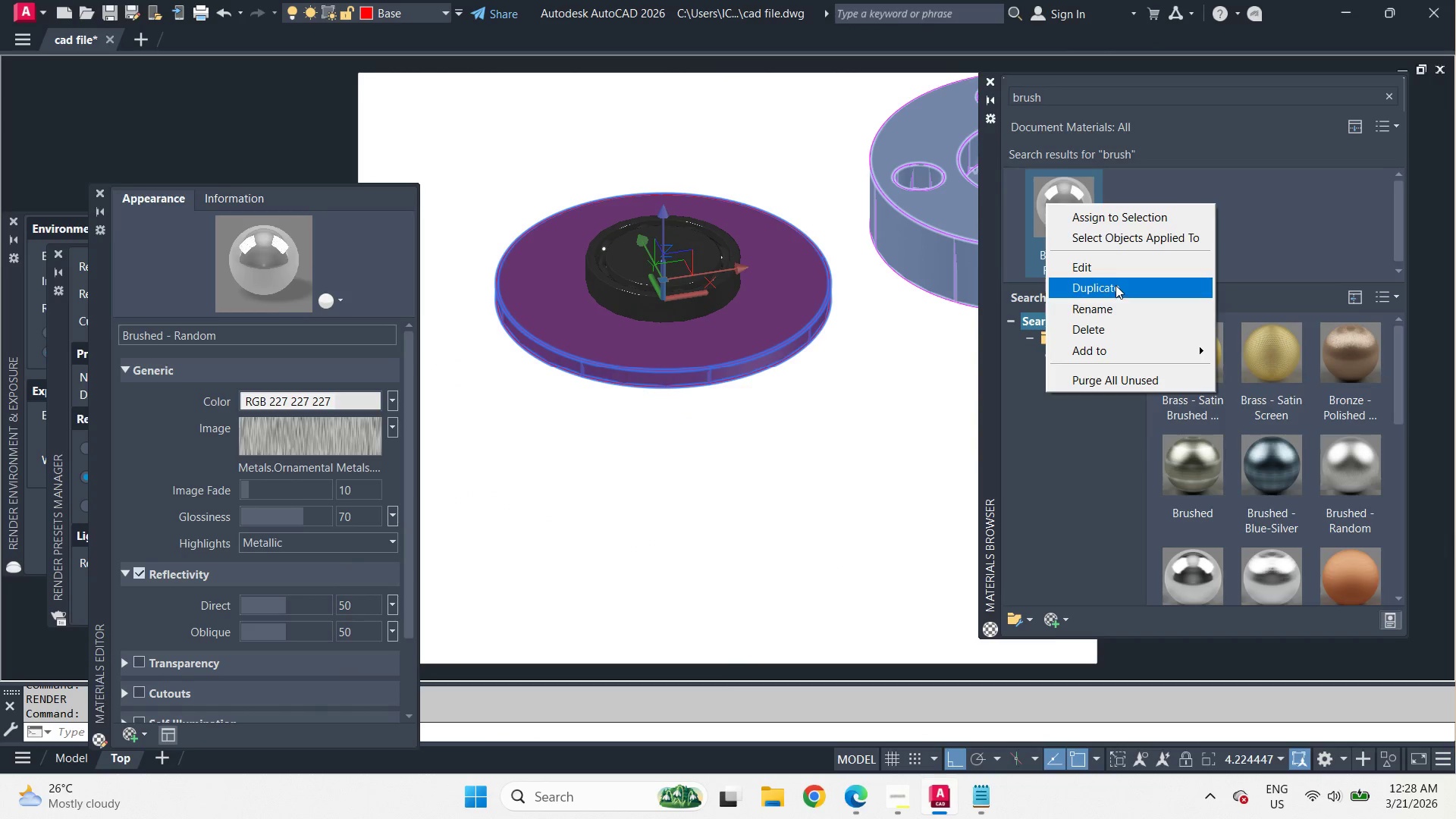 
left_click([1117, 221])
 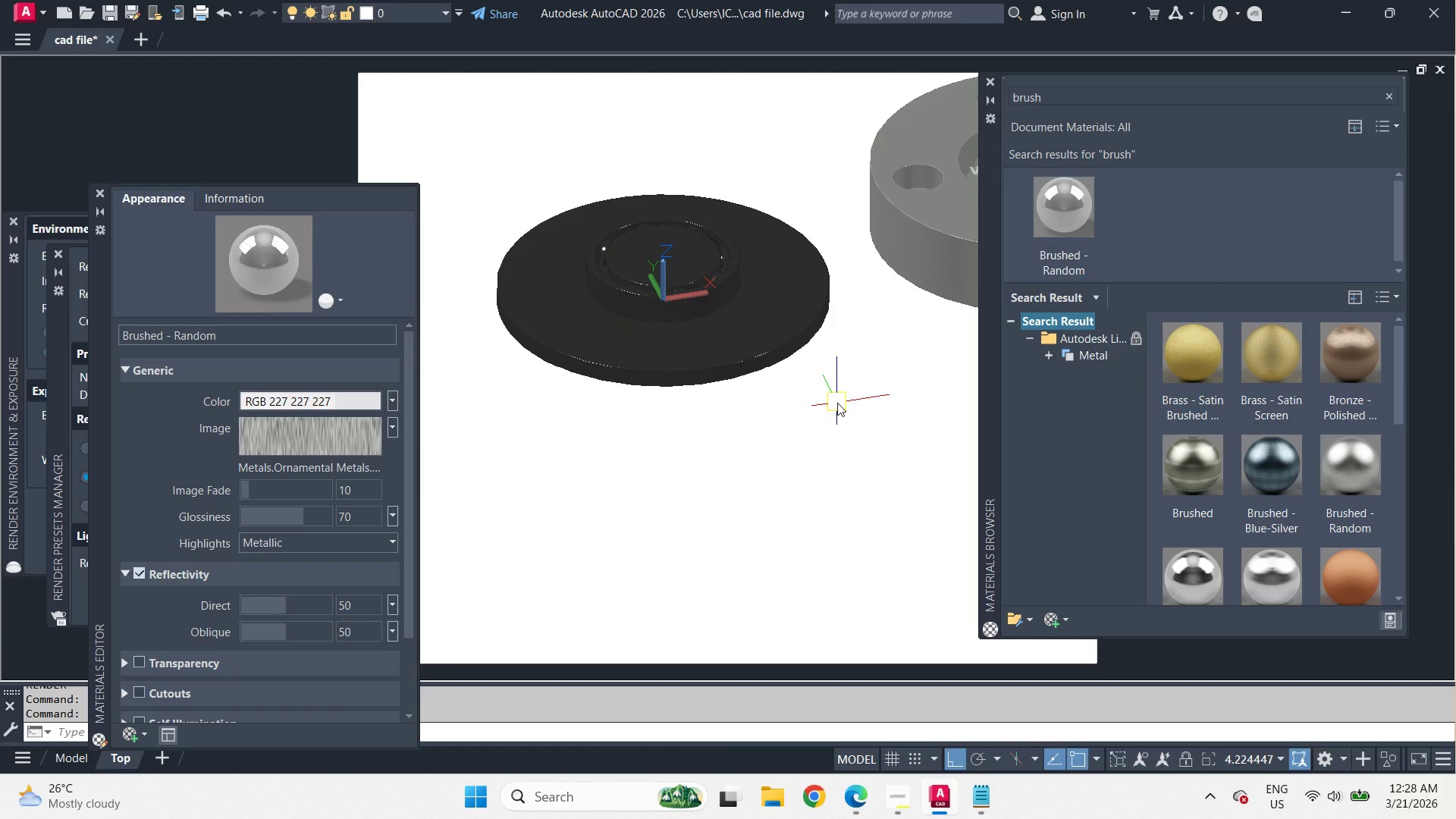 
type(rr )
 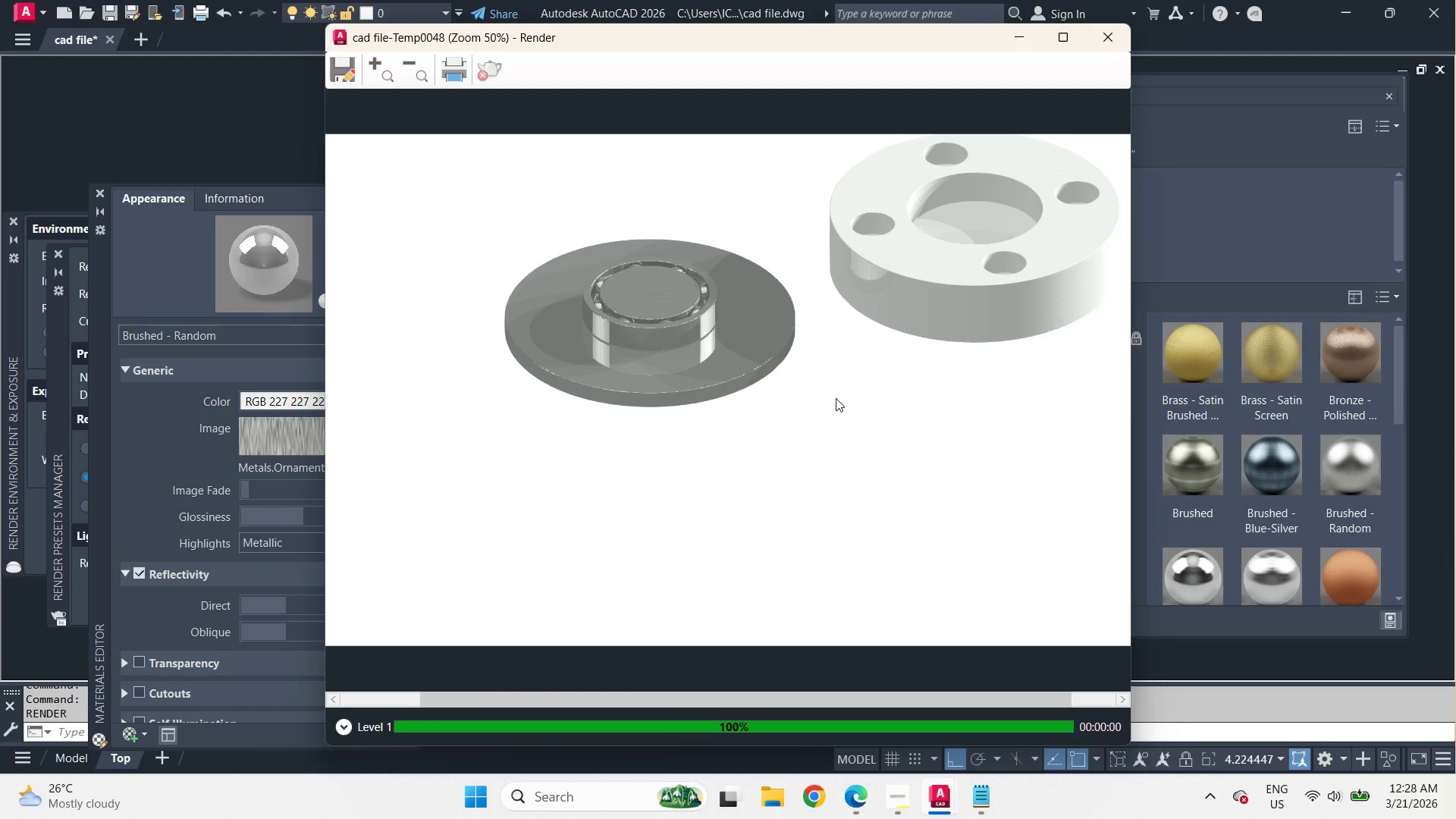 
scroll: coordinate [888, 231], scroll_direction: up, amount: 3.0
 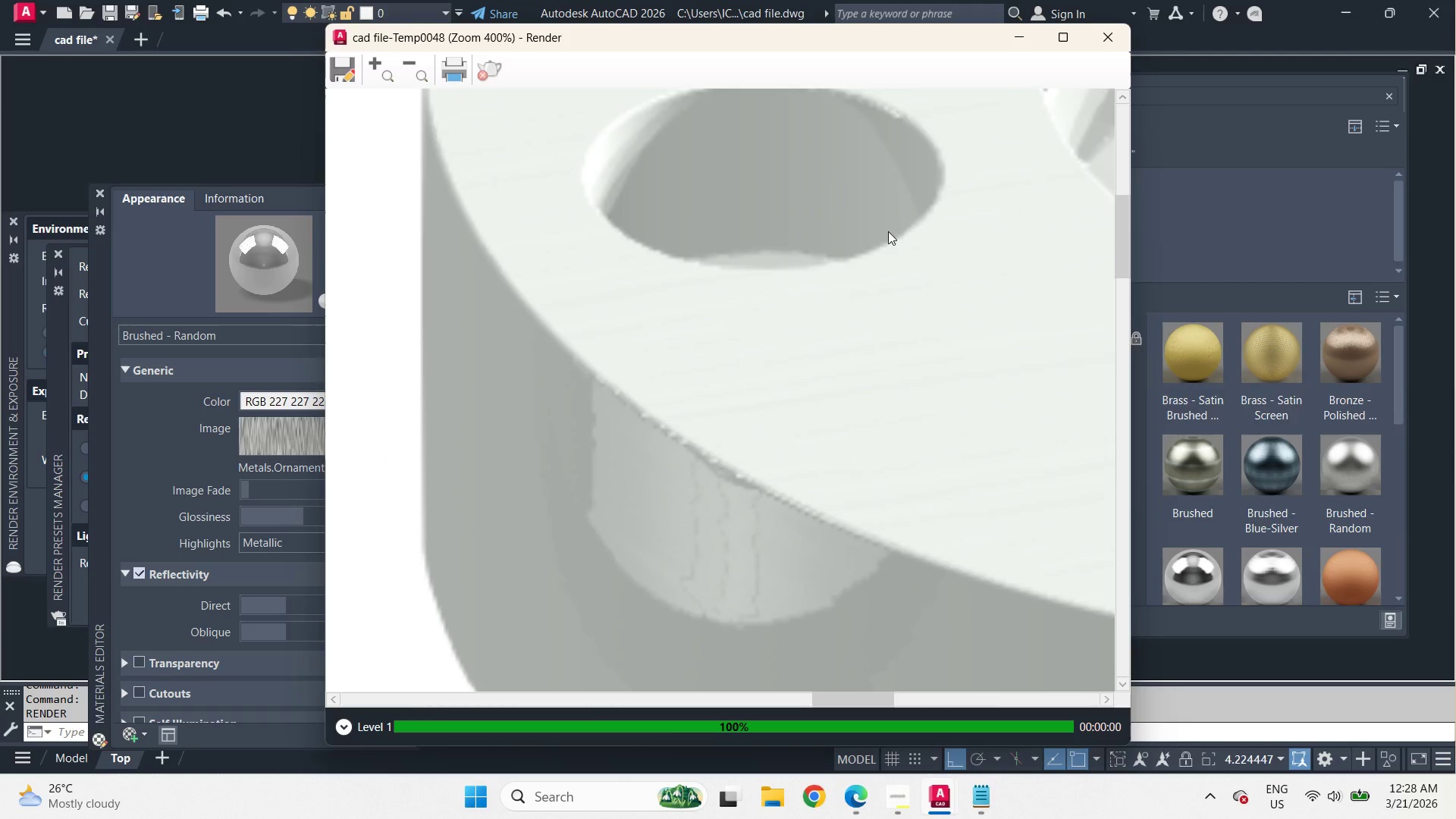 
scroll: coordinate [888, 231], scroll_direction: down, amount: 3.0
 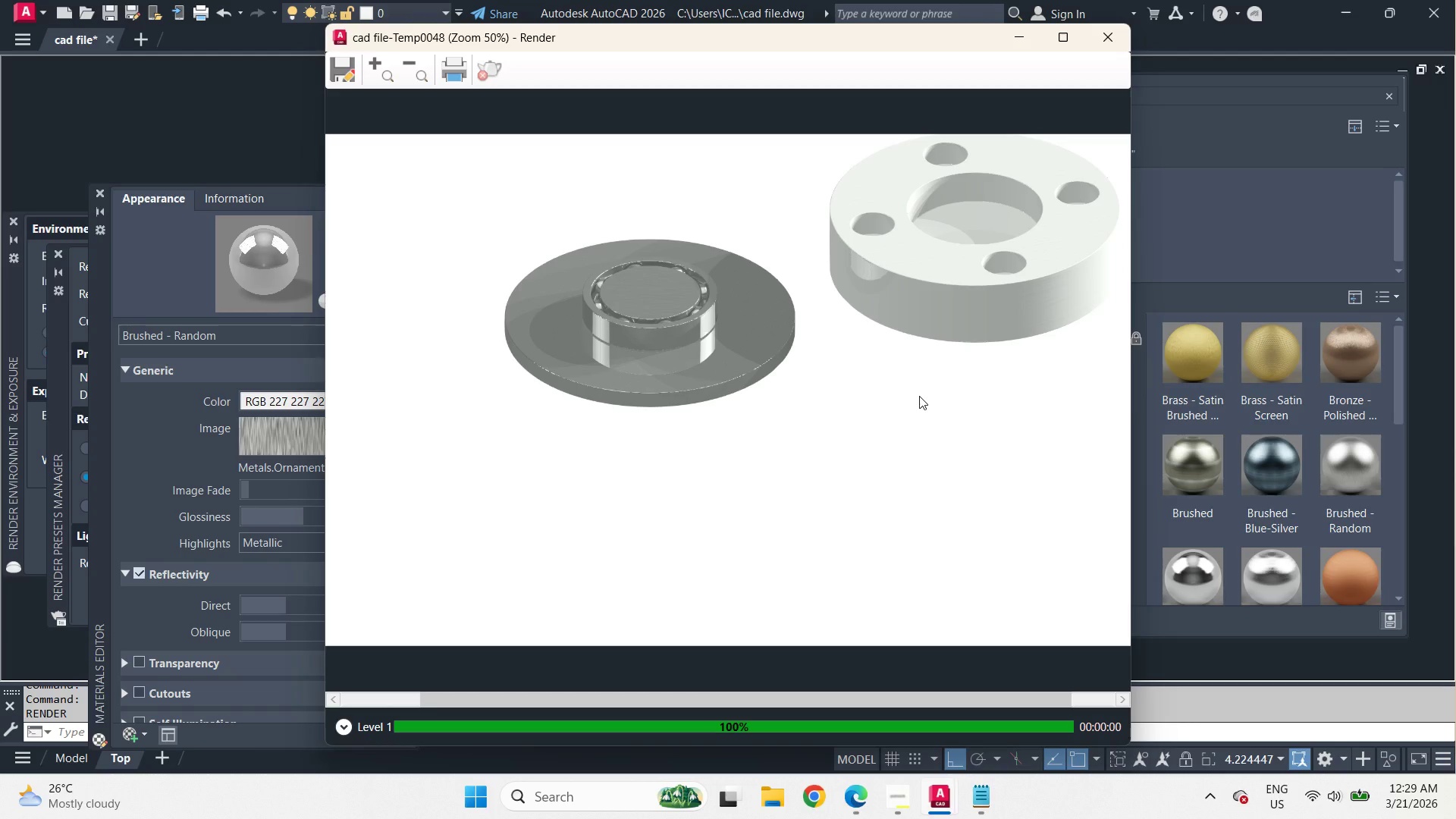 
wait(5.84)
 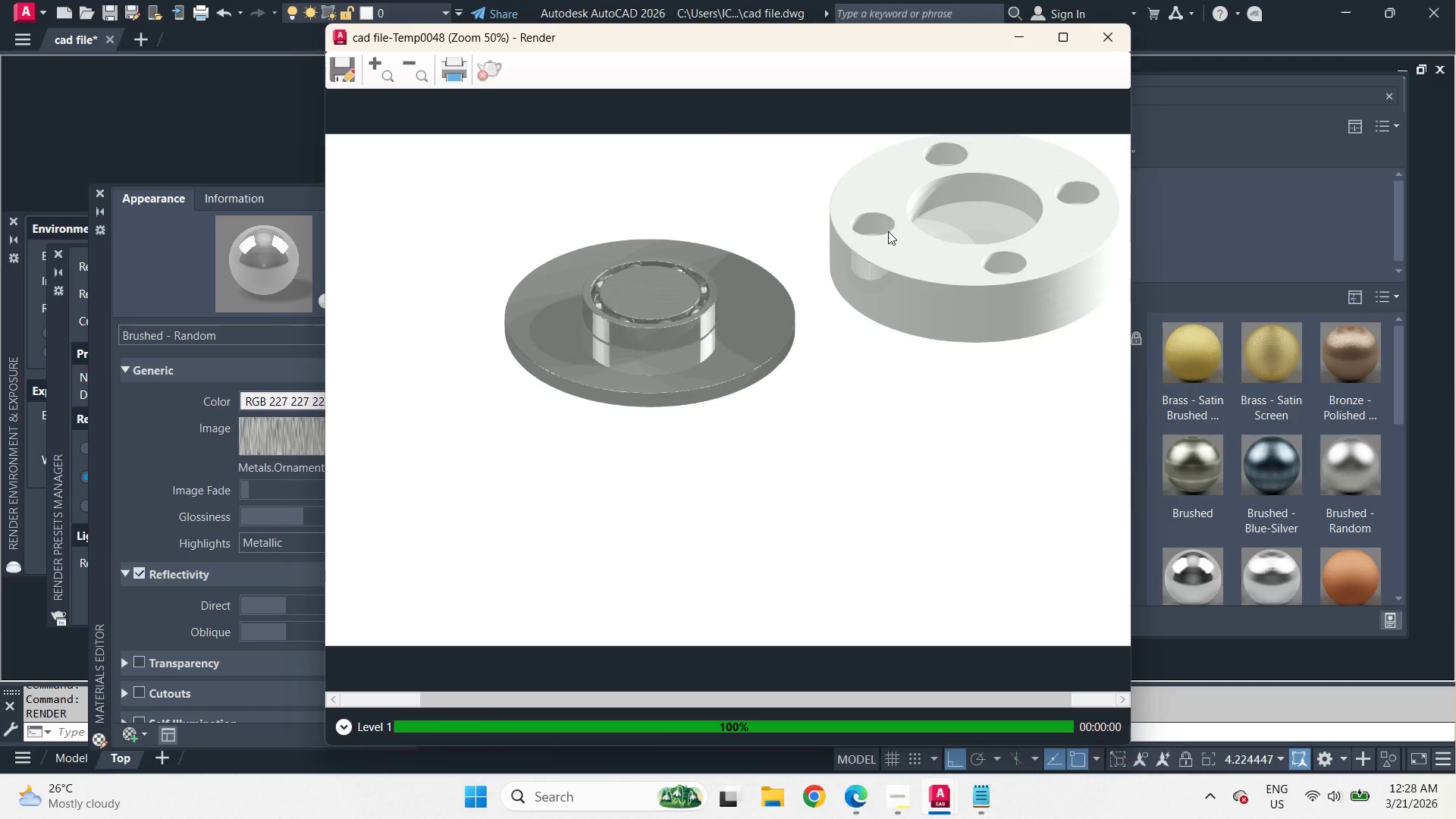 
key(Escape)
 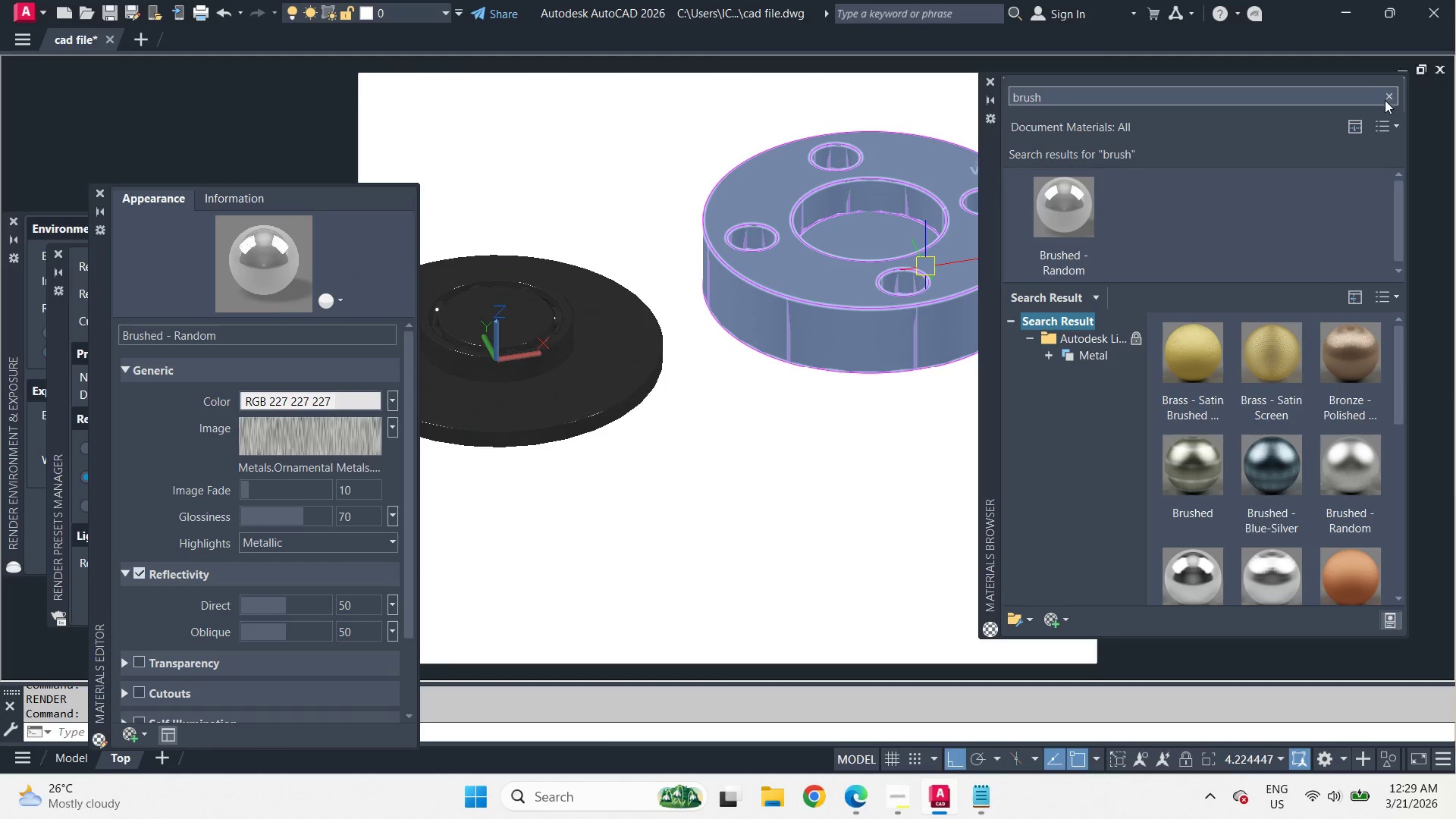 
wait(7.03)
 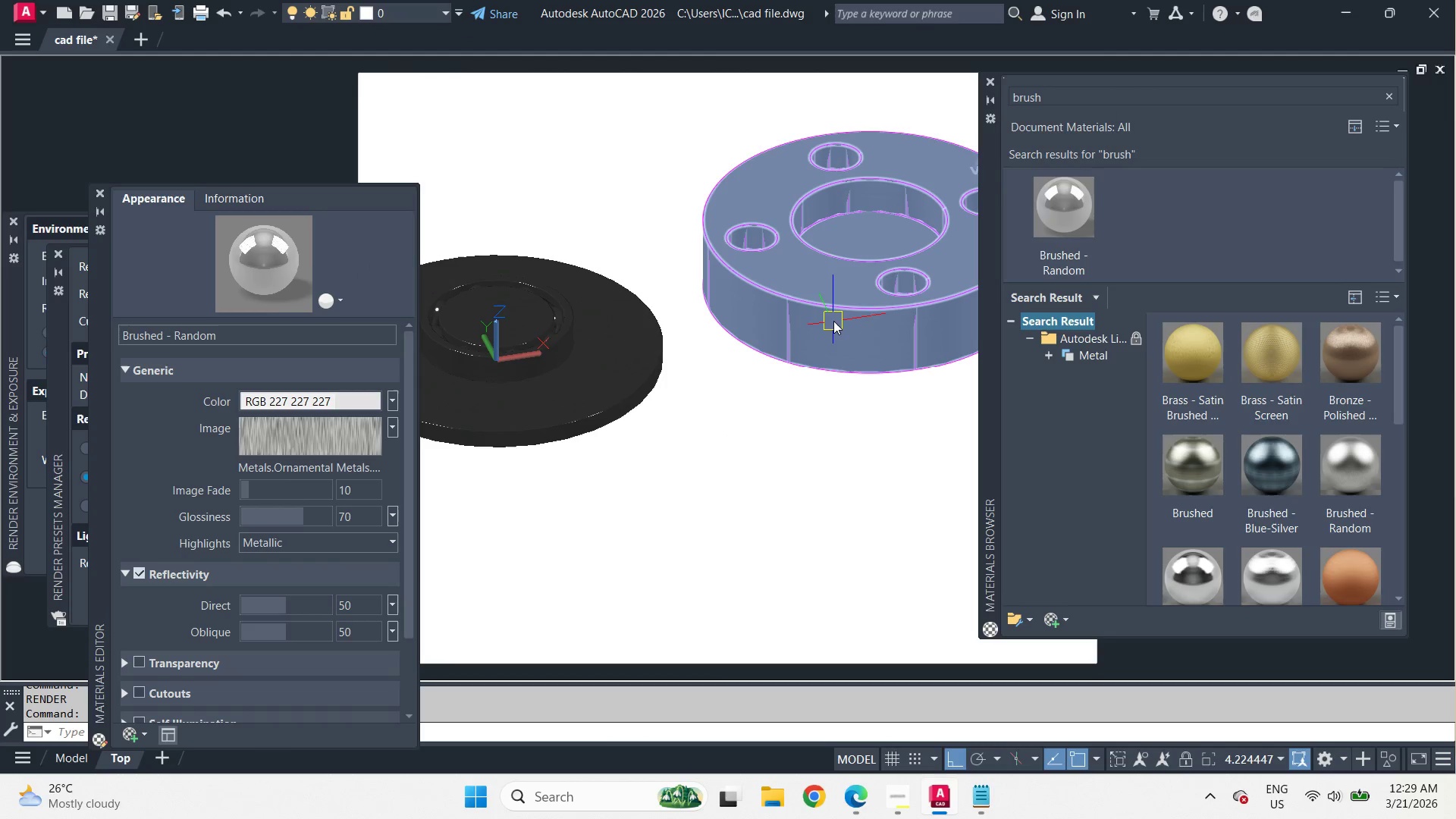 
left_click([859, 457])
 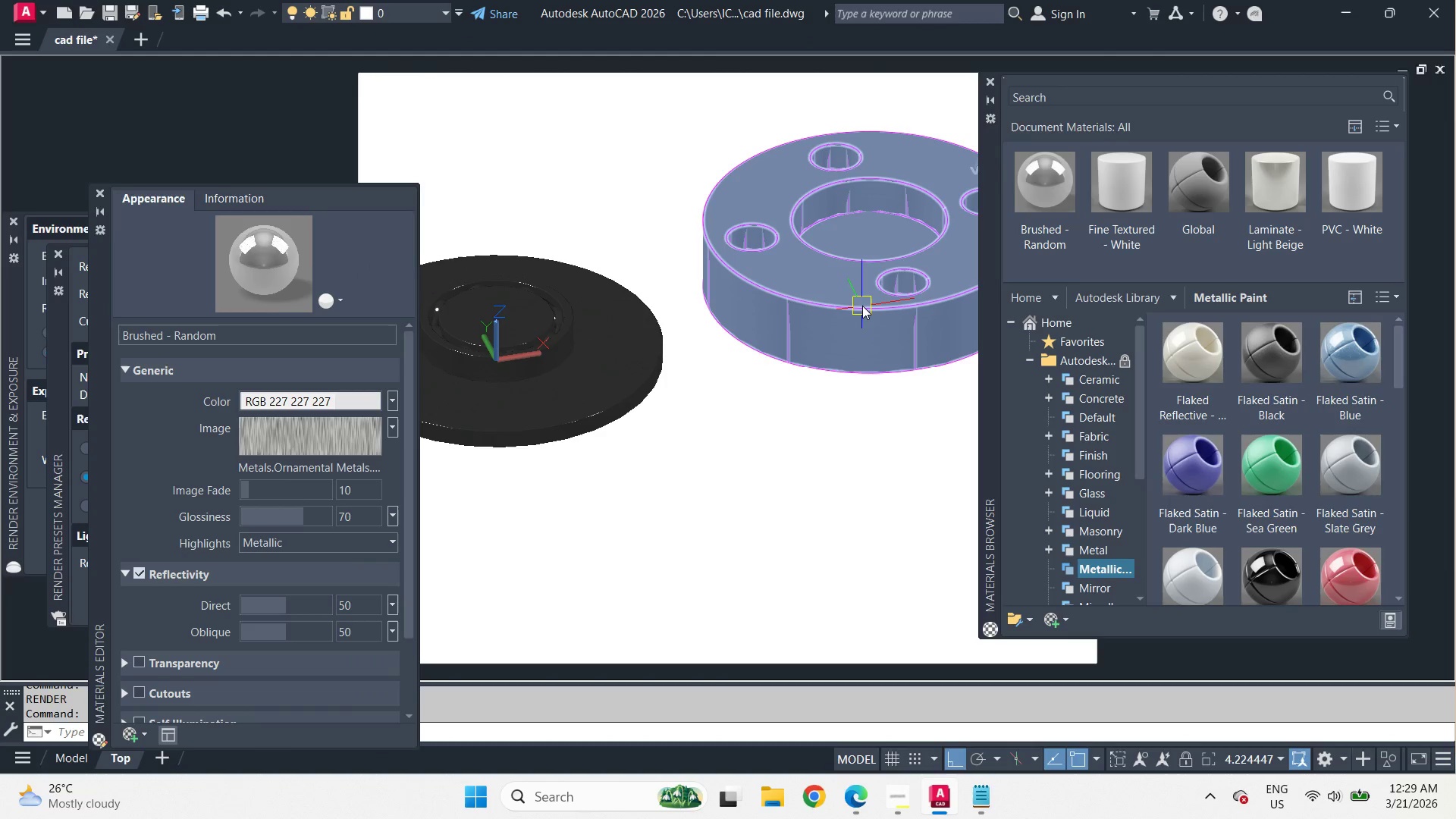 
left_click([862, 306])
 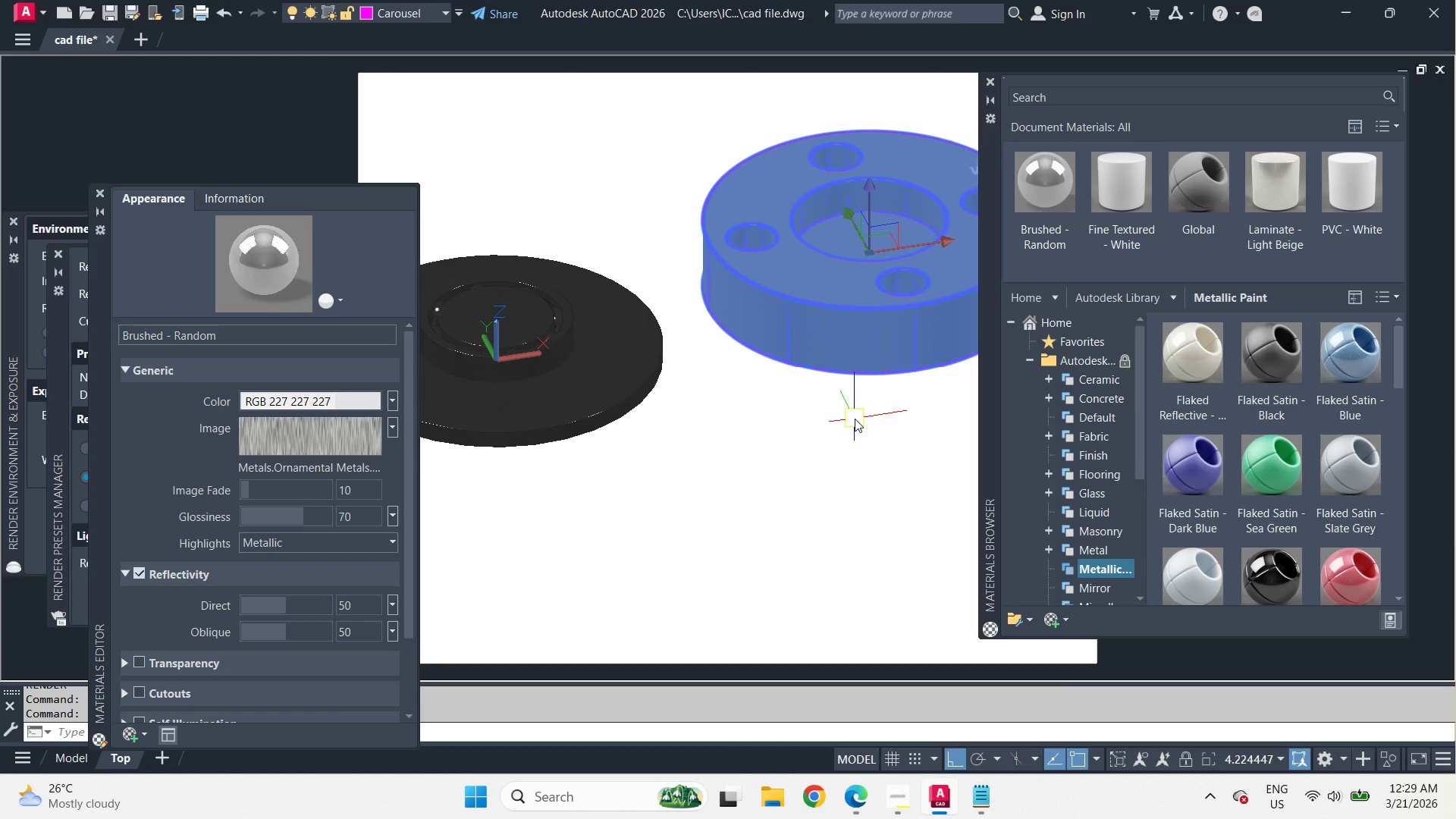 
left_click([1389, 125])
 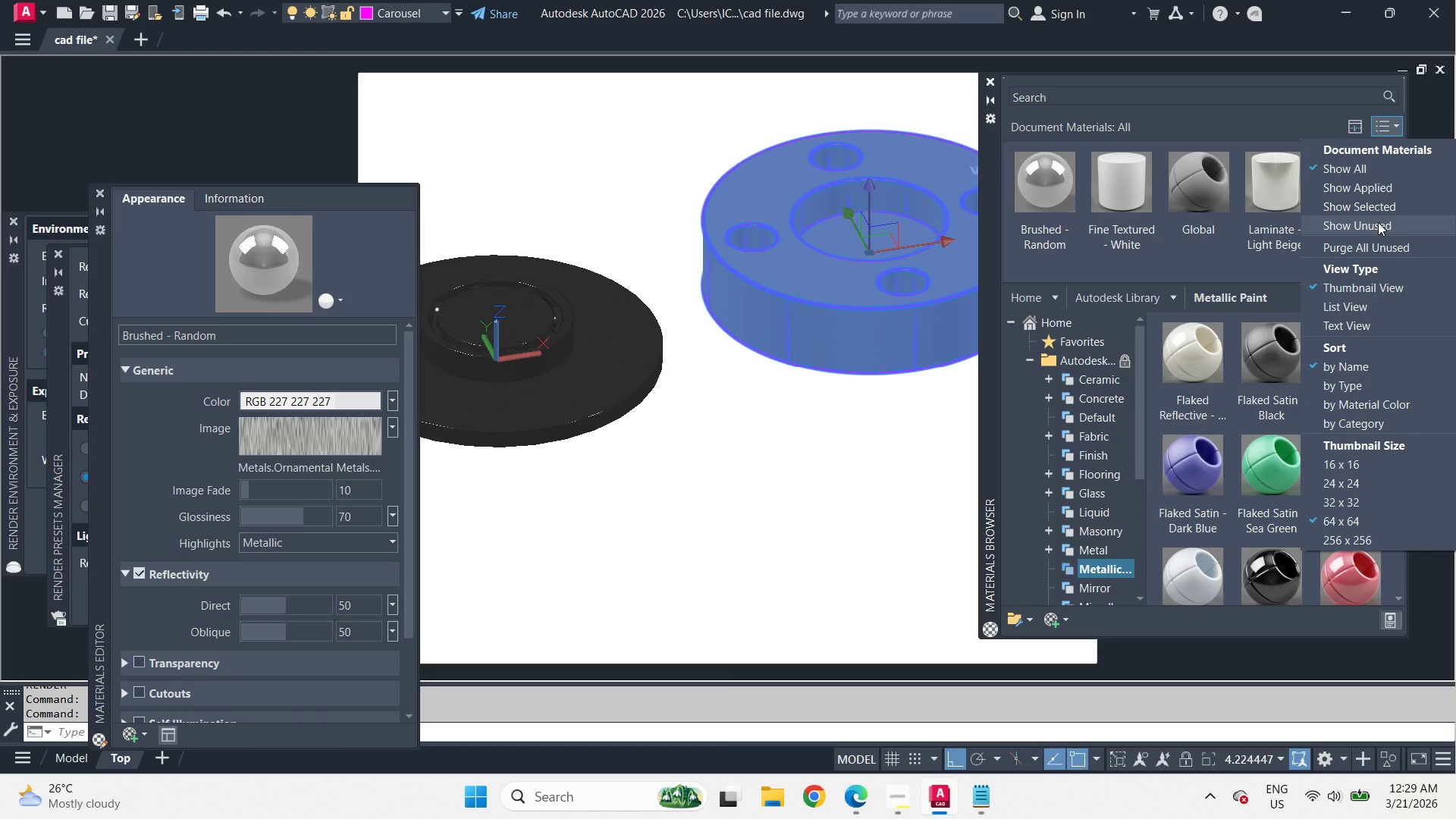 
left_click([1378, 222])
 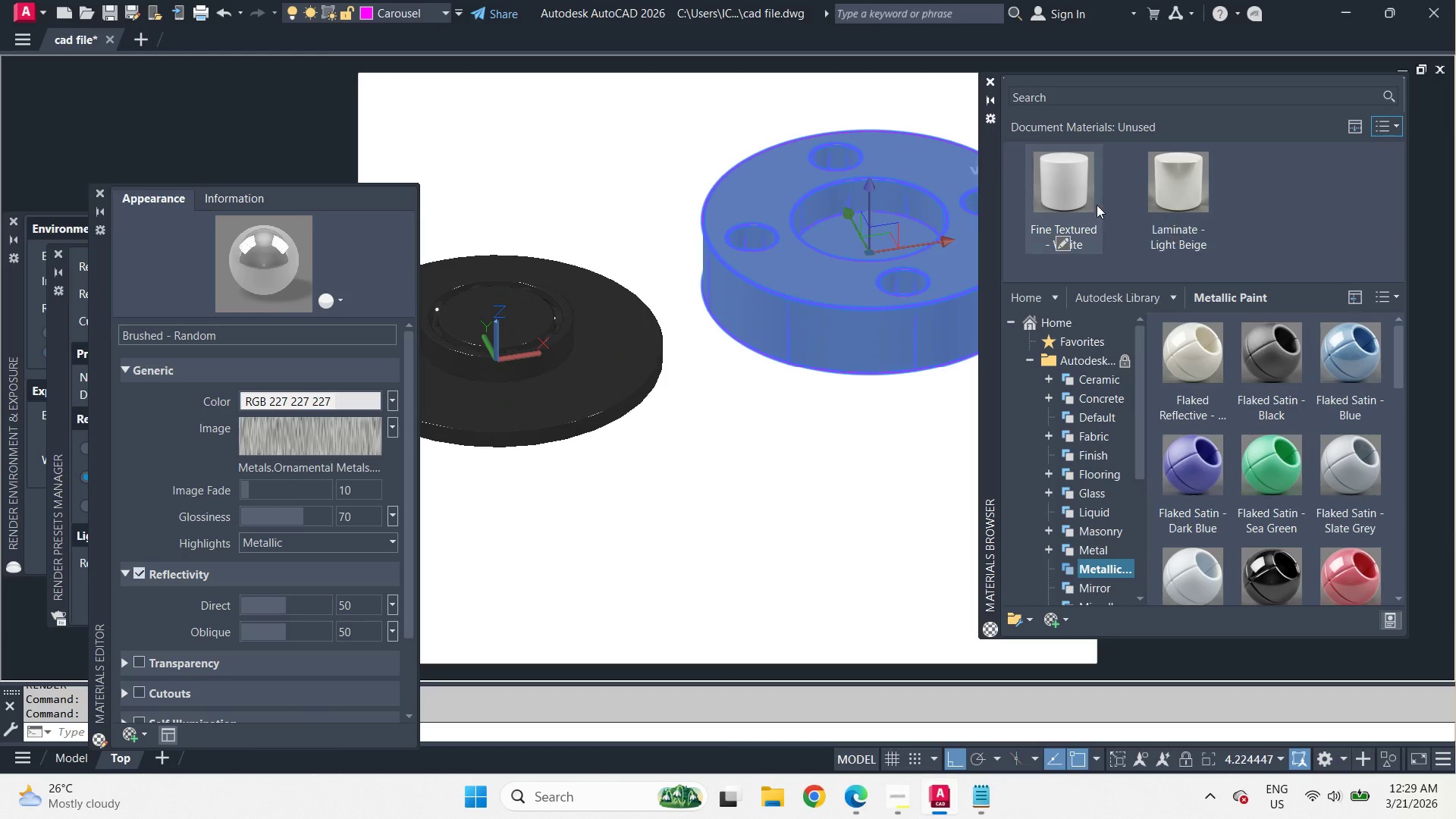 
right_click([1084, 204])
 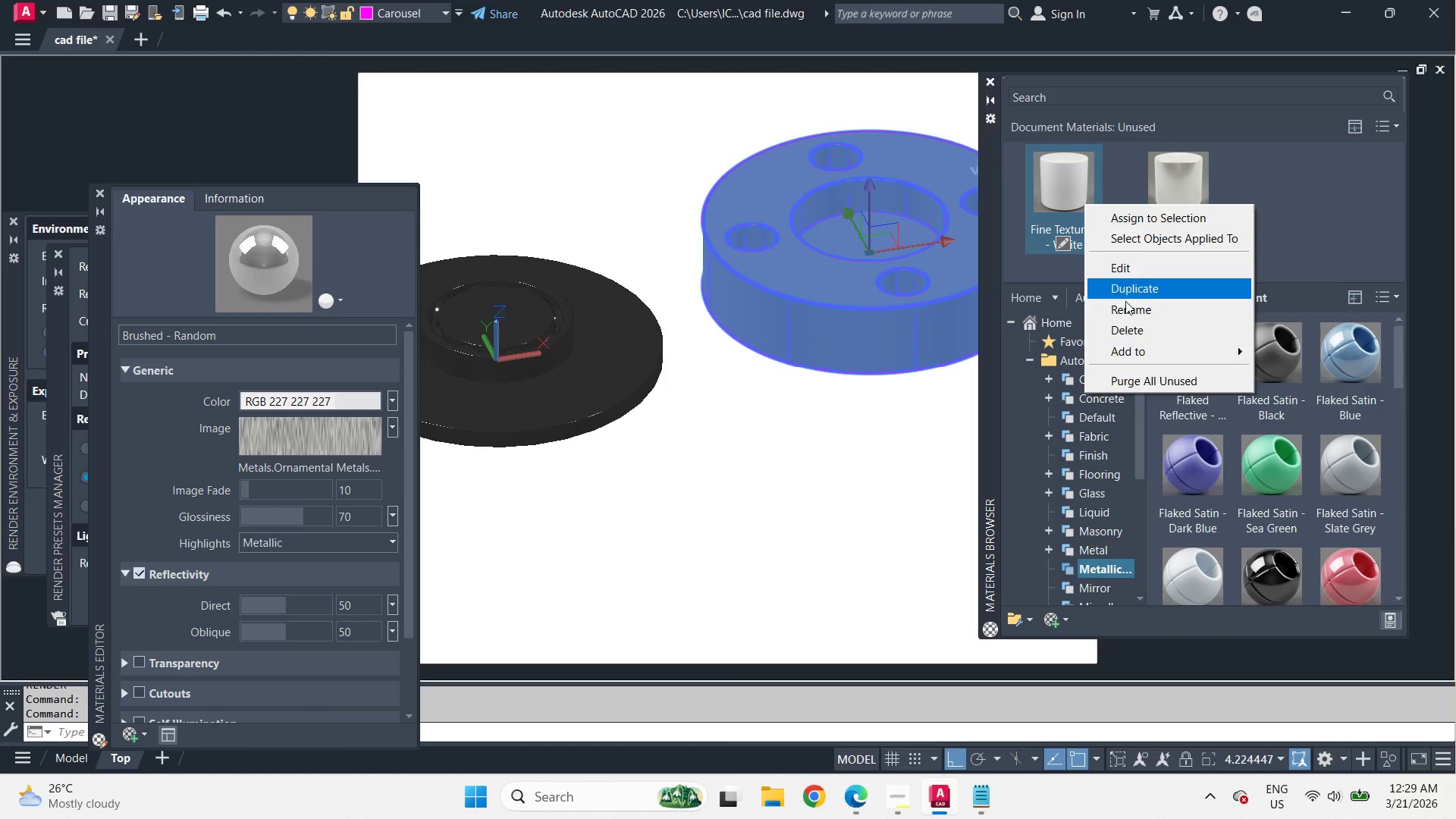 
left_click([1128, 325])
 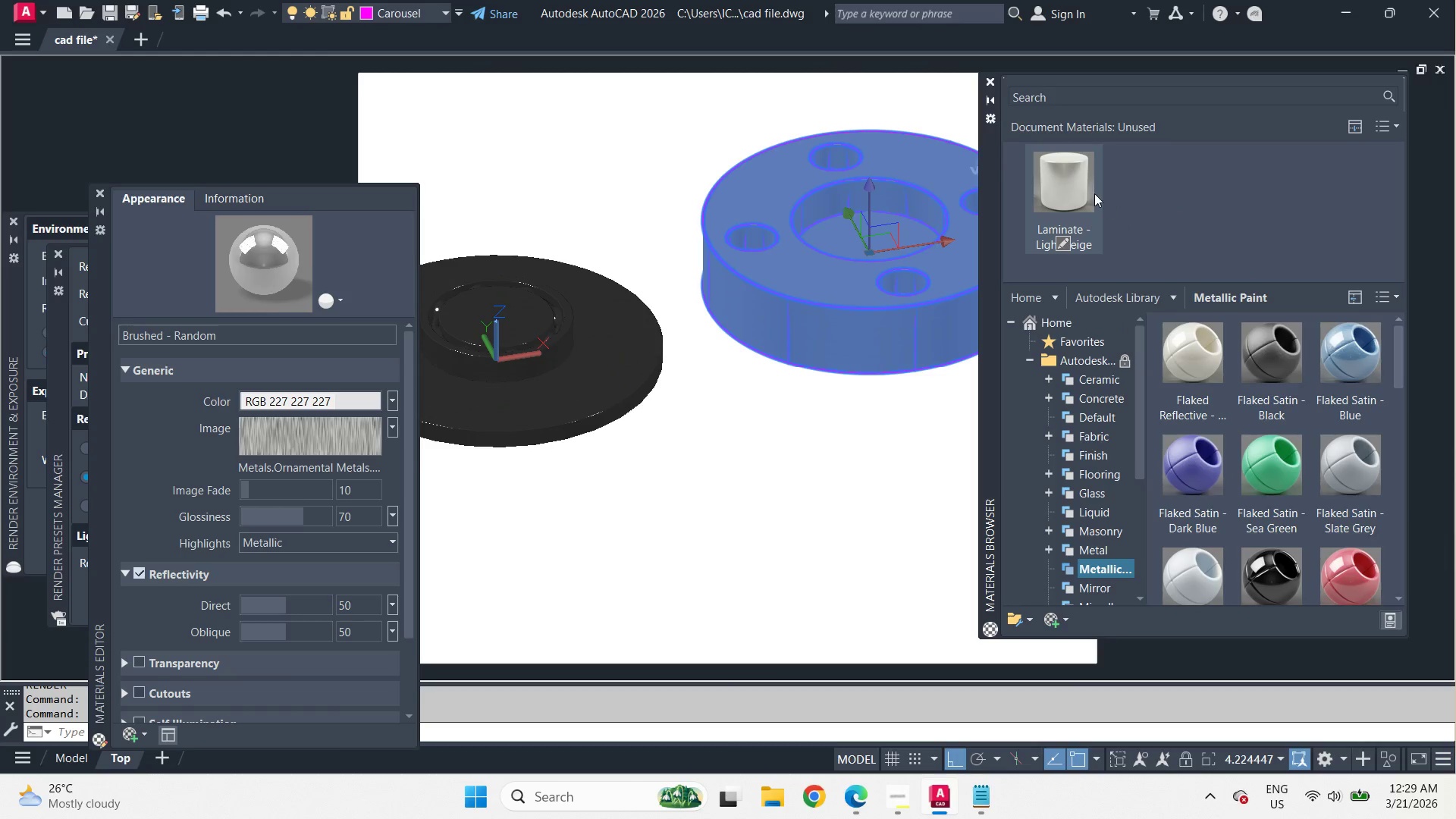 
right_click([1090, 191])
 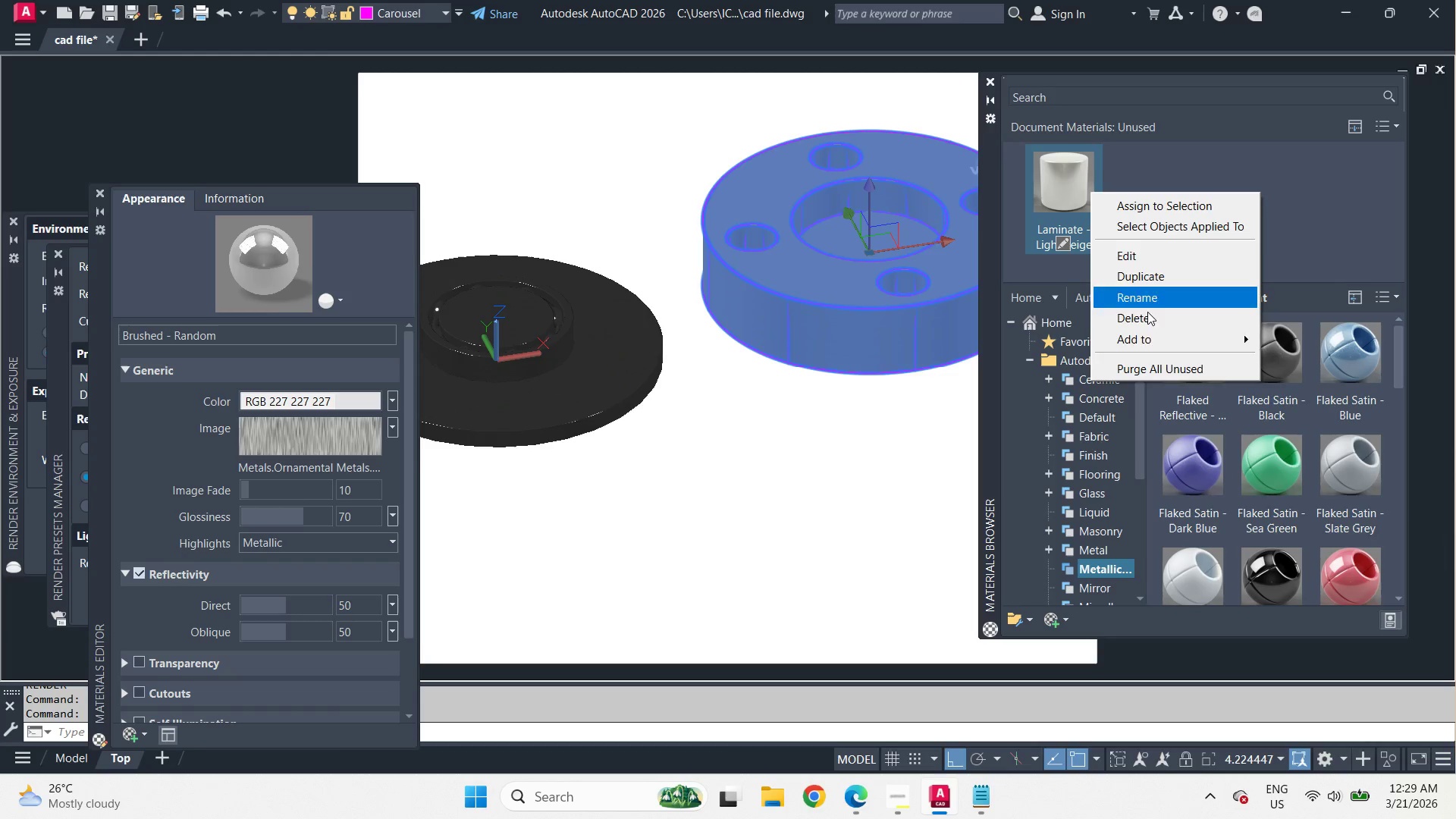 
left_click([1147, 316])
 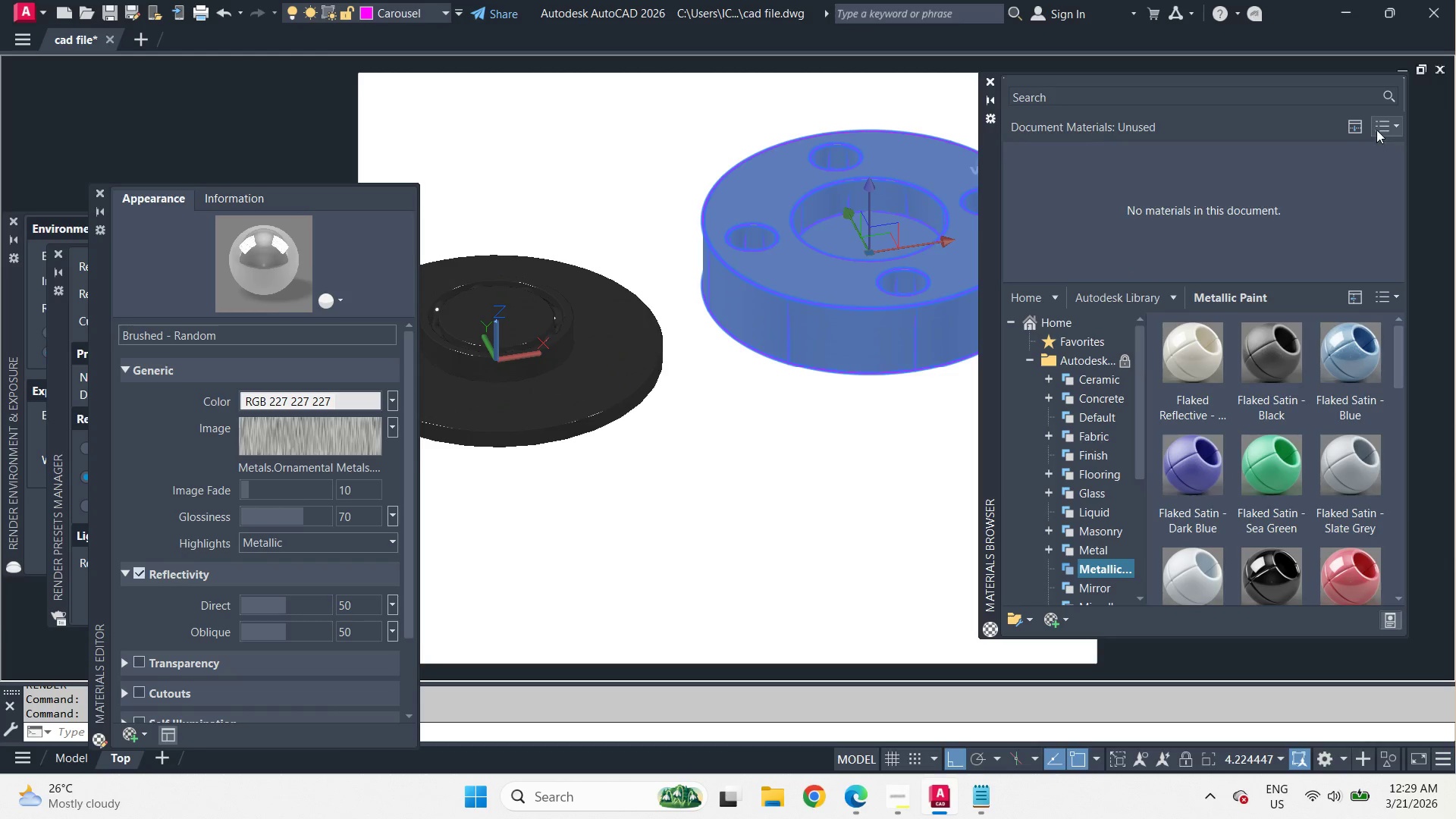 
left_click([1383, 125])
 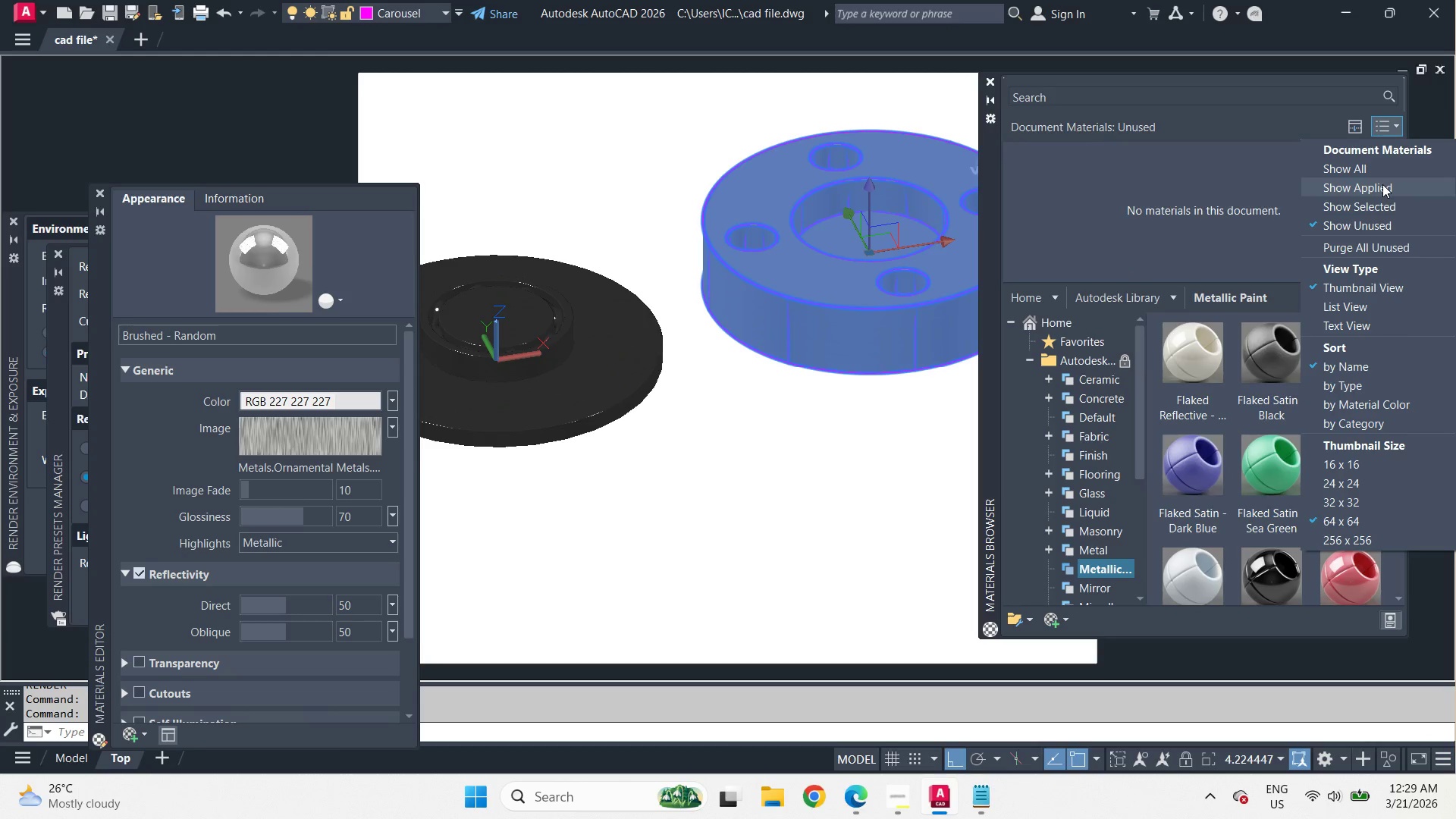 
left_click([1382, 184])
 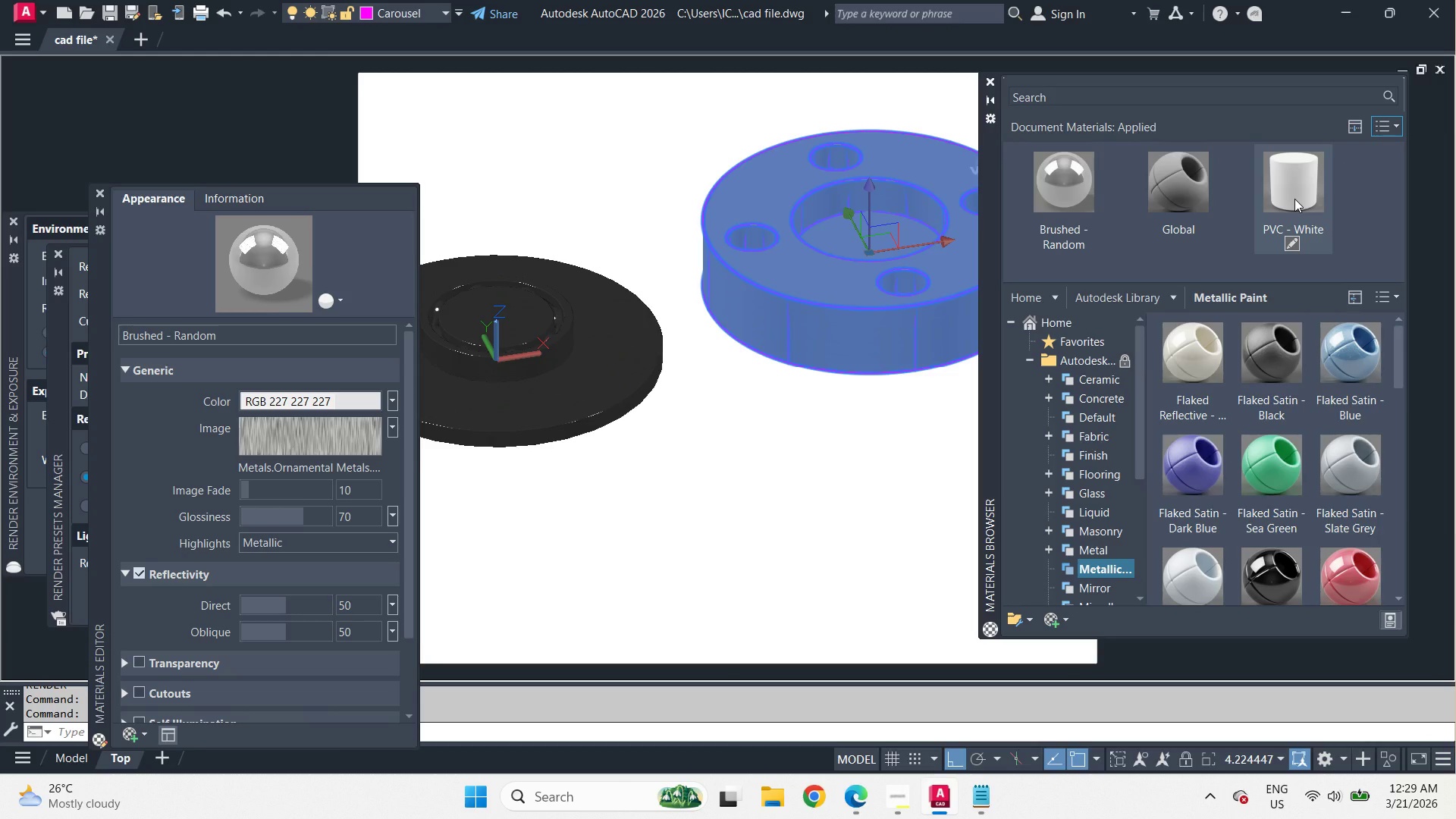 
left_click([1294, 199])
 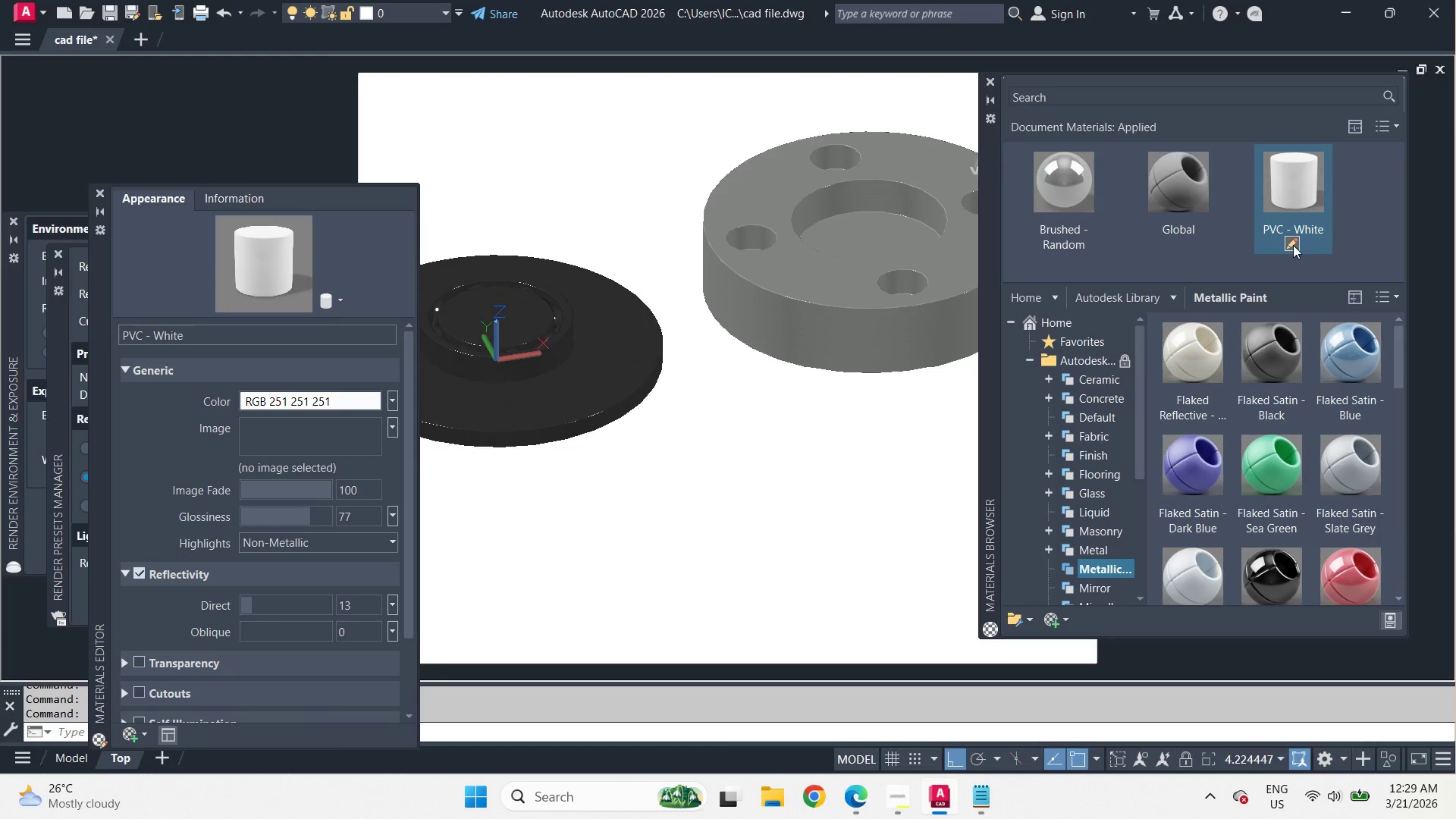 
mouse_move([1275, 248])
 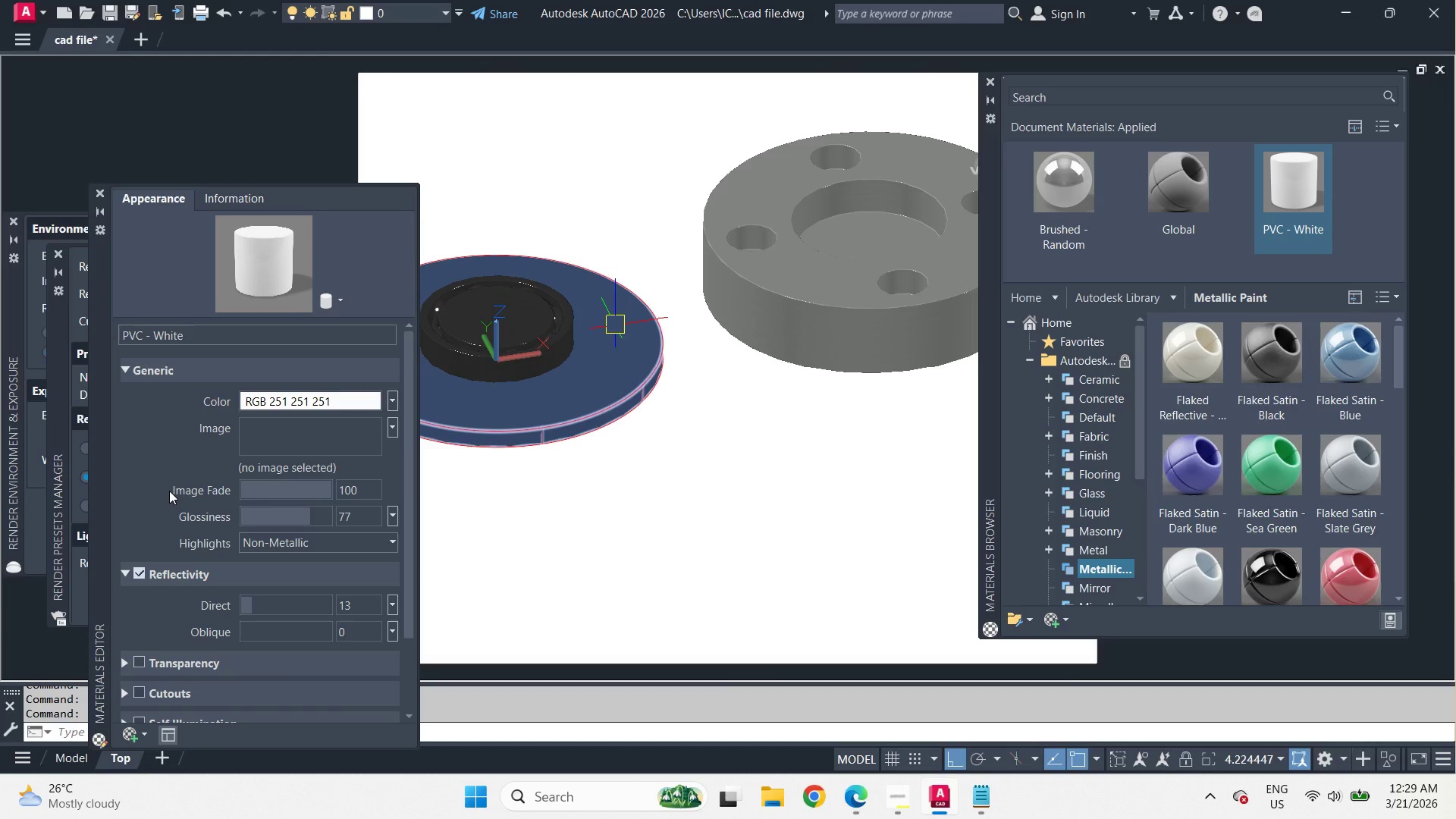 
left_click([169, 490])
 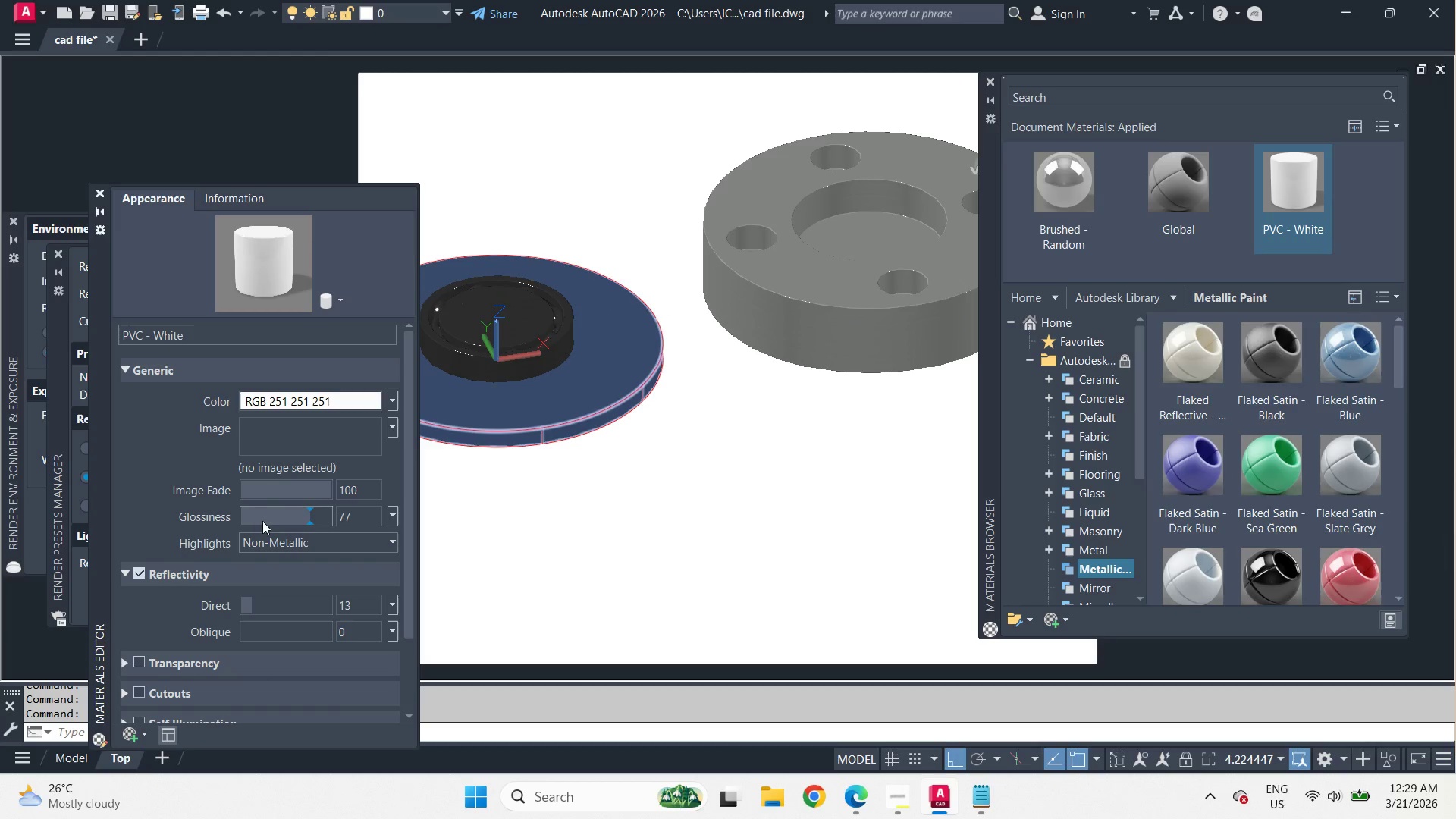 
mouse_move([325, 518])
 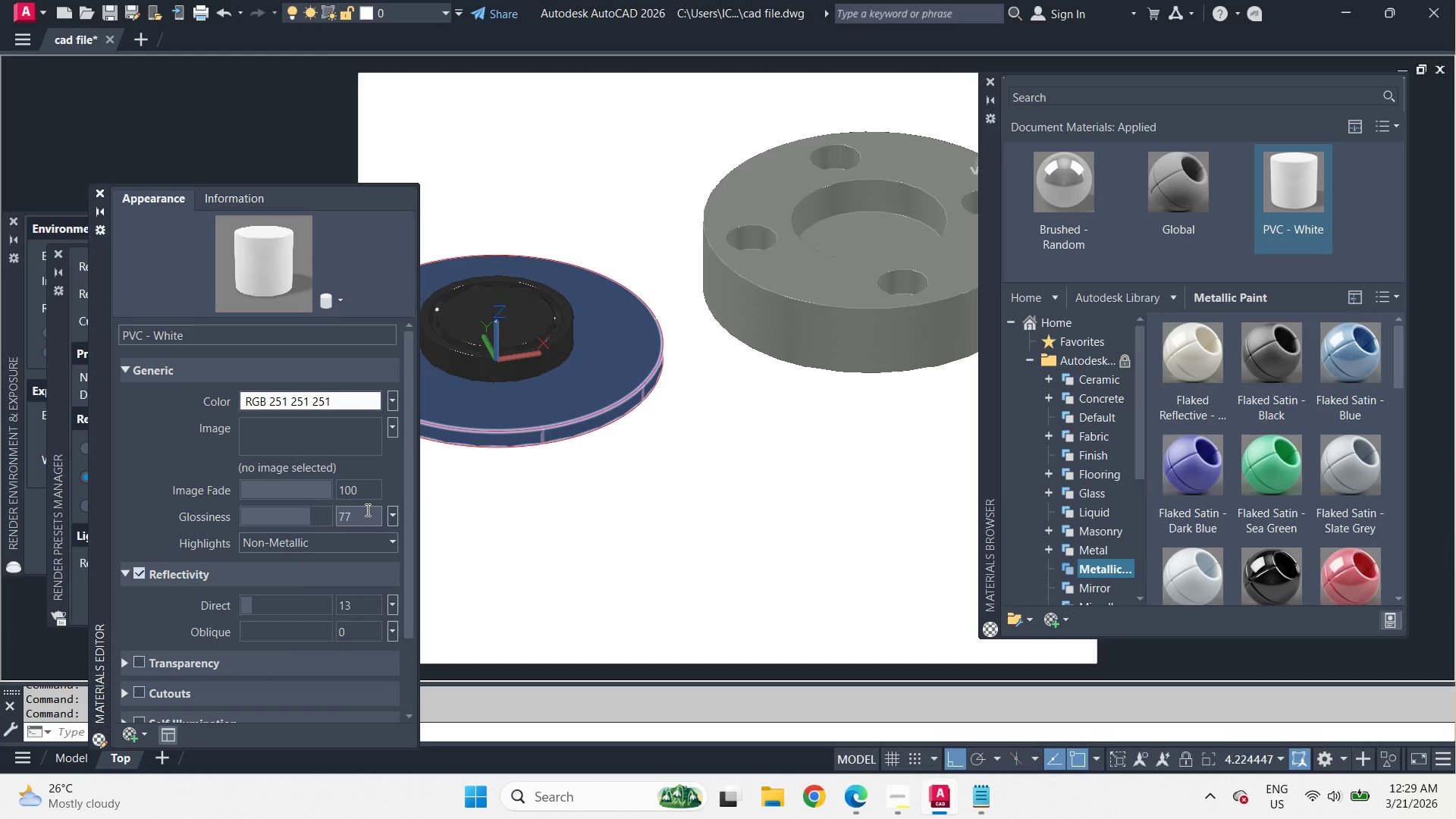 
left_click([365, 510])
 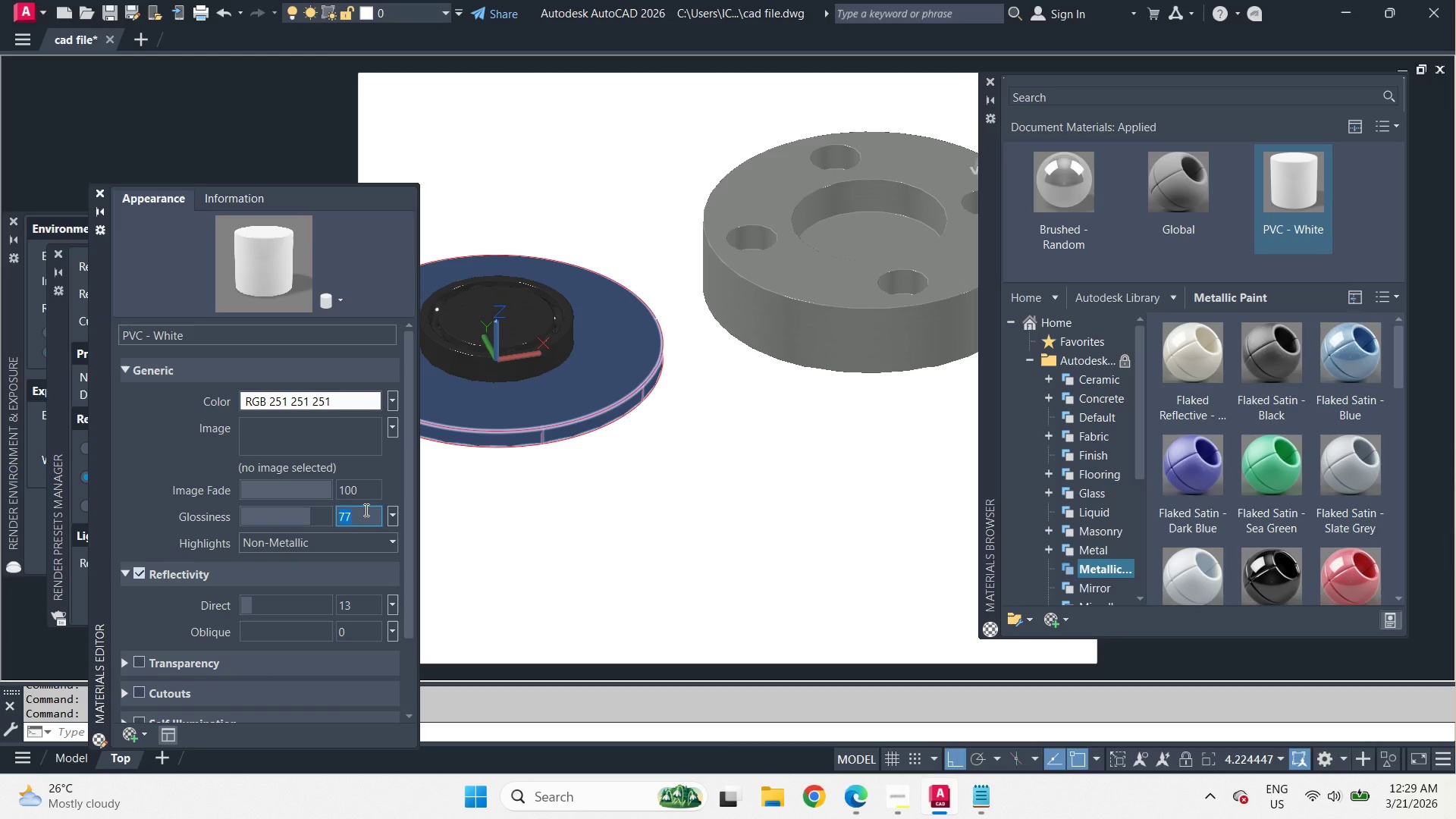 
key(Numpad2)
 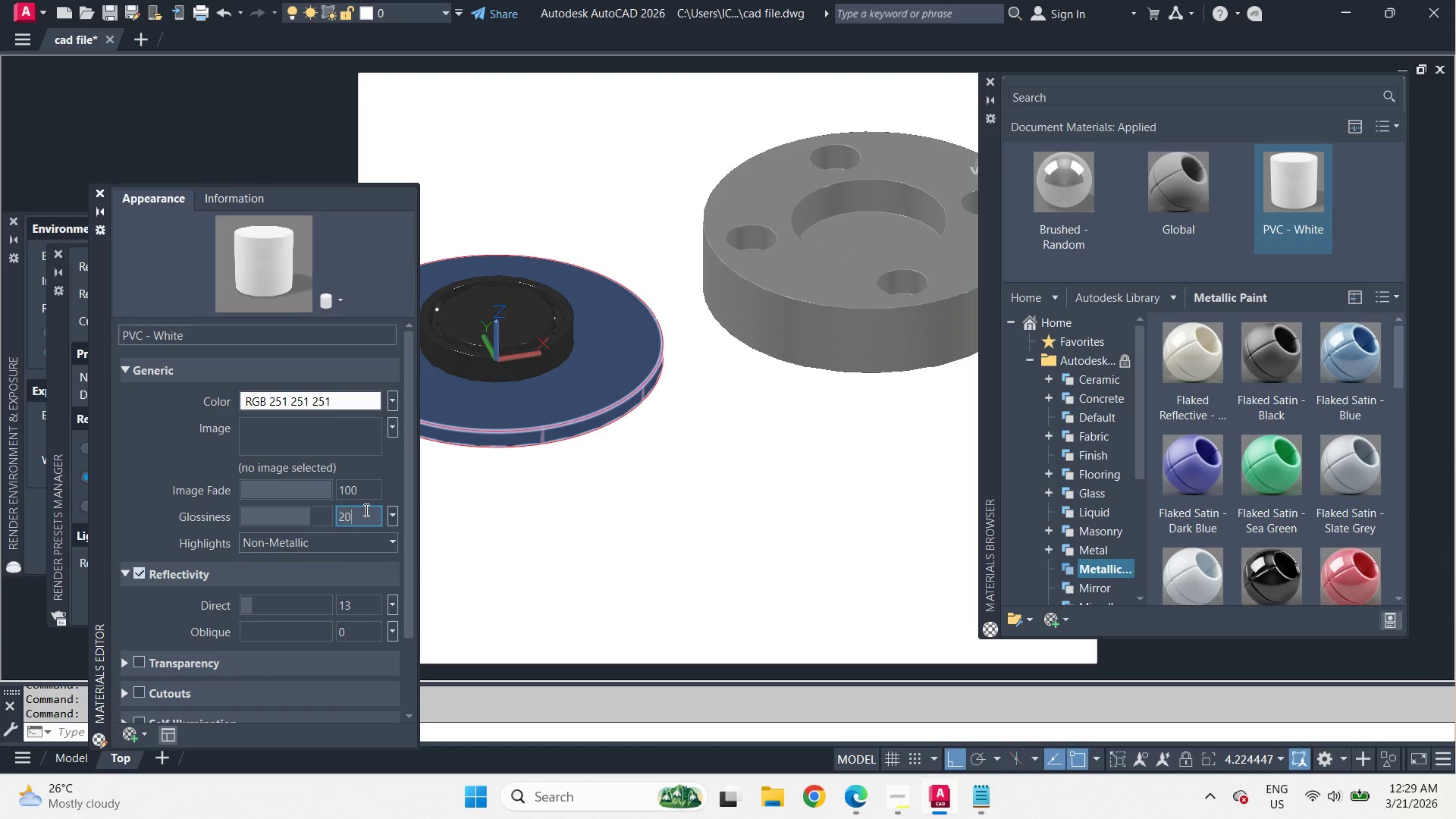 
key(Numpad0)
 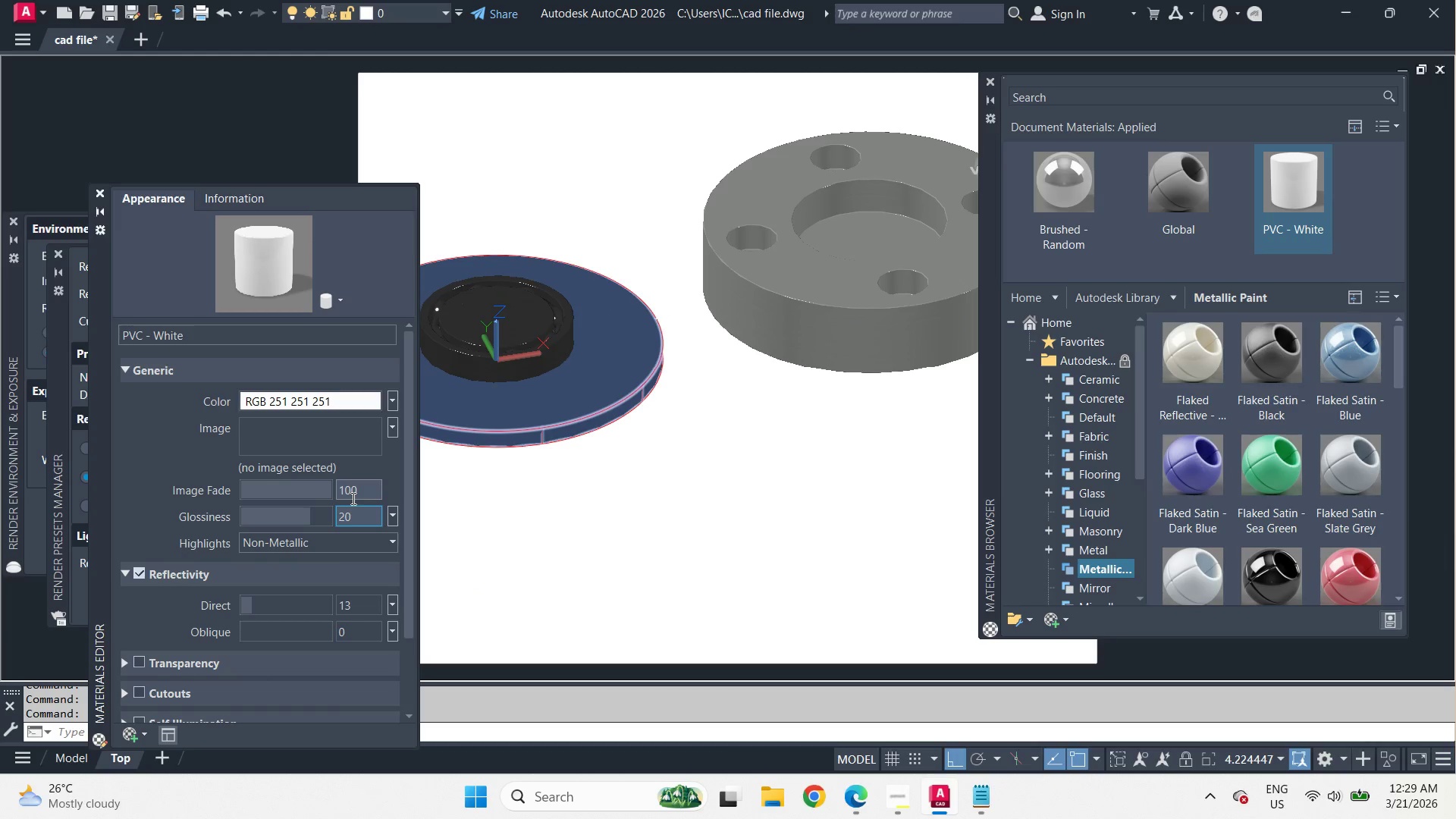 
left_click([359, 499])
 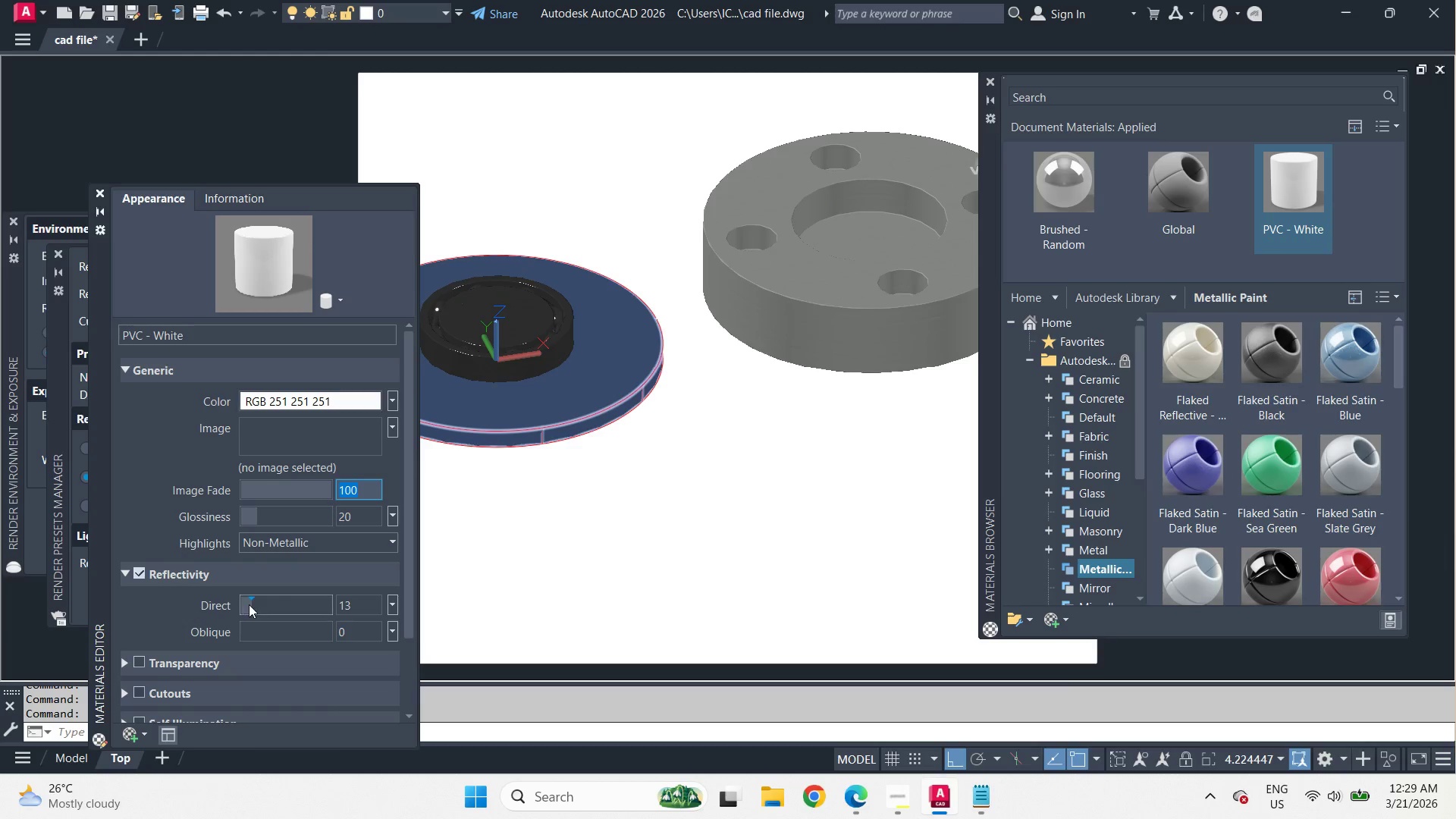 
left_click([355, 605])
 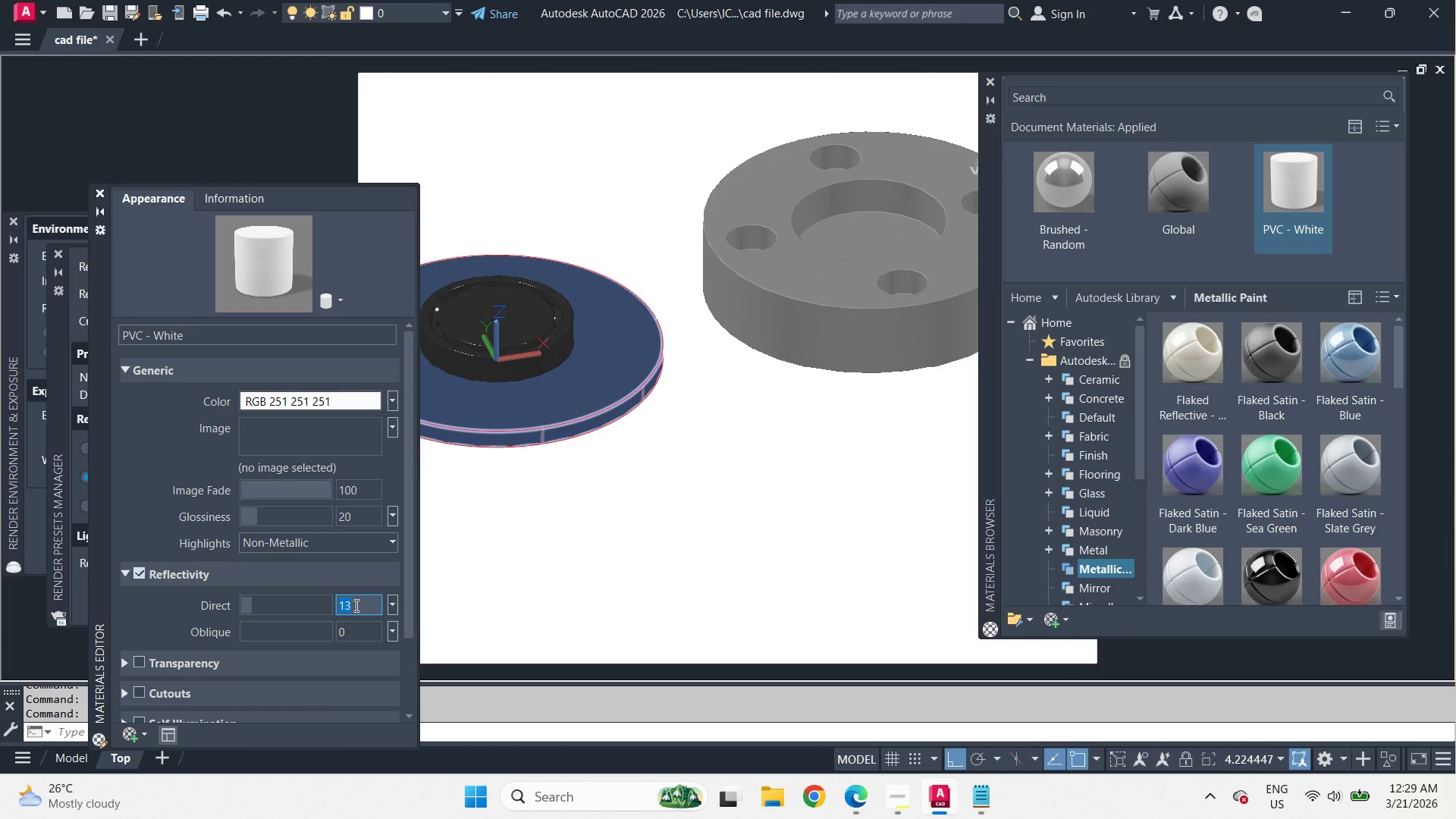 
key(Numpad5)
 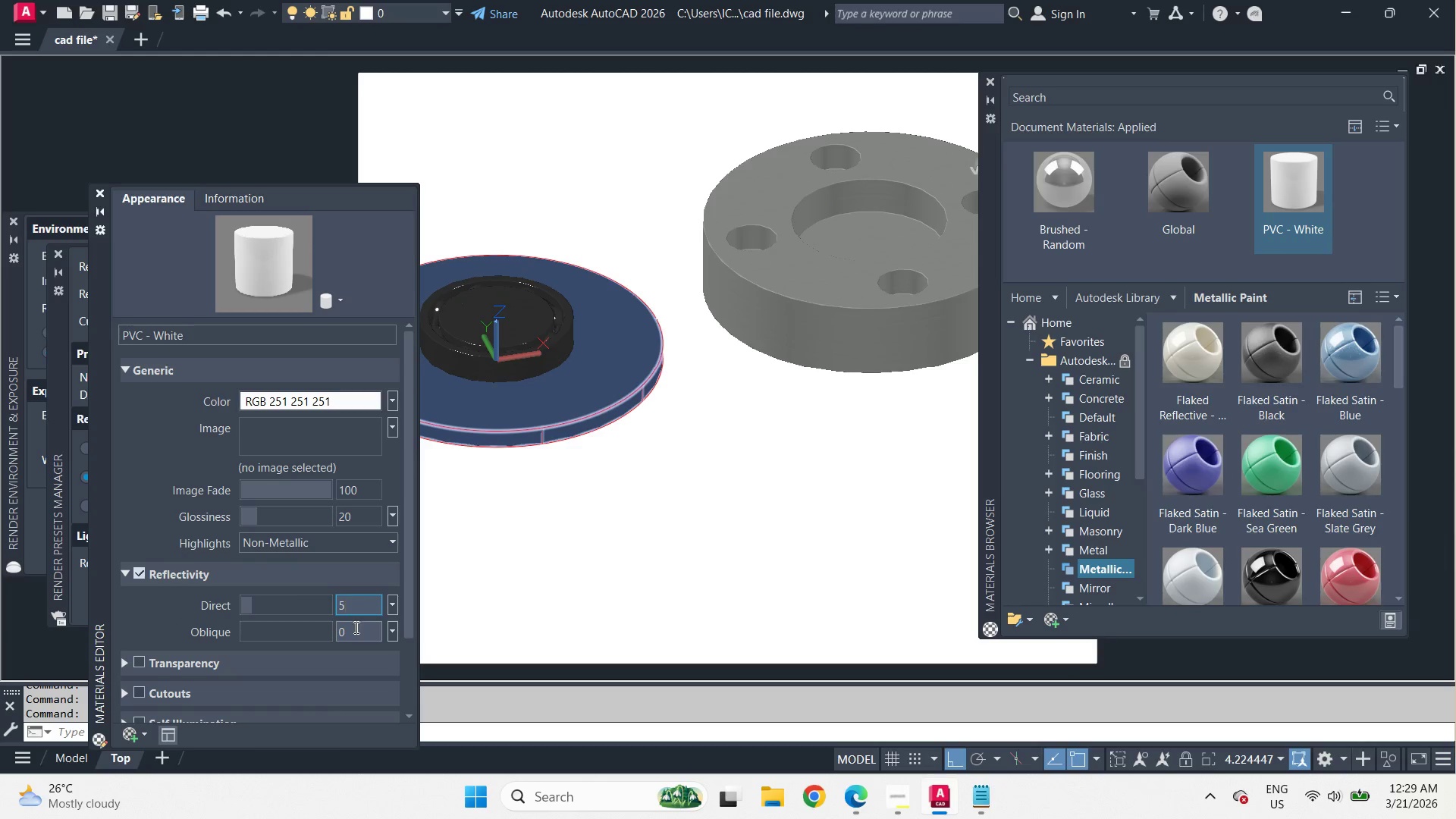 
left_click([355, 627])
 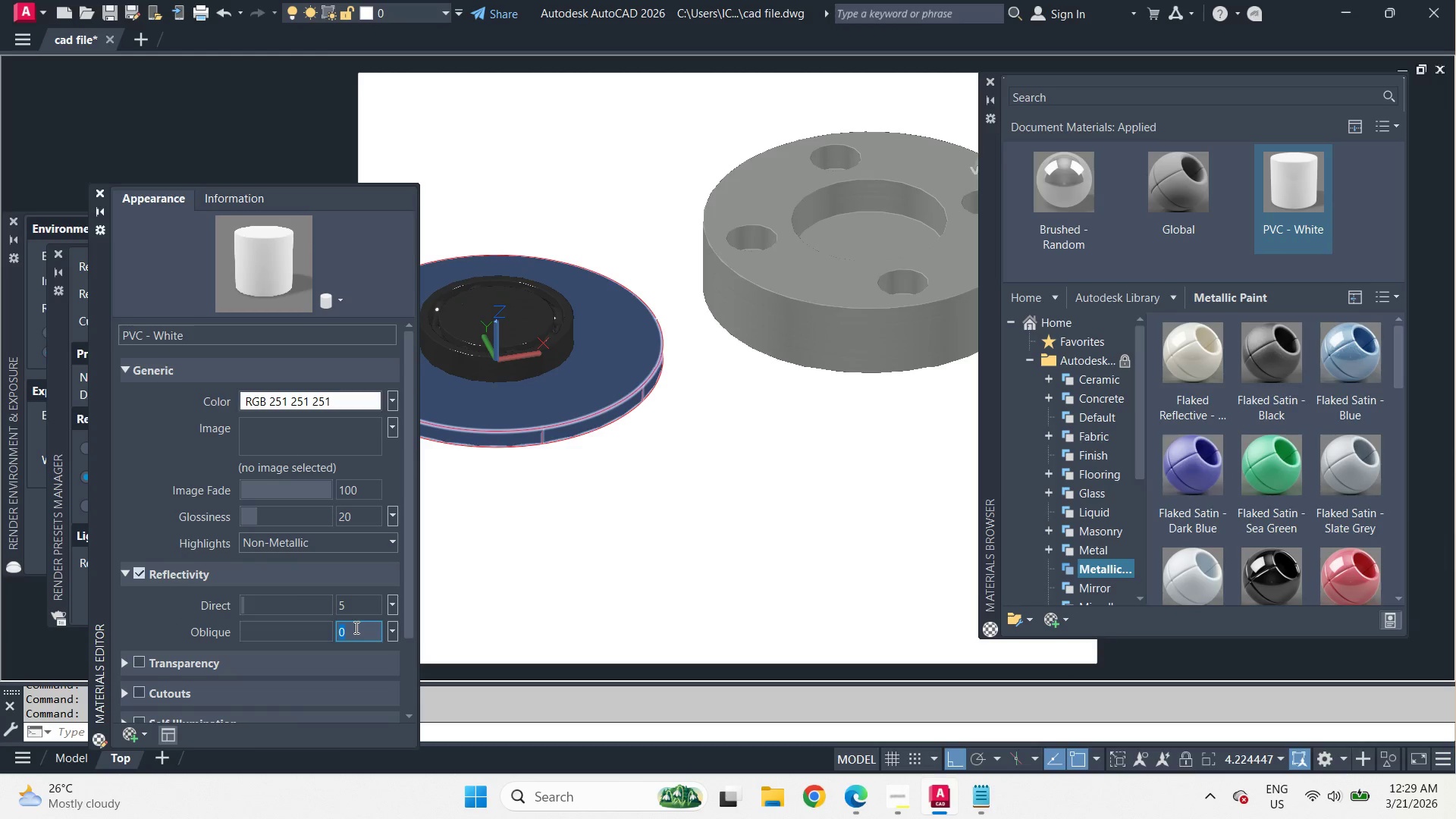 
key(Numpad5)
 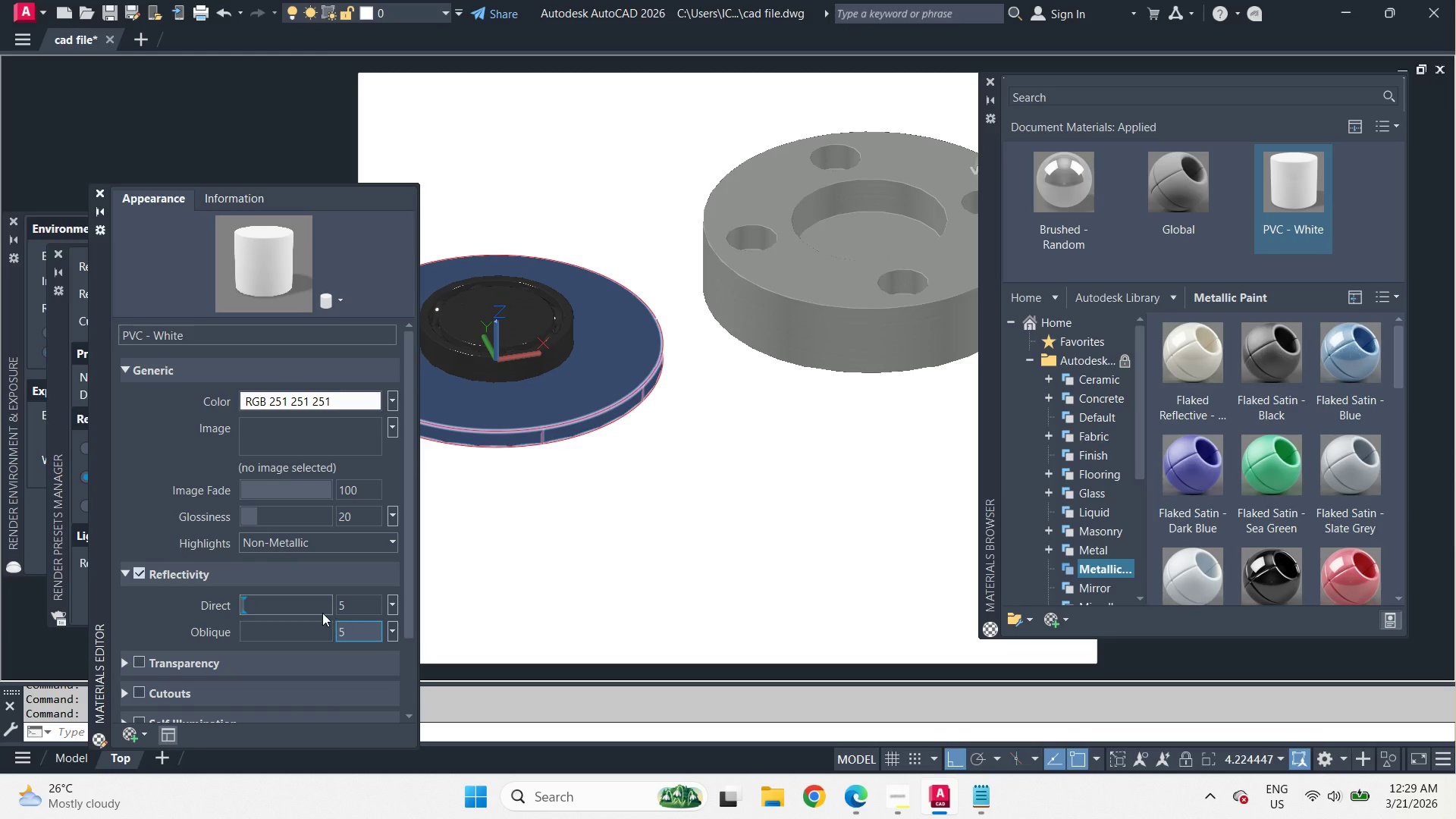 
left_click([318, 609])
 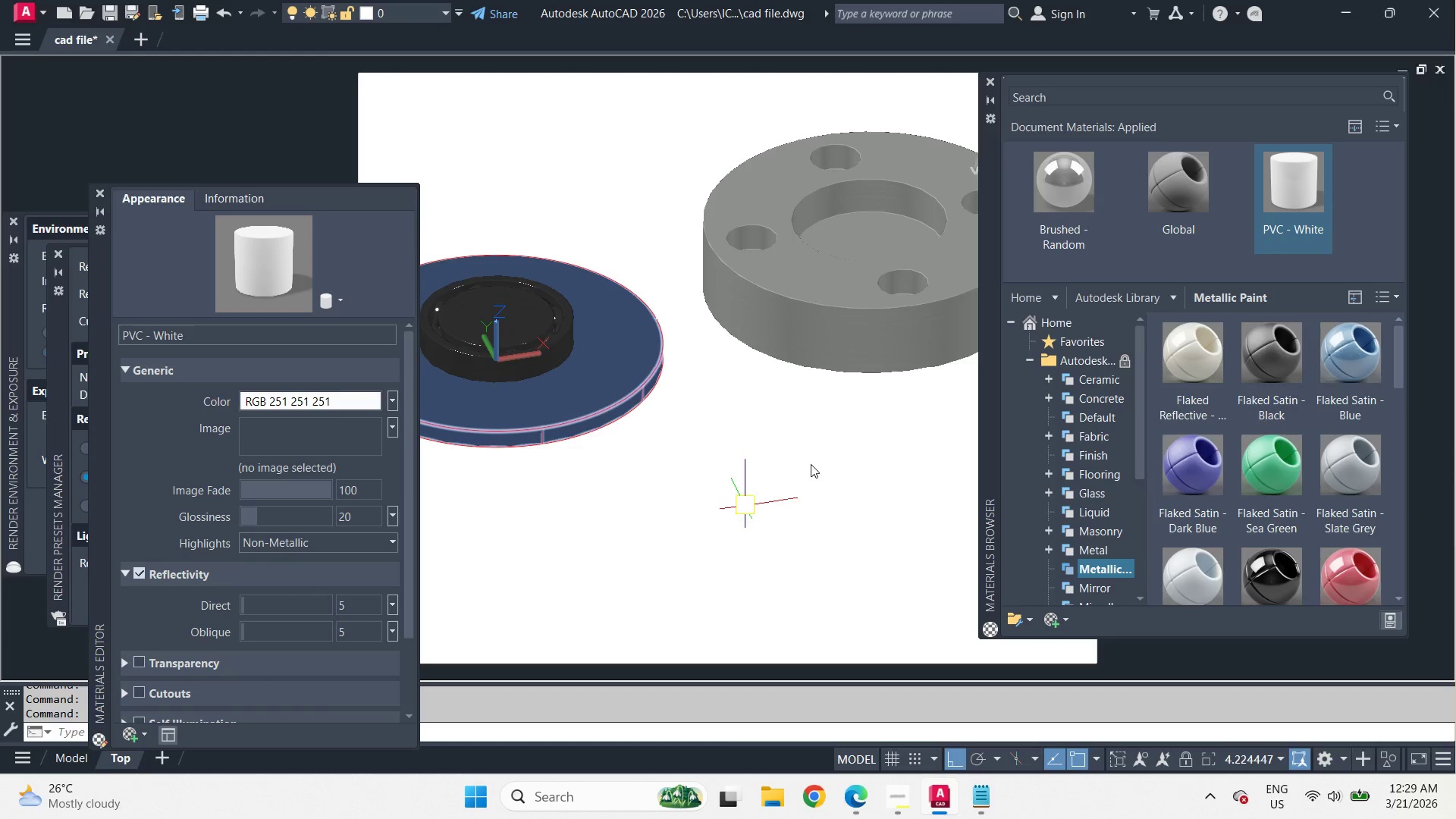 
left_click([849, 454])
 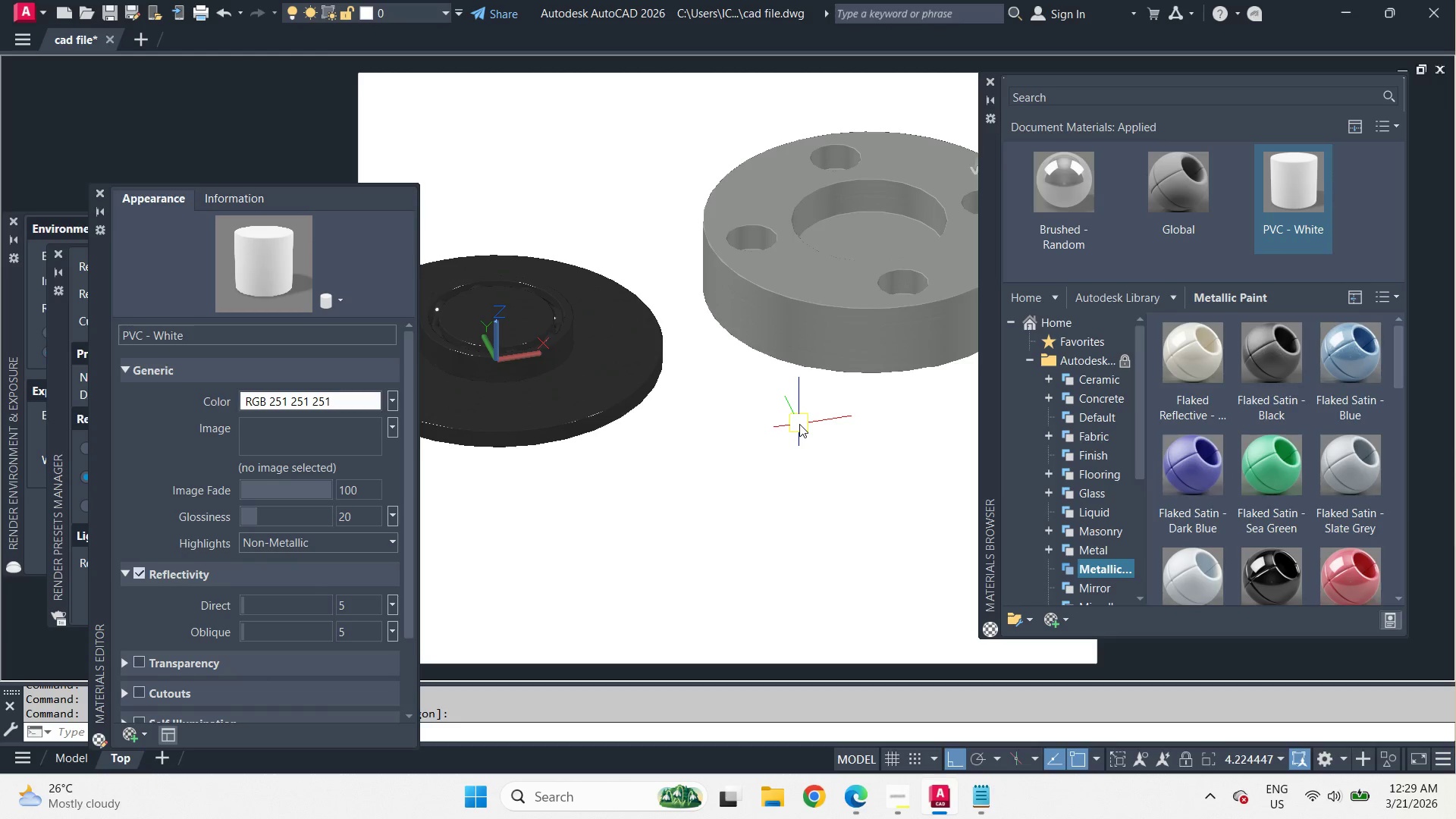 
type(rr )
 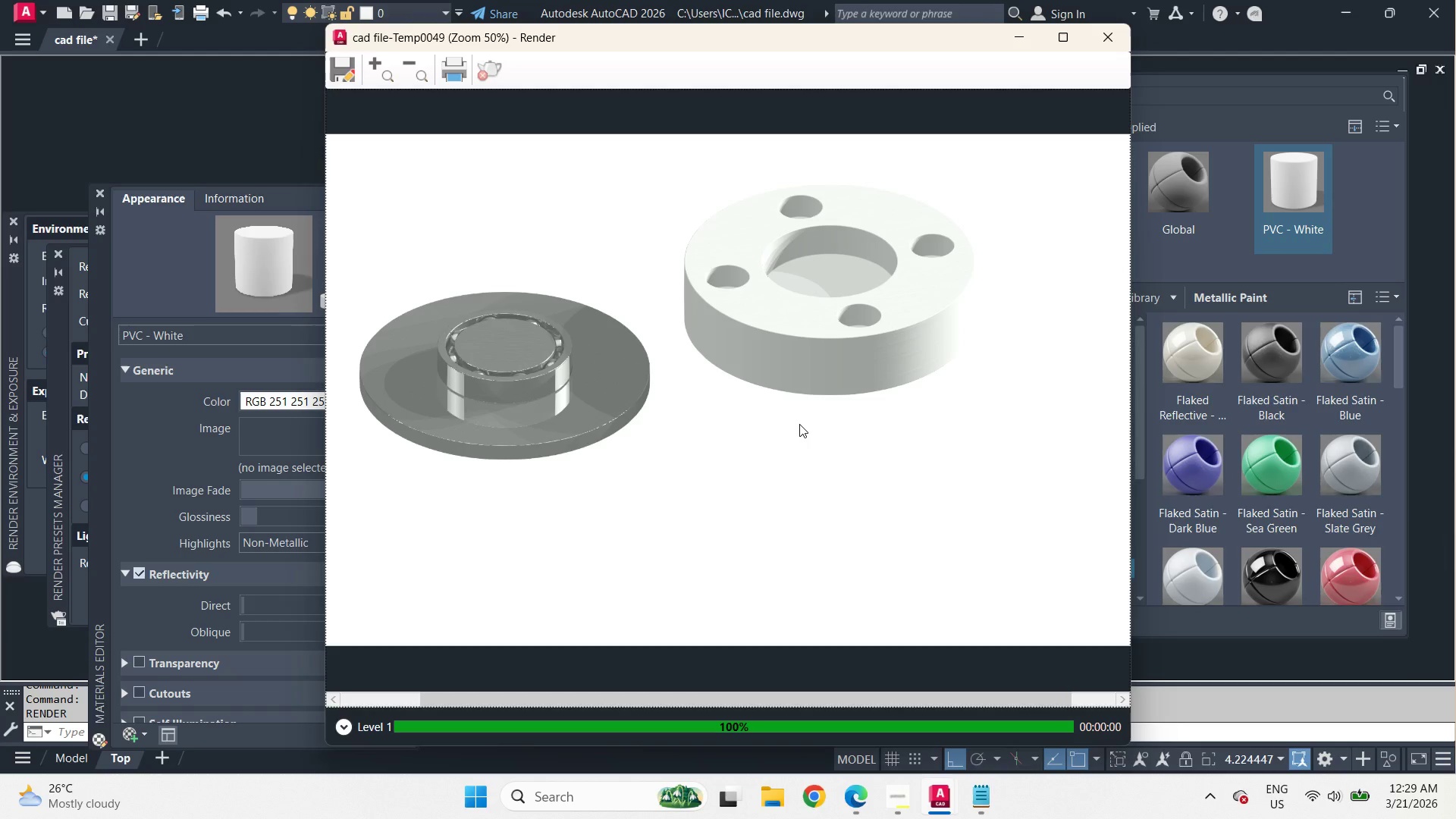 
scroll: coordinate [902, 328], scroll_direction: up, amount: 2.0
 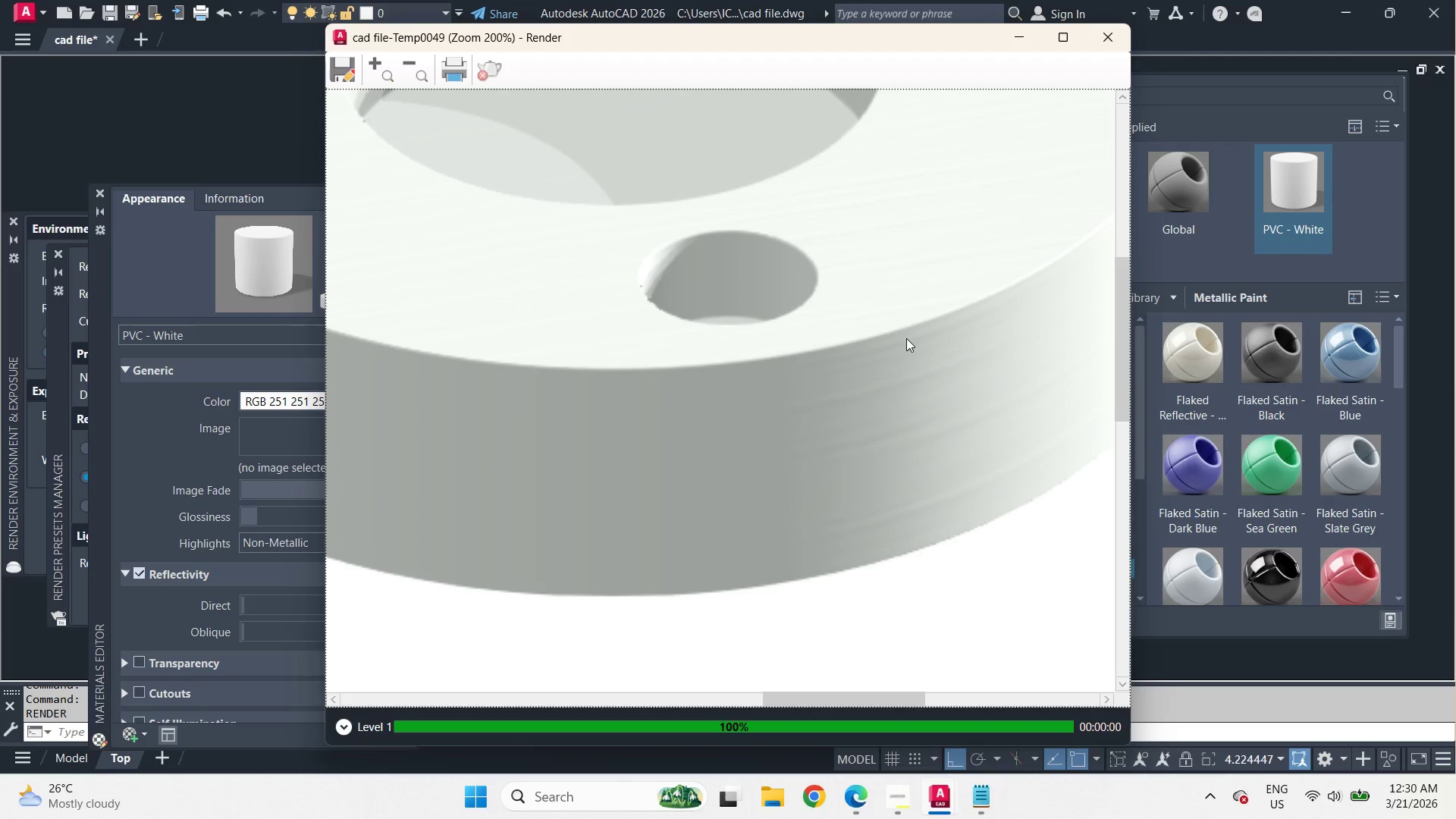 
scroll: coordinate [908, 344], scroll_direction: down, amount: 2.0
 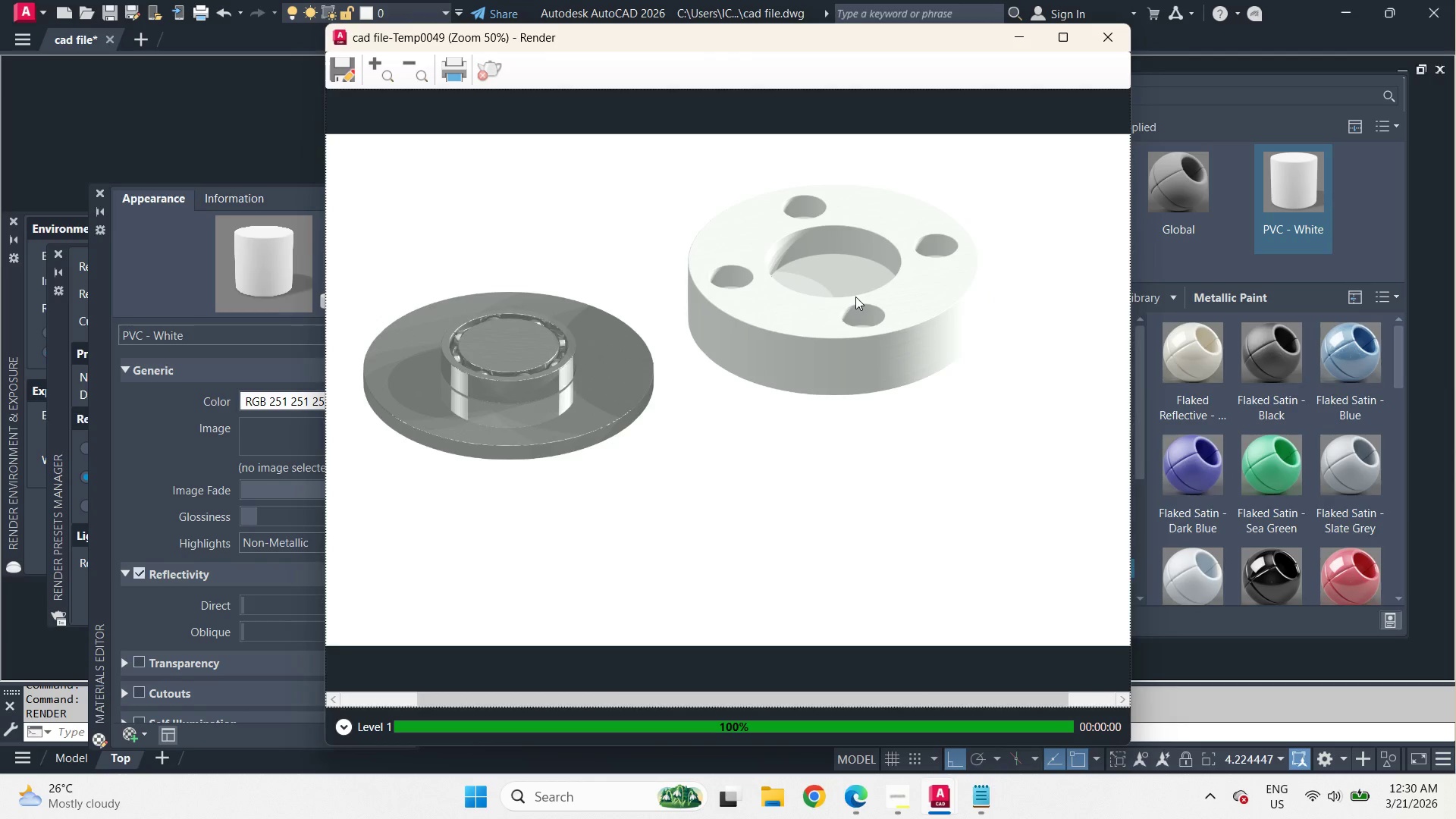 
scroll: coordinate [818, 262], scroll_direction: up, amount: 3.0
 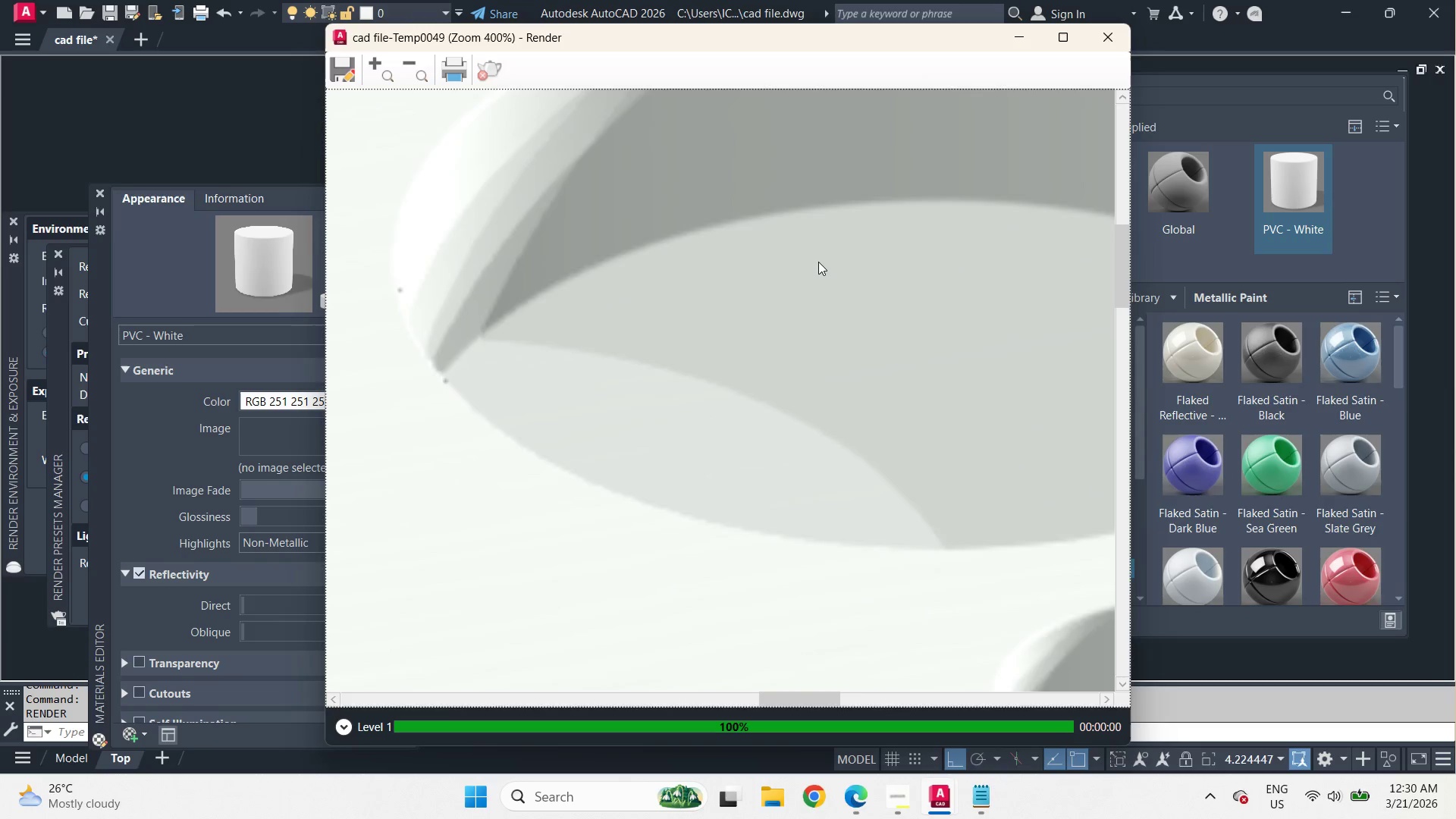 
scroll: coordinate [818, 263], scroll_direction: down, amount: 3.0
 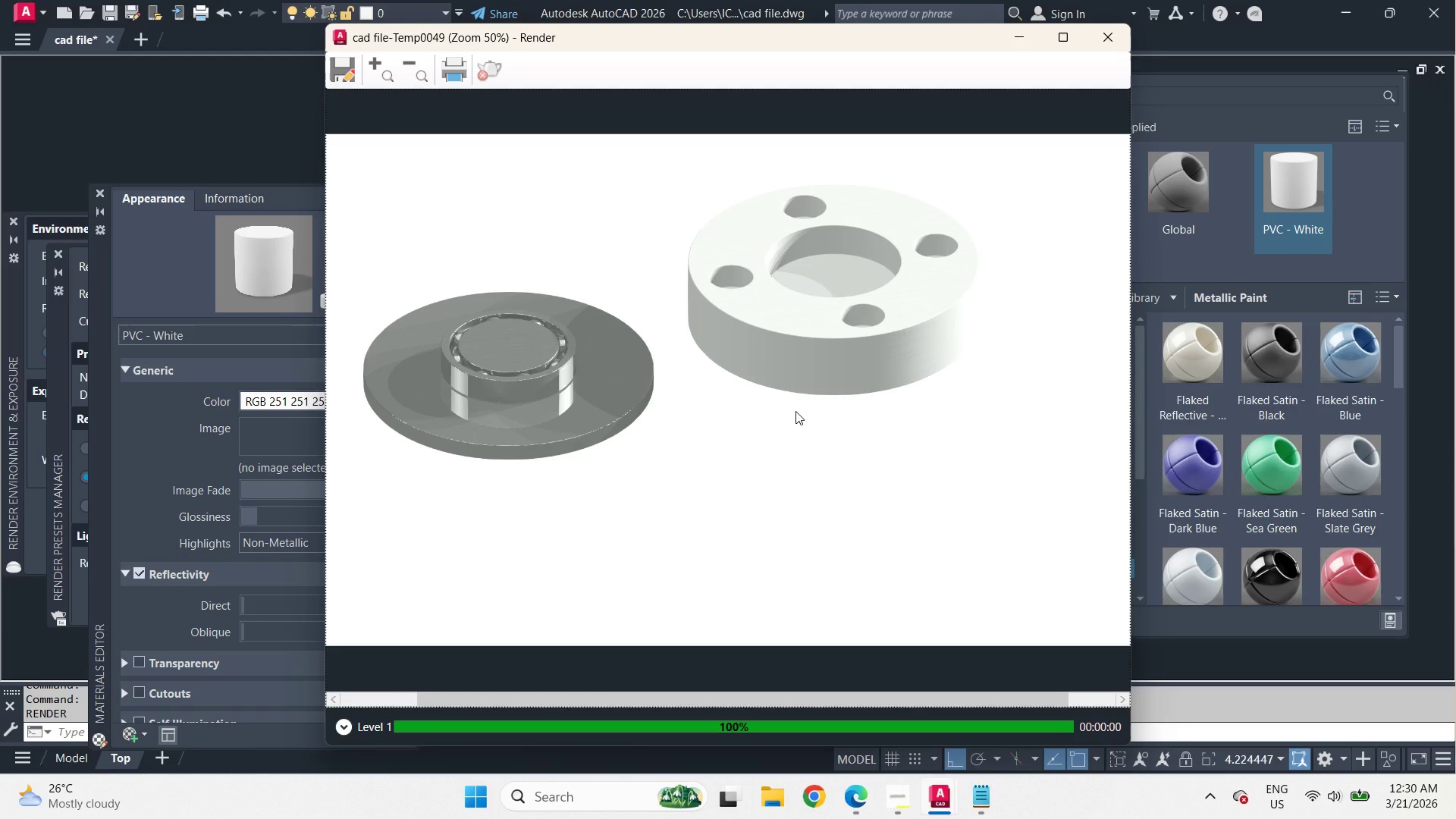 
wait(11.81)
 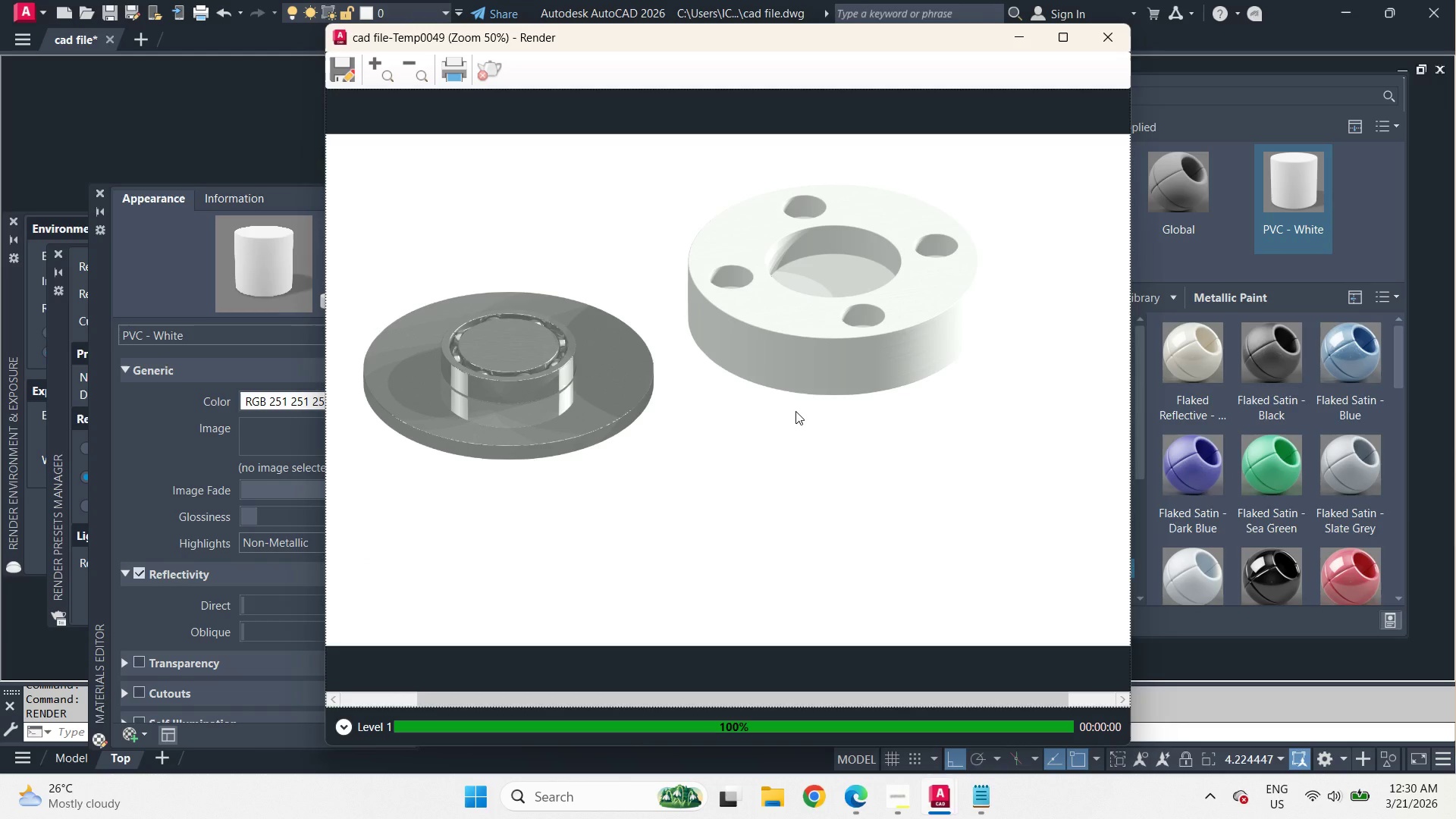 
key(Escape)
 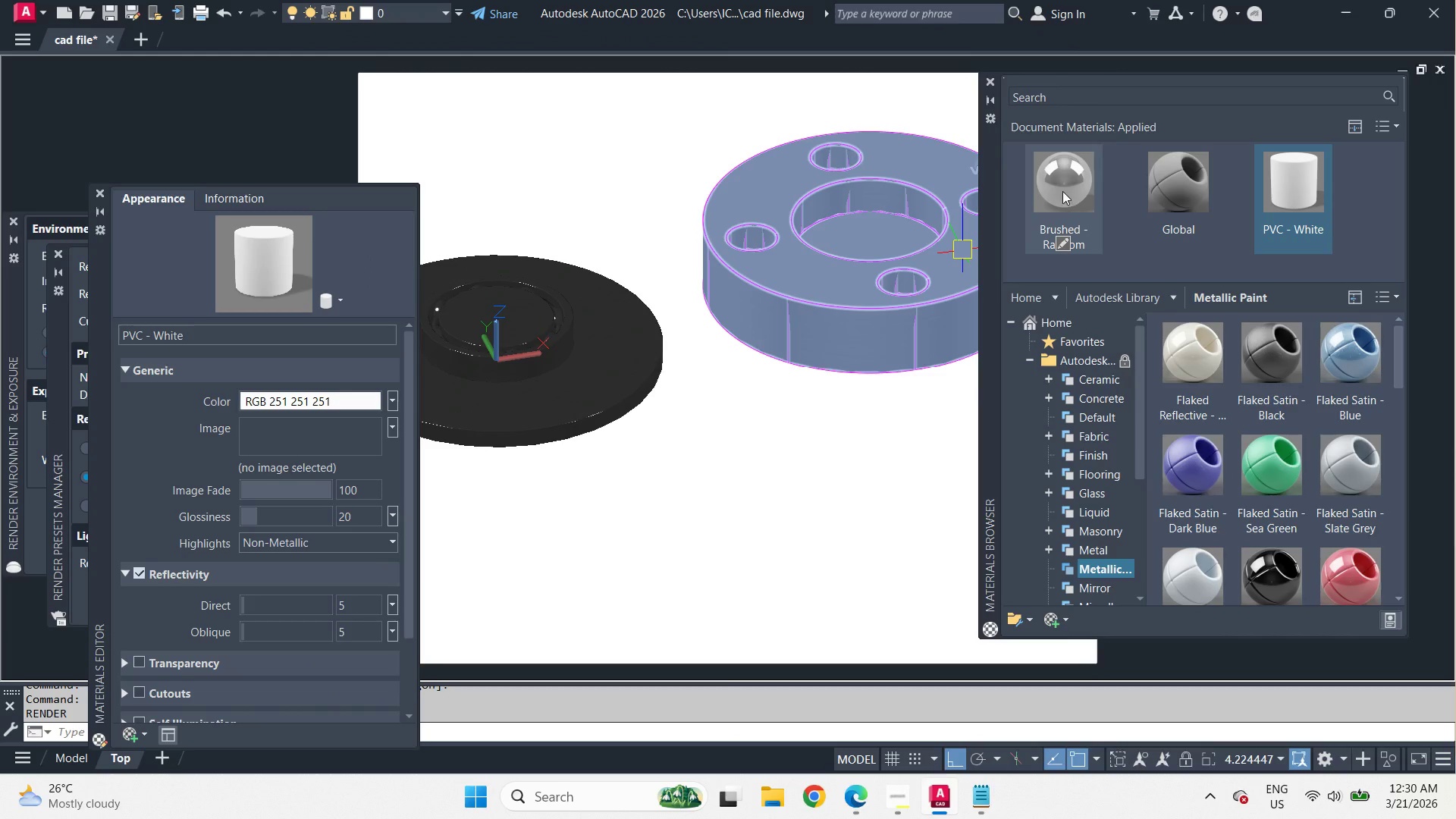 
left_click([1062, 190])
 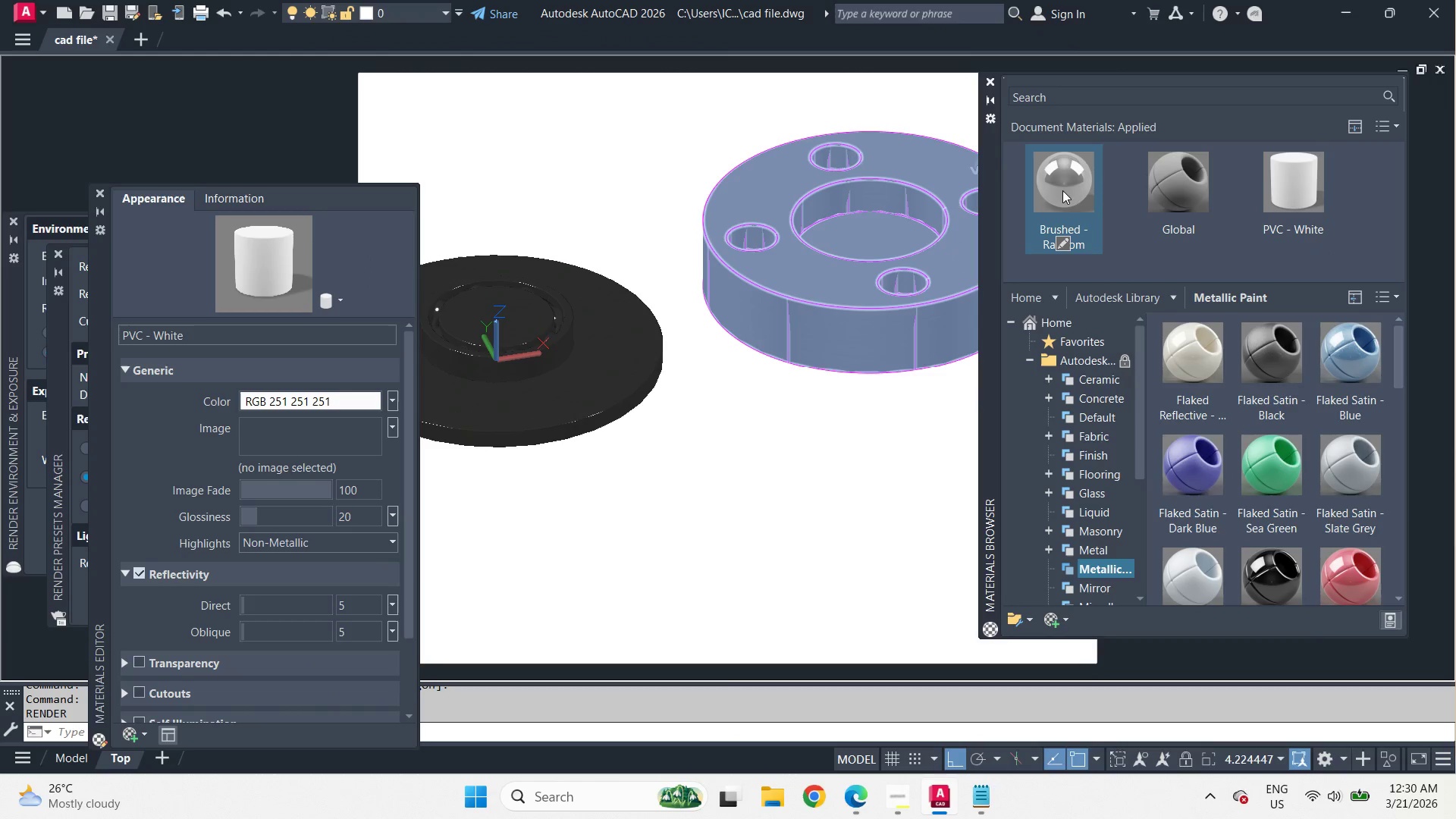 
right_click([1062, 190])
 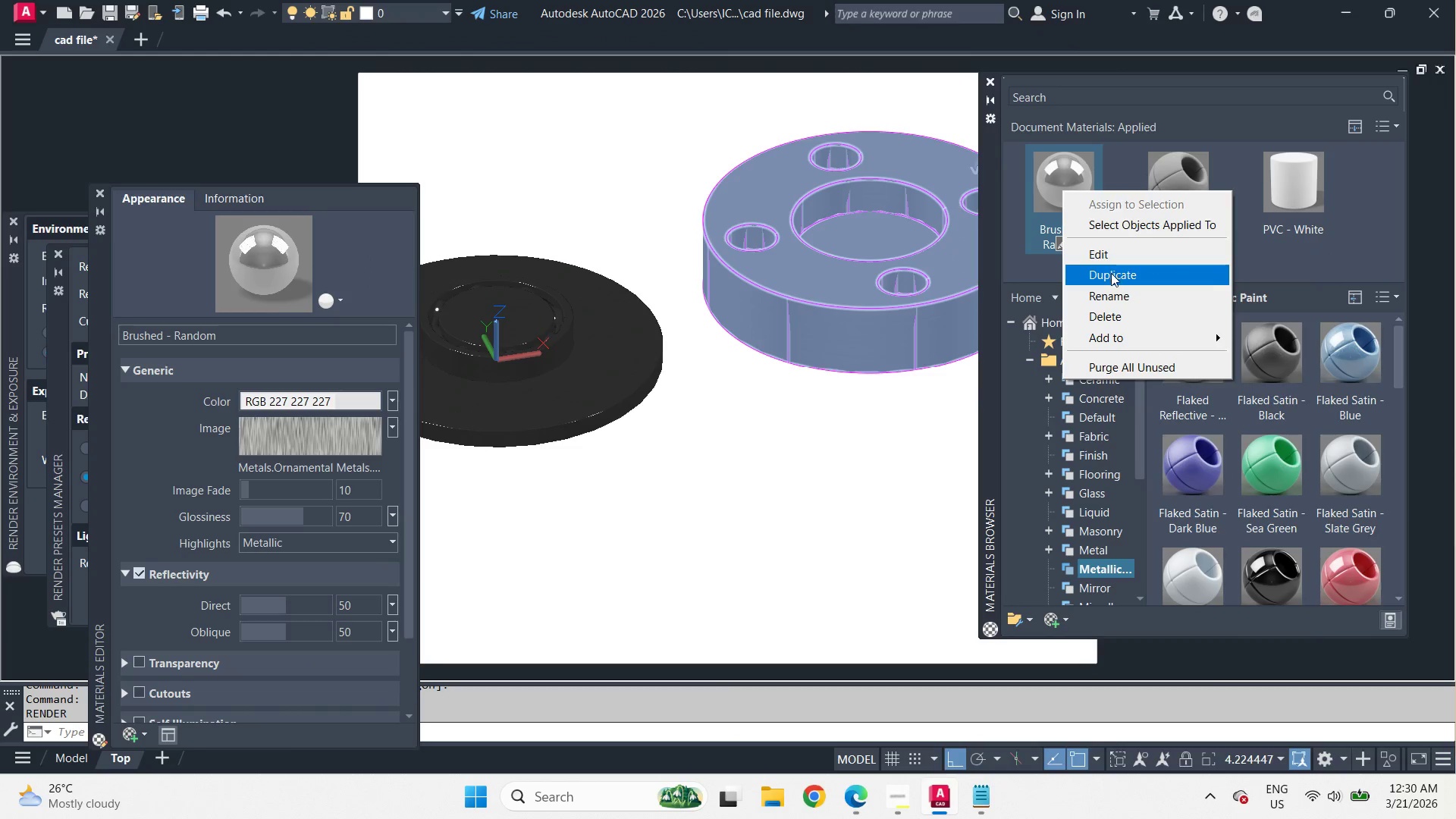 
left_click([1111, 273])
 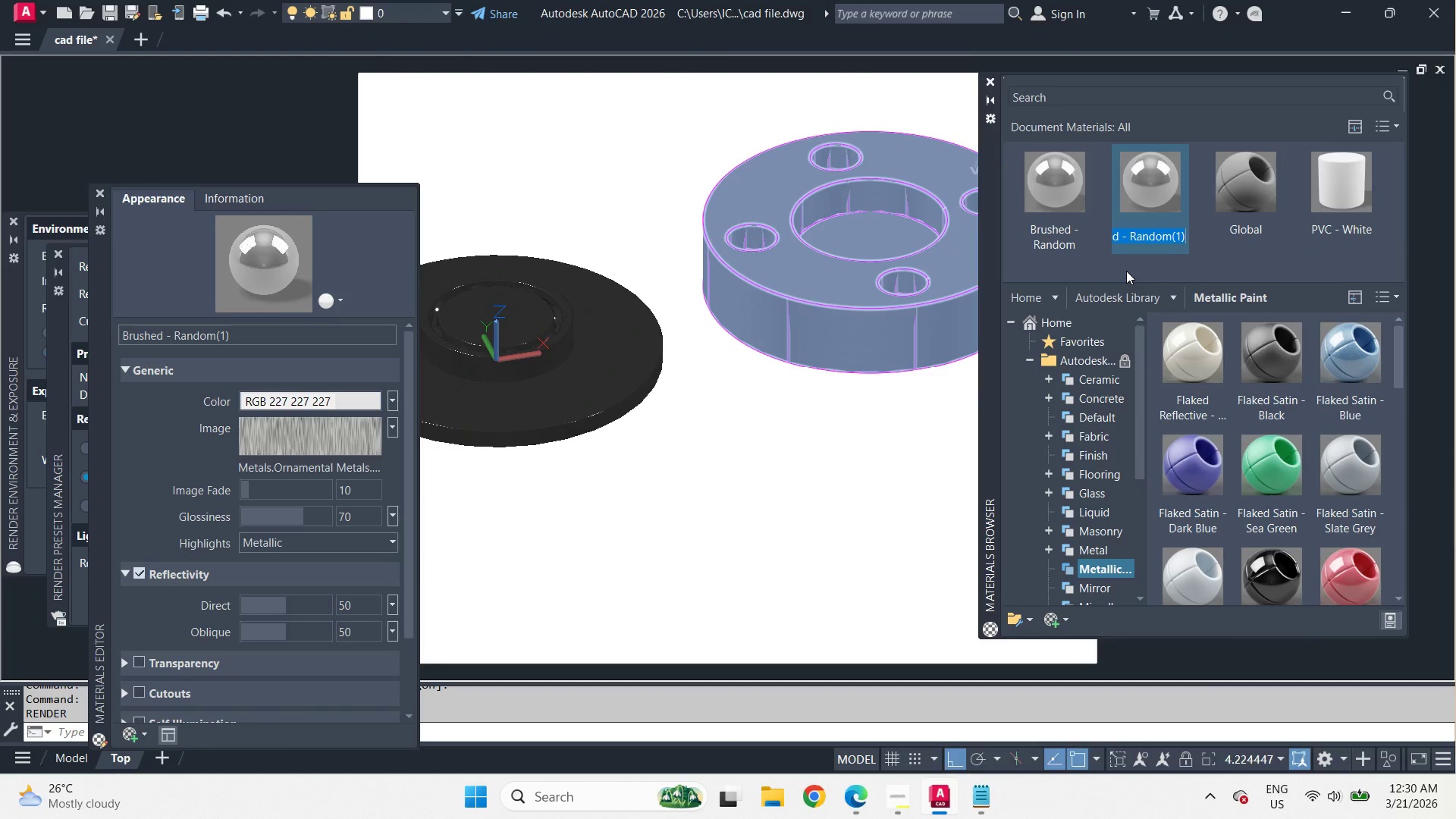 
type(base)
 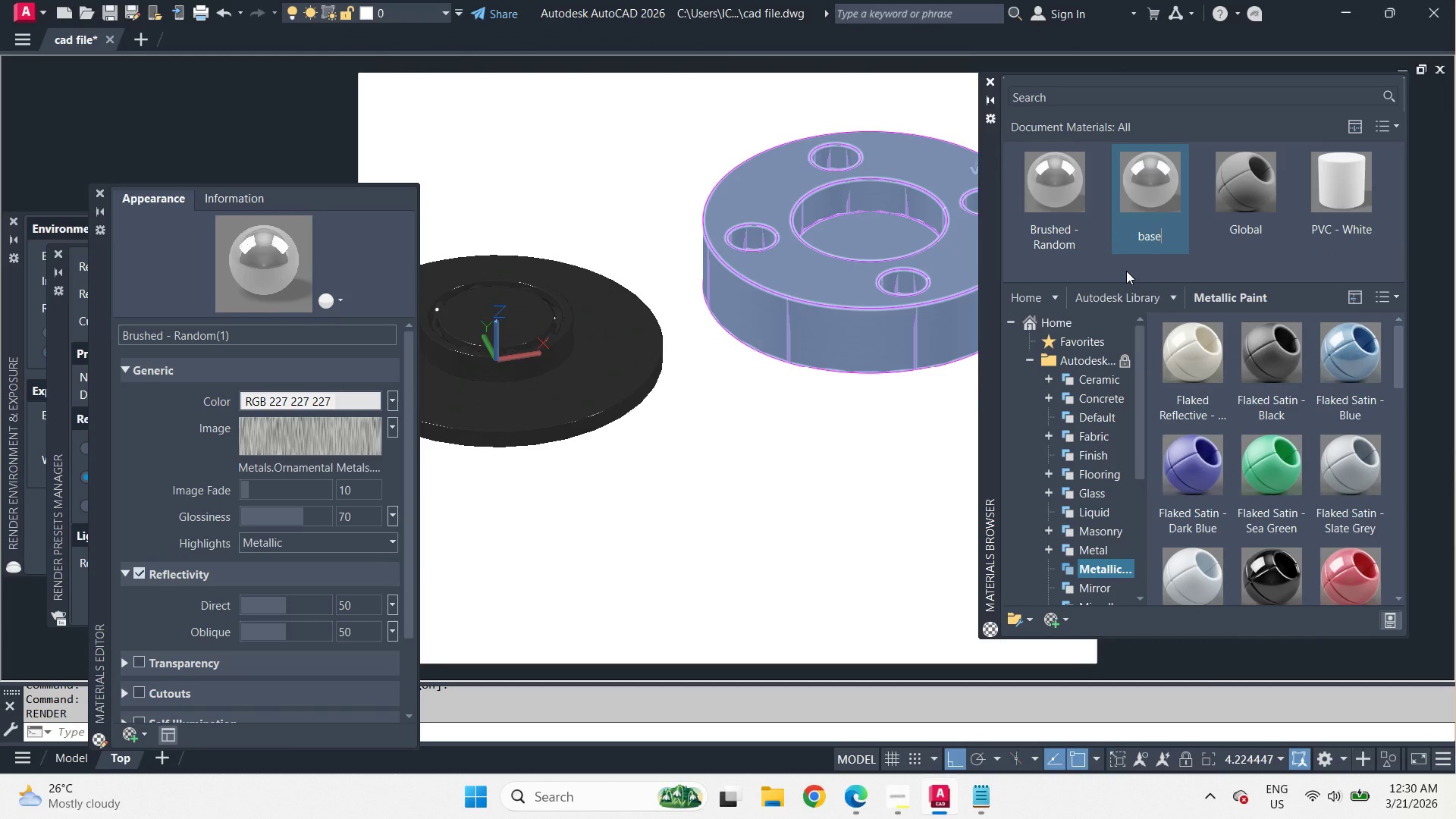 
key(Enter)
 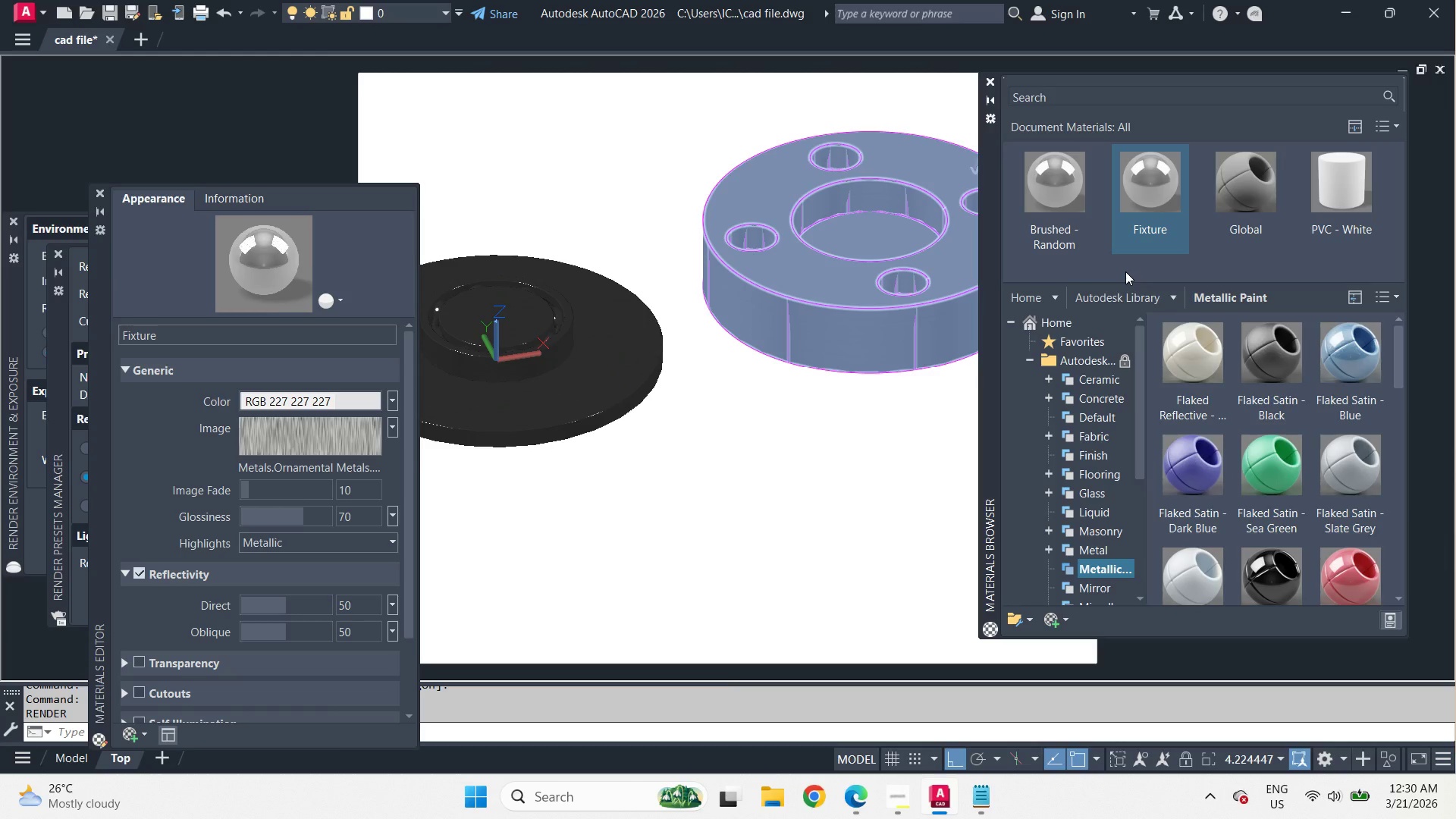 
scroll: coordinate [1212, 259], scroll_direction: down, amount: 1.0
 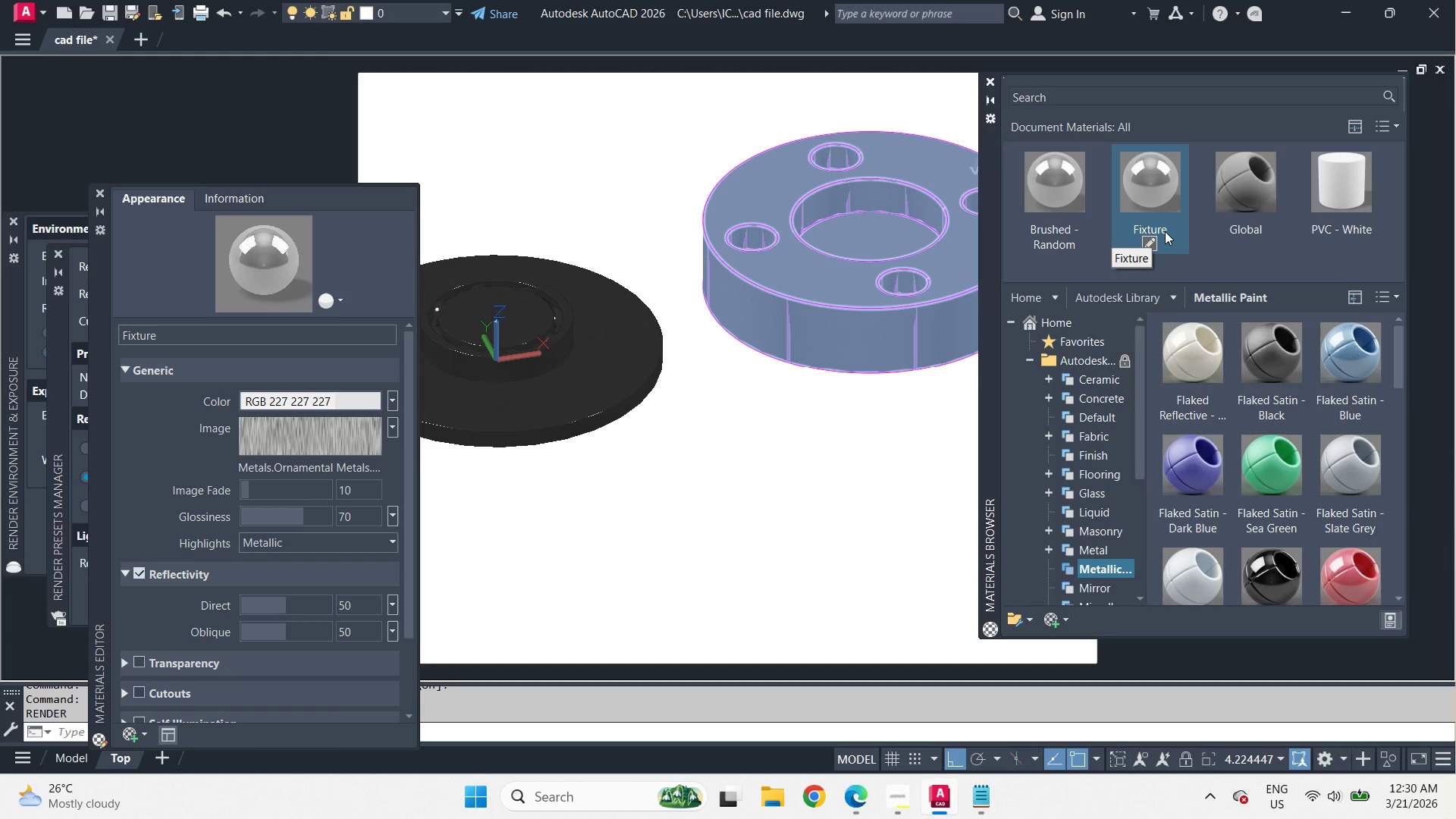 
right_click([1165, 218])
 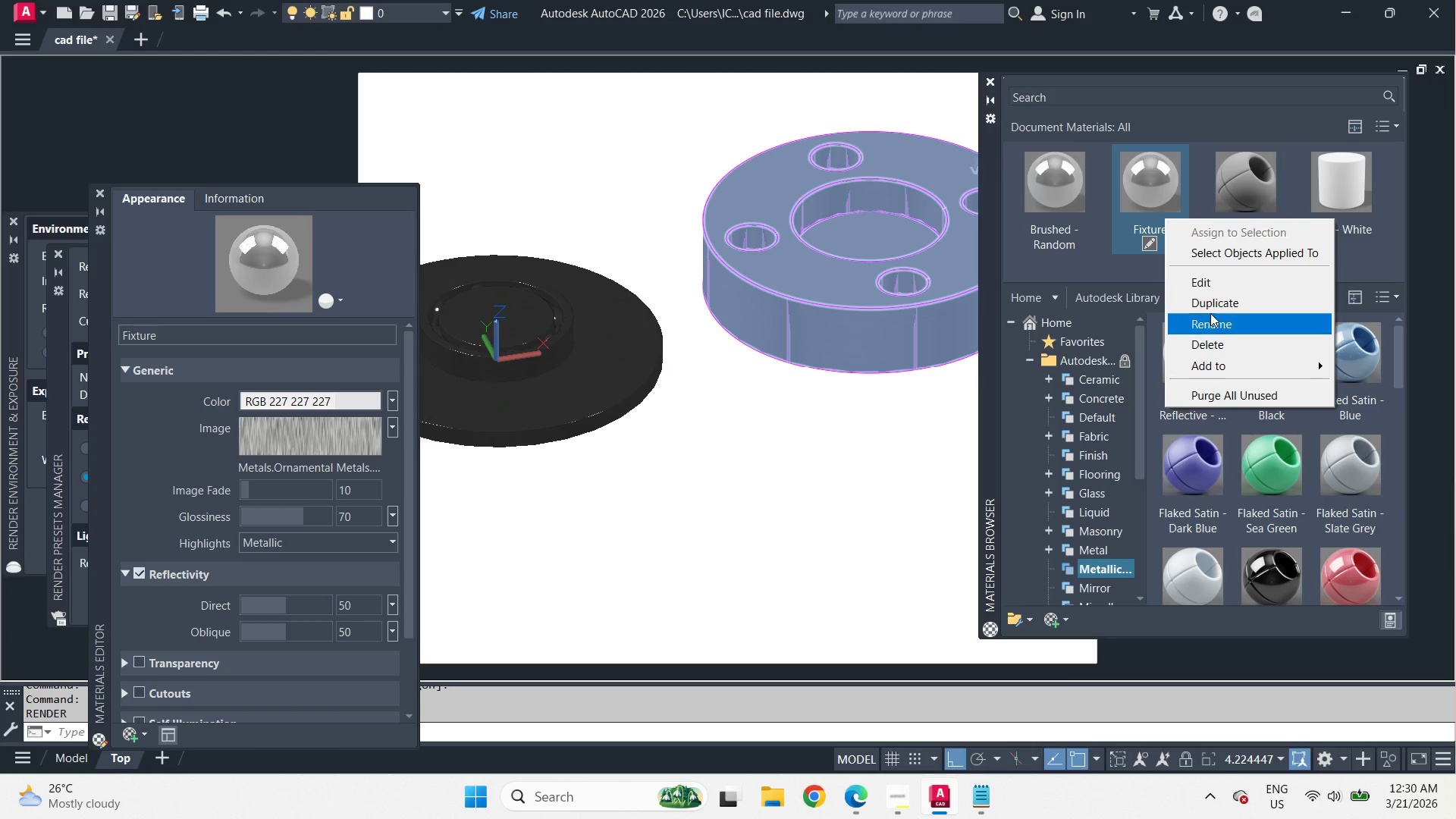 
left_click([1210, 324])
 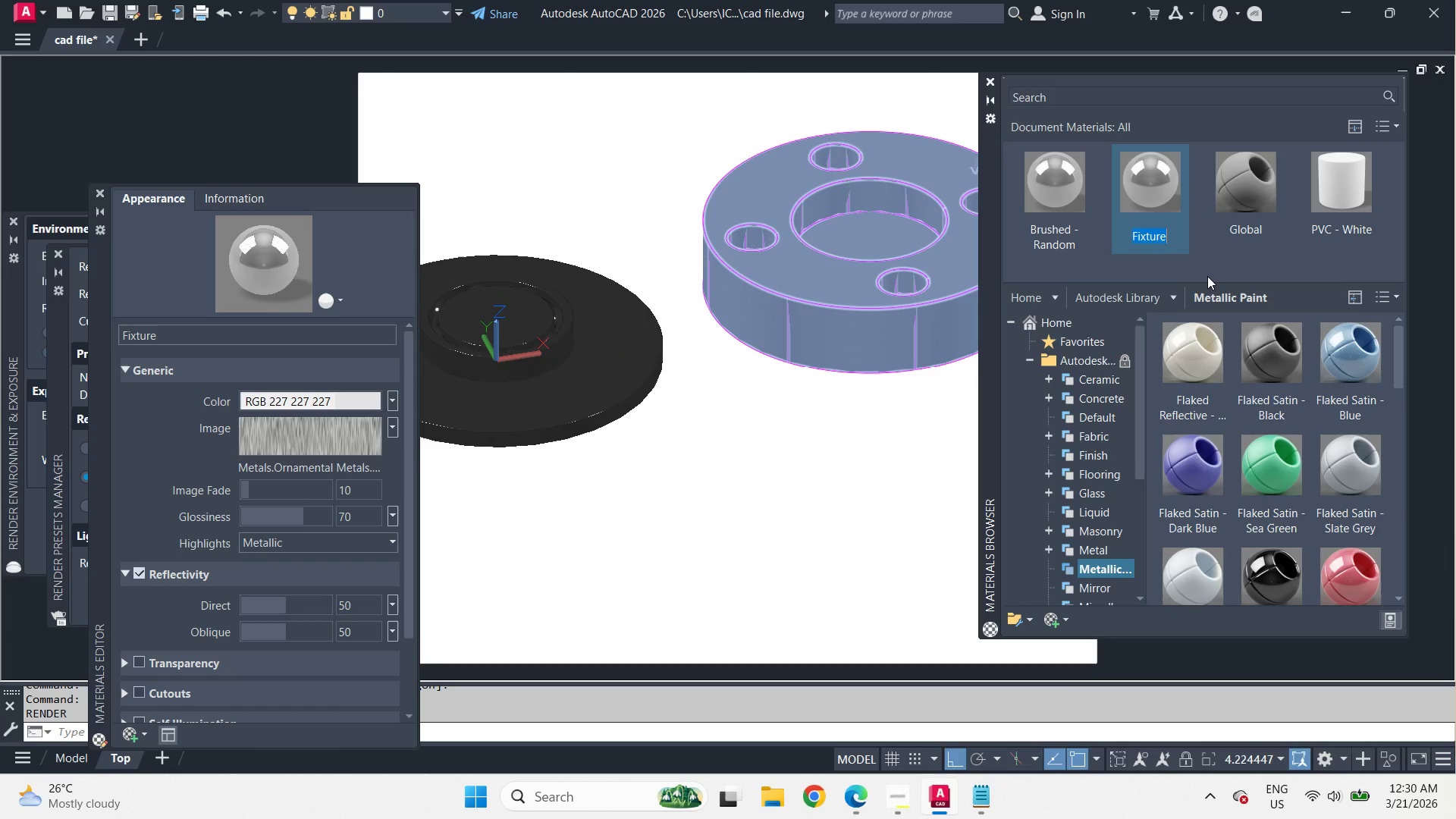 
type(base)
 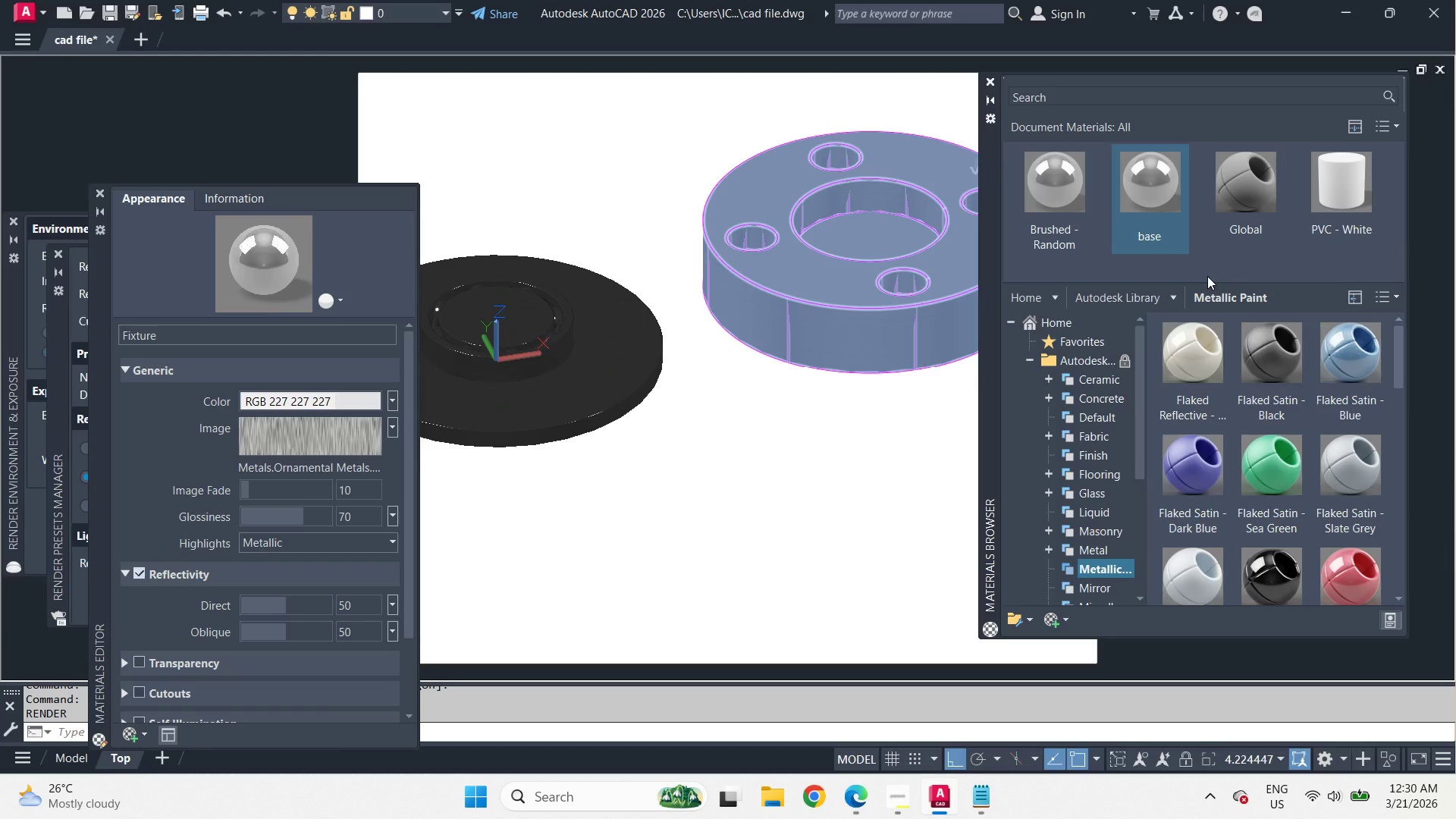 
key(Enter)
 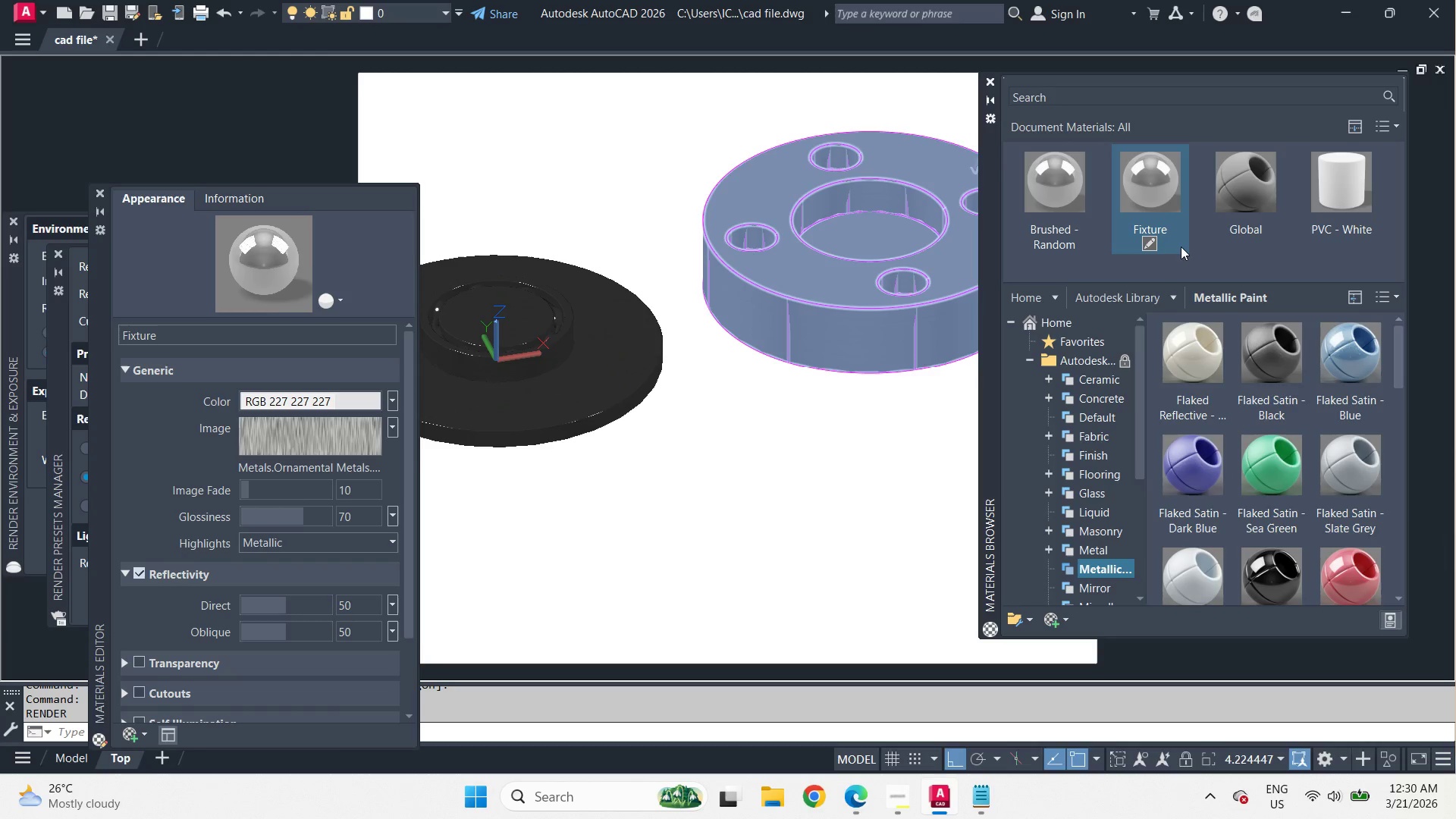 
right_click([1169, 228])
 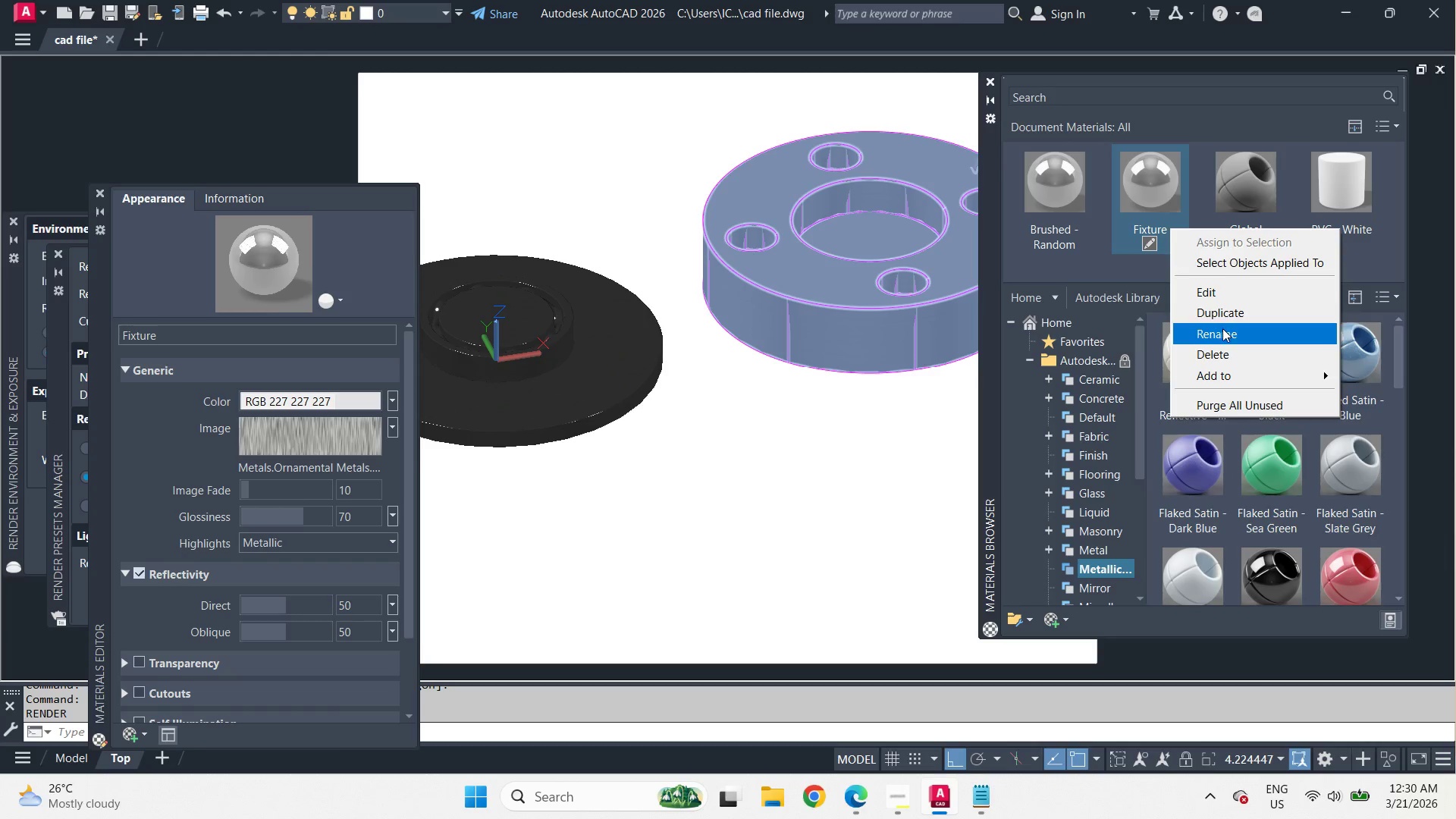 
left_click([1222, 328])
 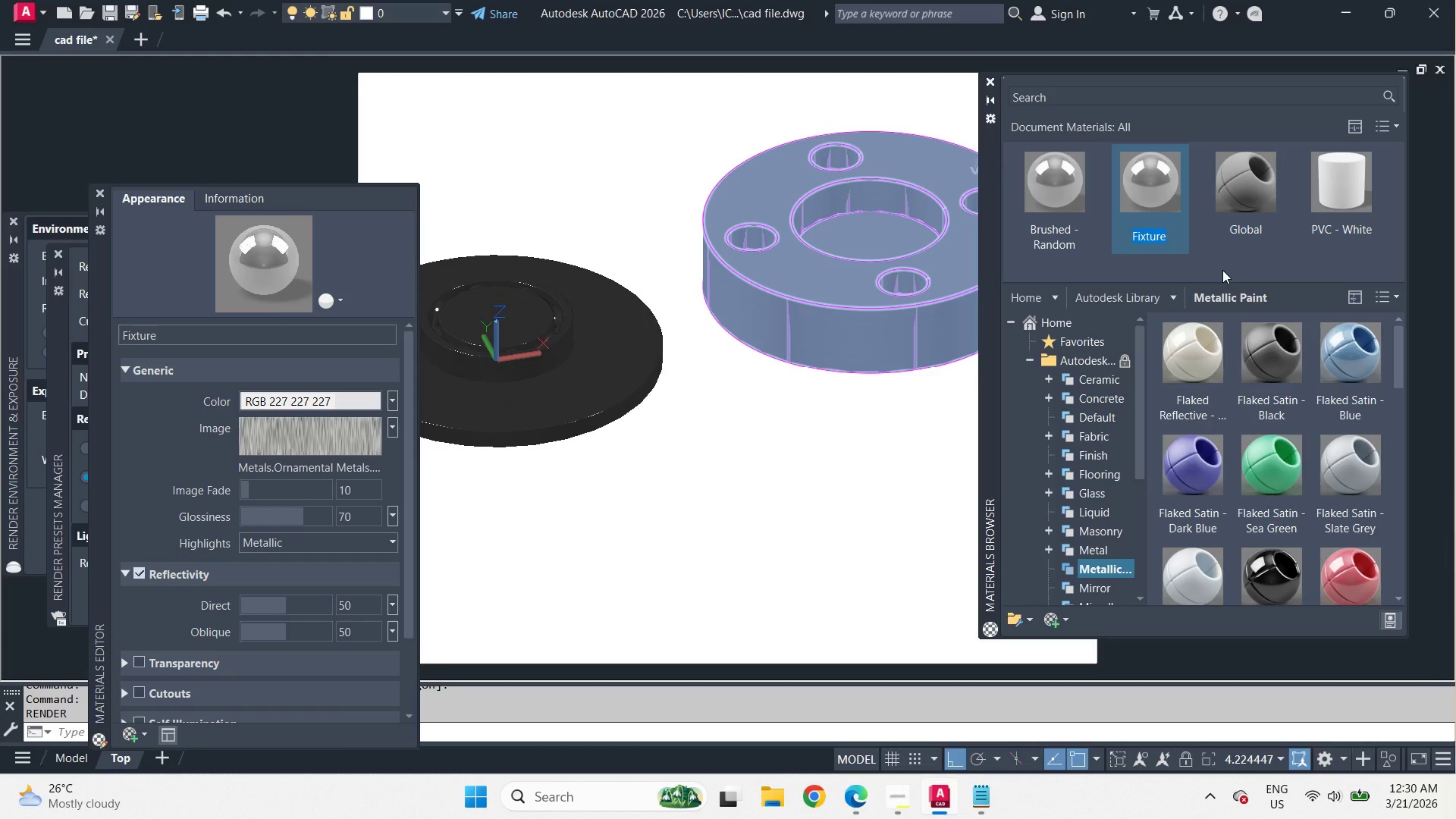 
left_click([1222, 270])
 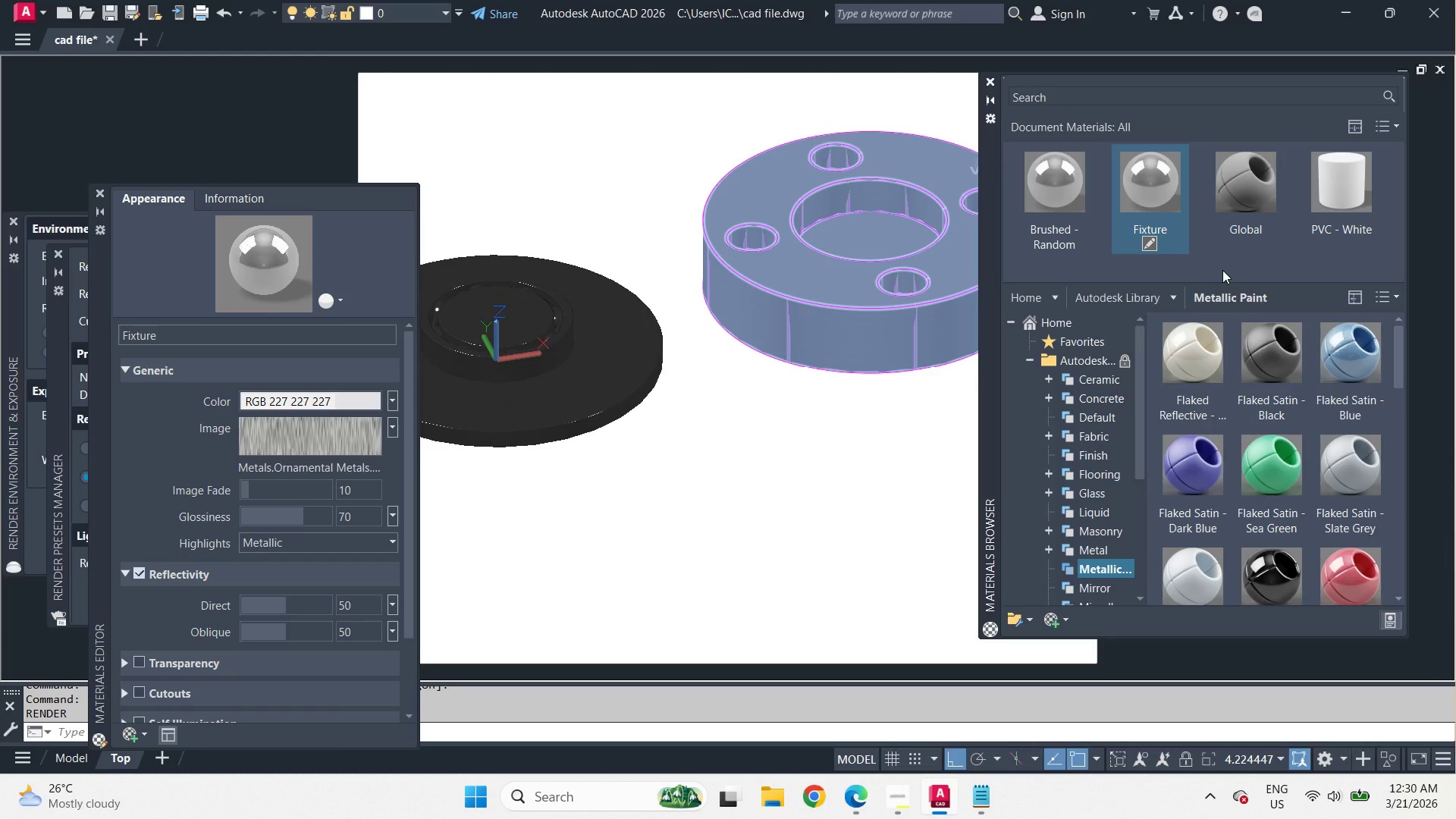 
key(B)
 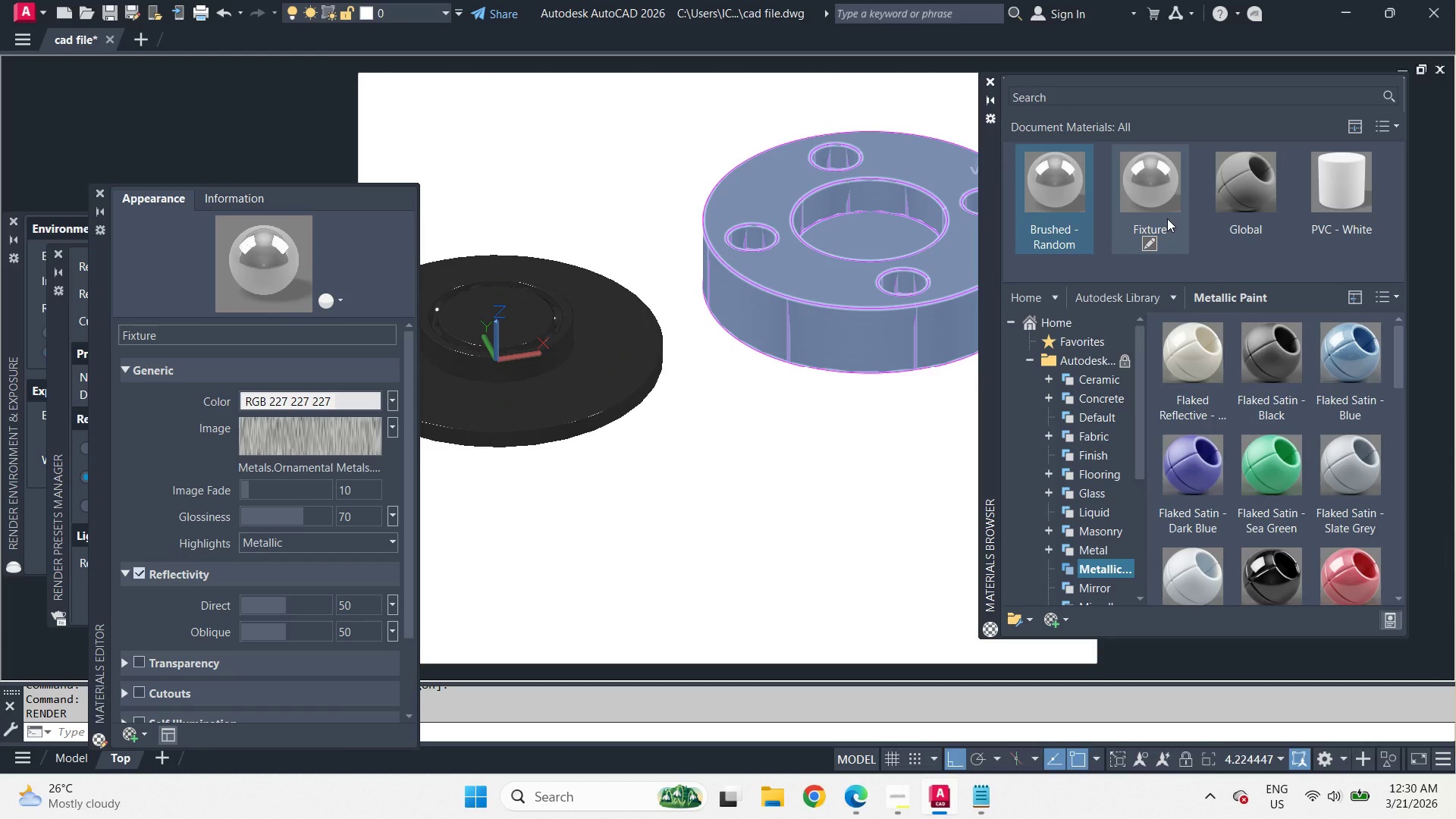 
left_click([1167, 218])
 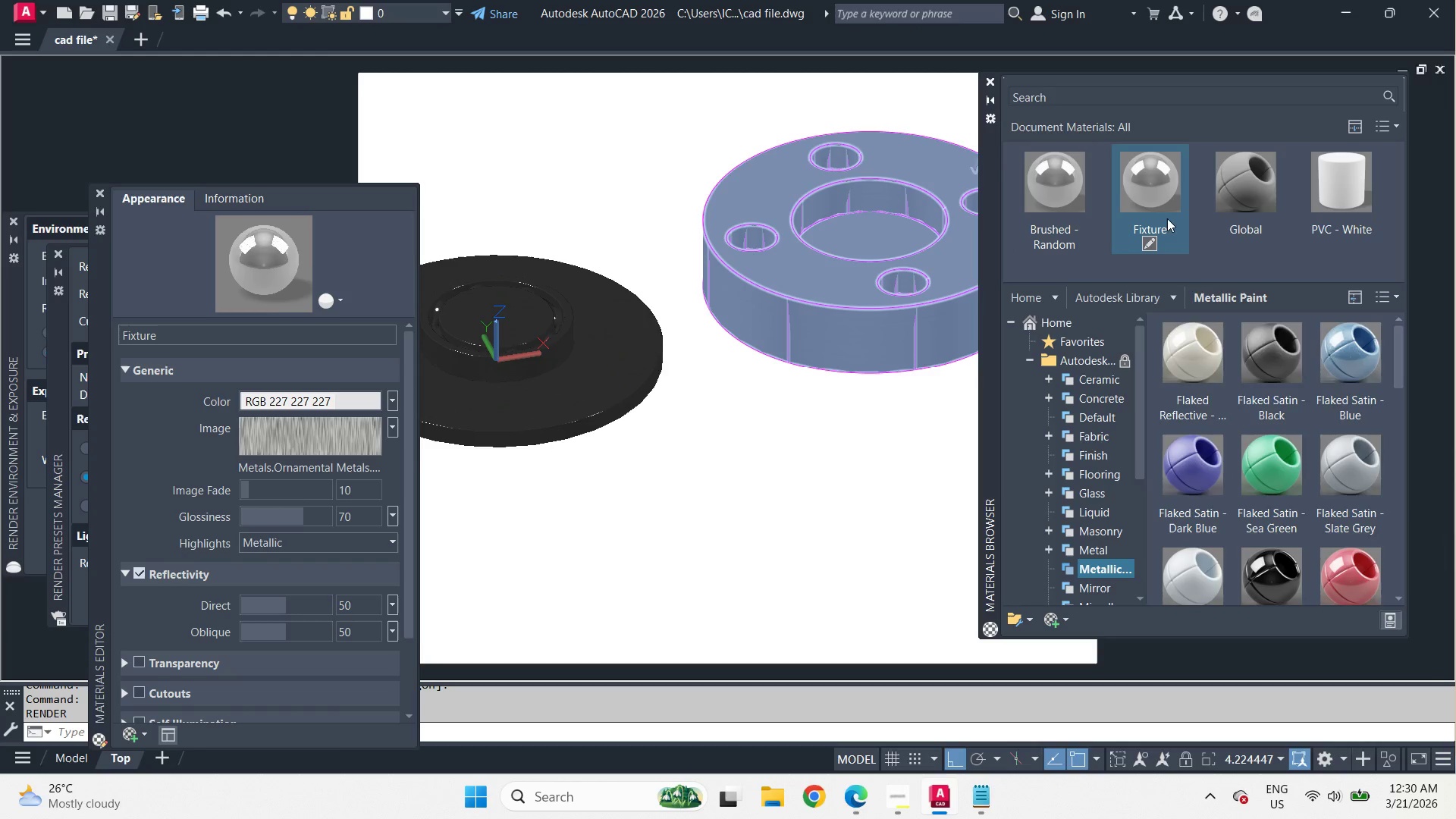 
right_click([1167, 218])
 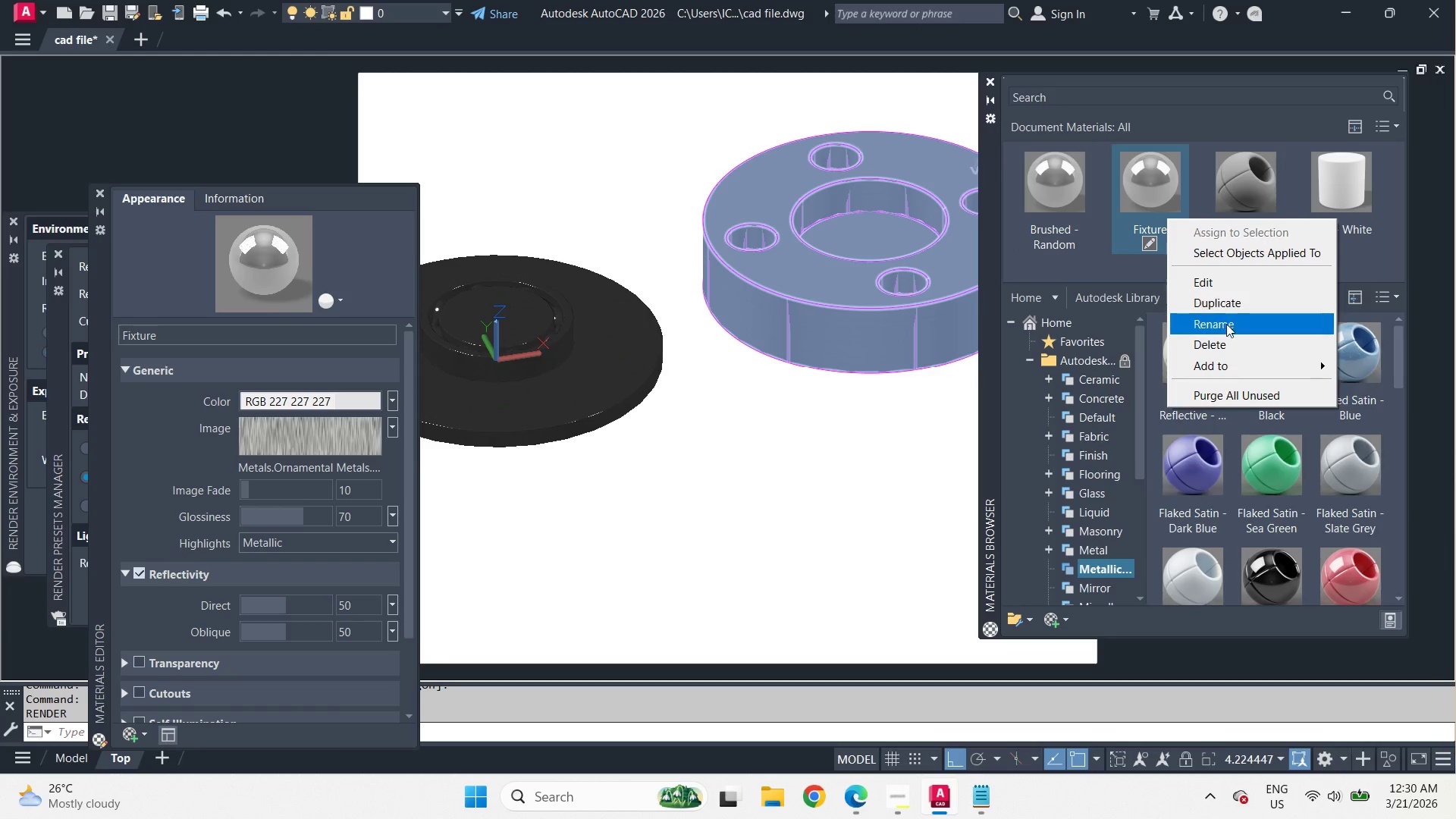 
left_click([1226, 327])
 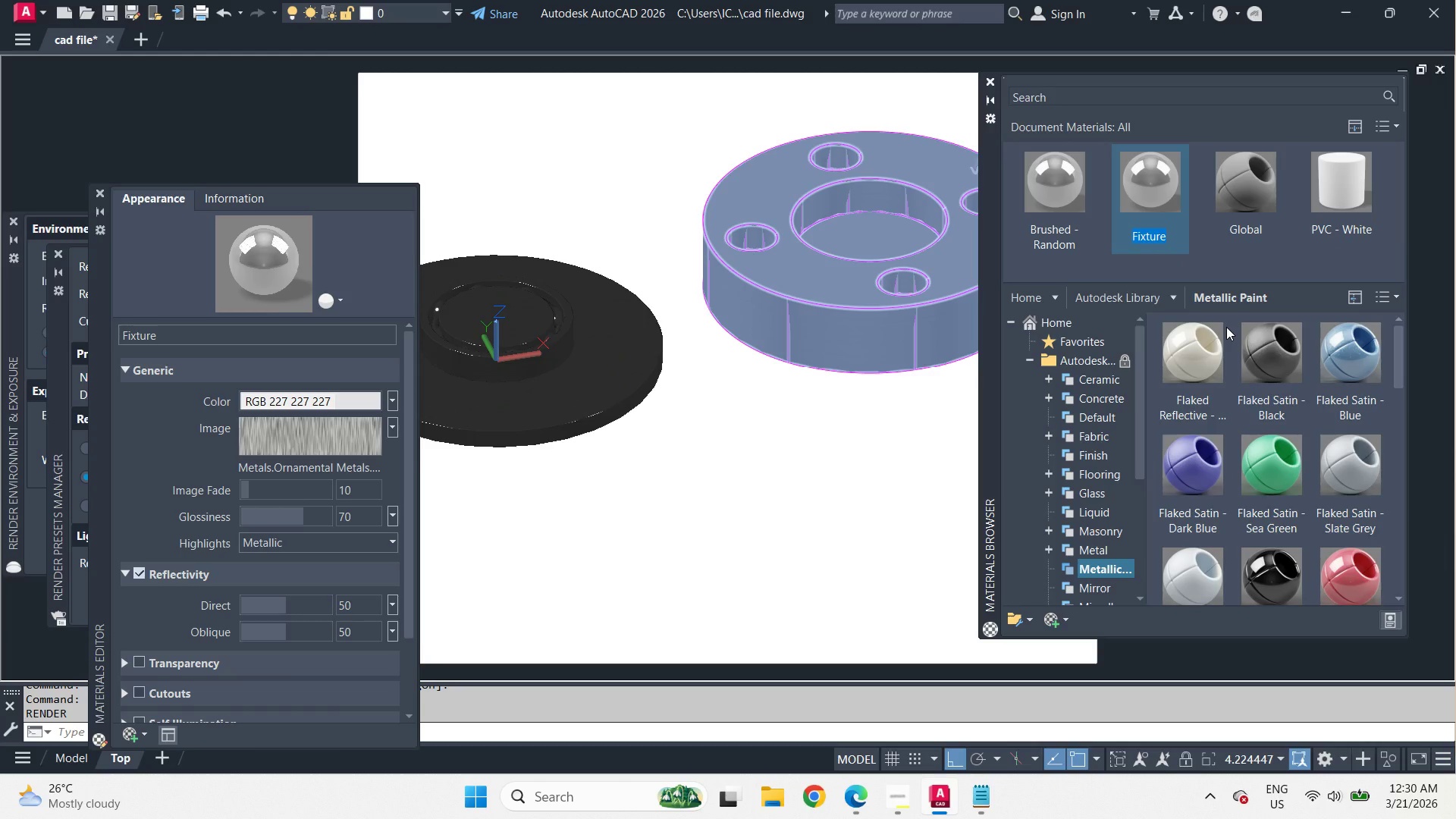 
type(ba)
 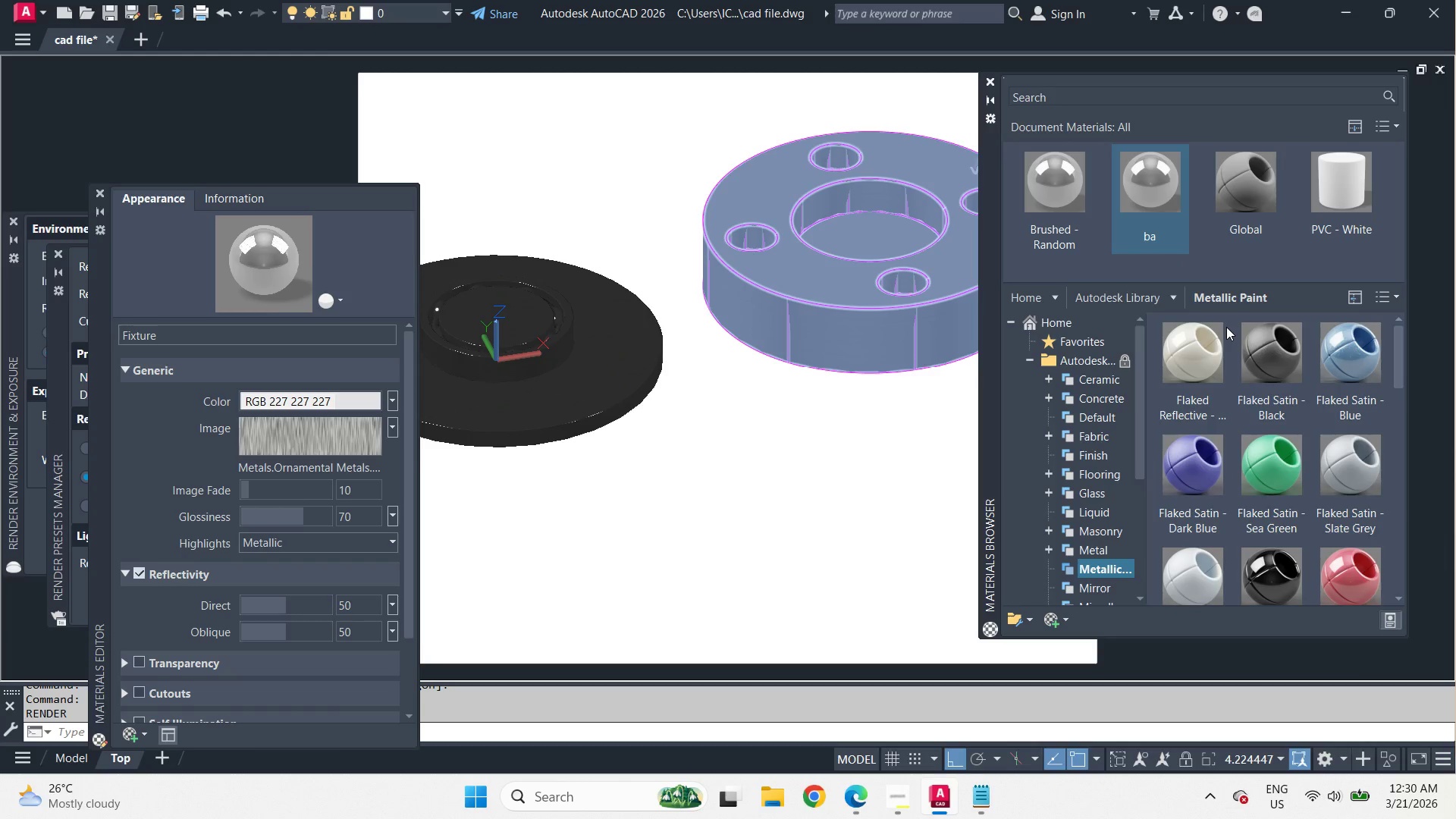 
wait(5.48)
 